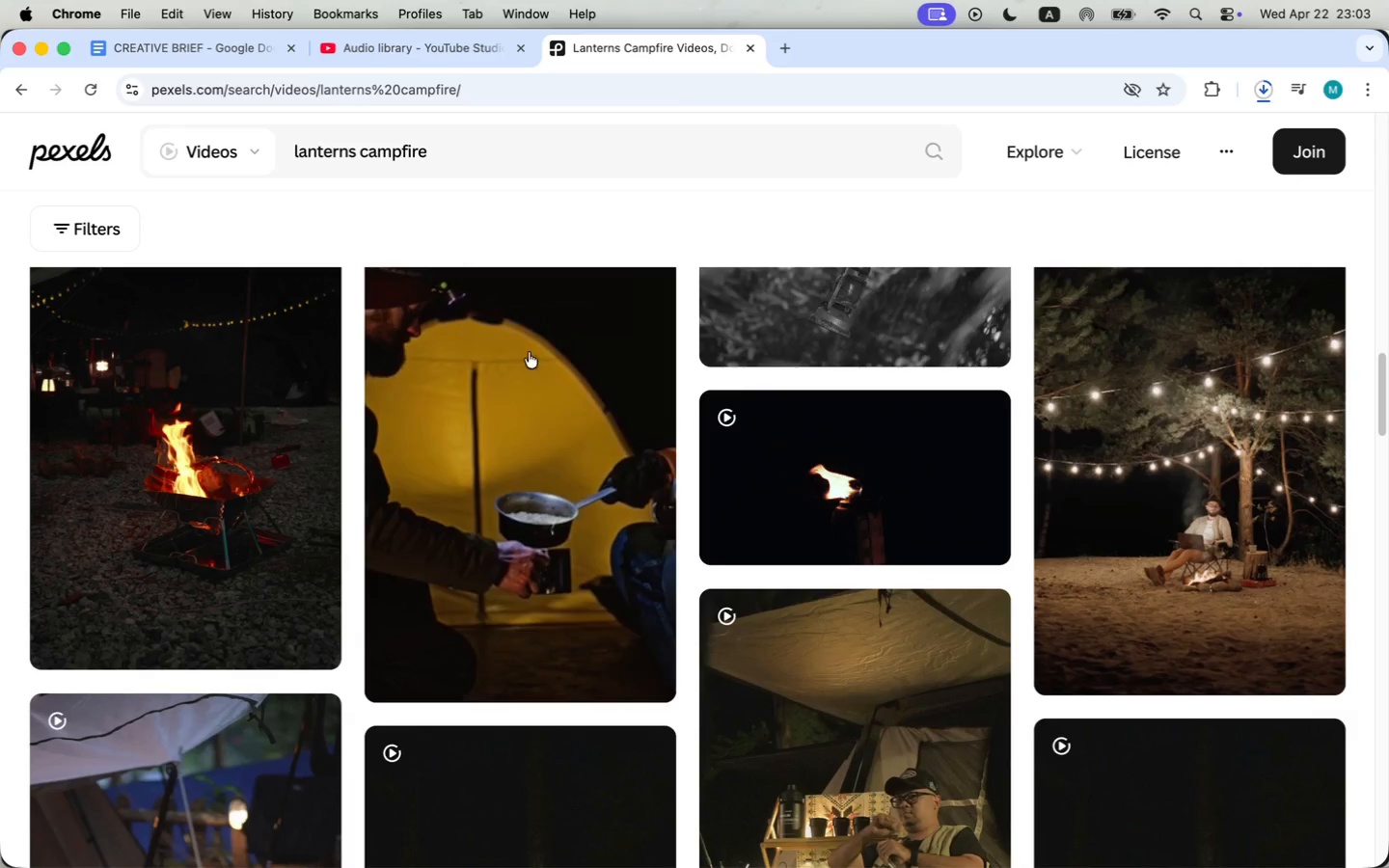 
scroll: coordinate [567, 598], scroll_direction: down, amount: 47.0
 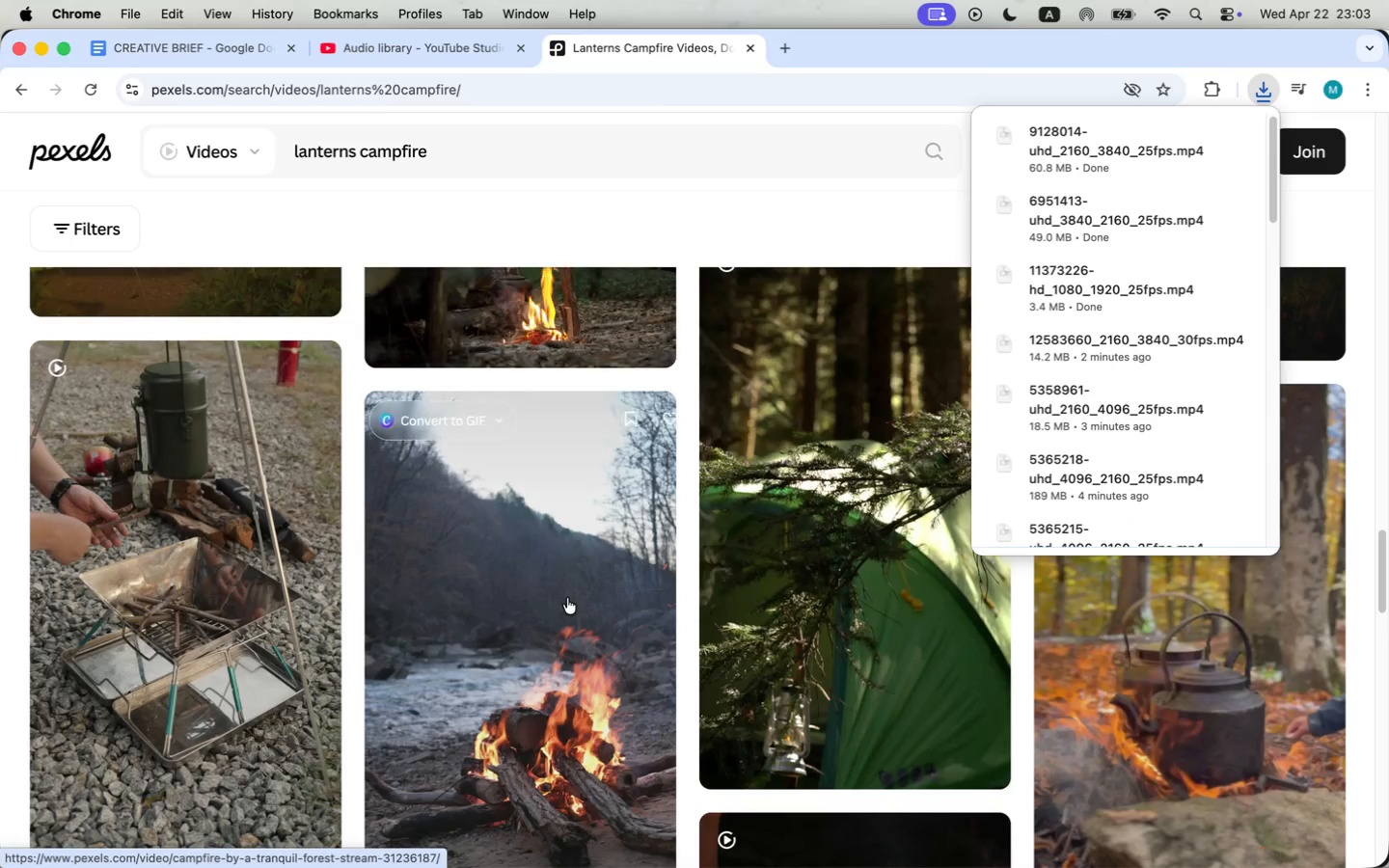 
scroll: coordinate [567, 599], scroll_direction: up, amount: 43.0
 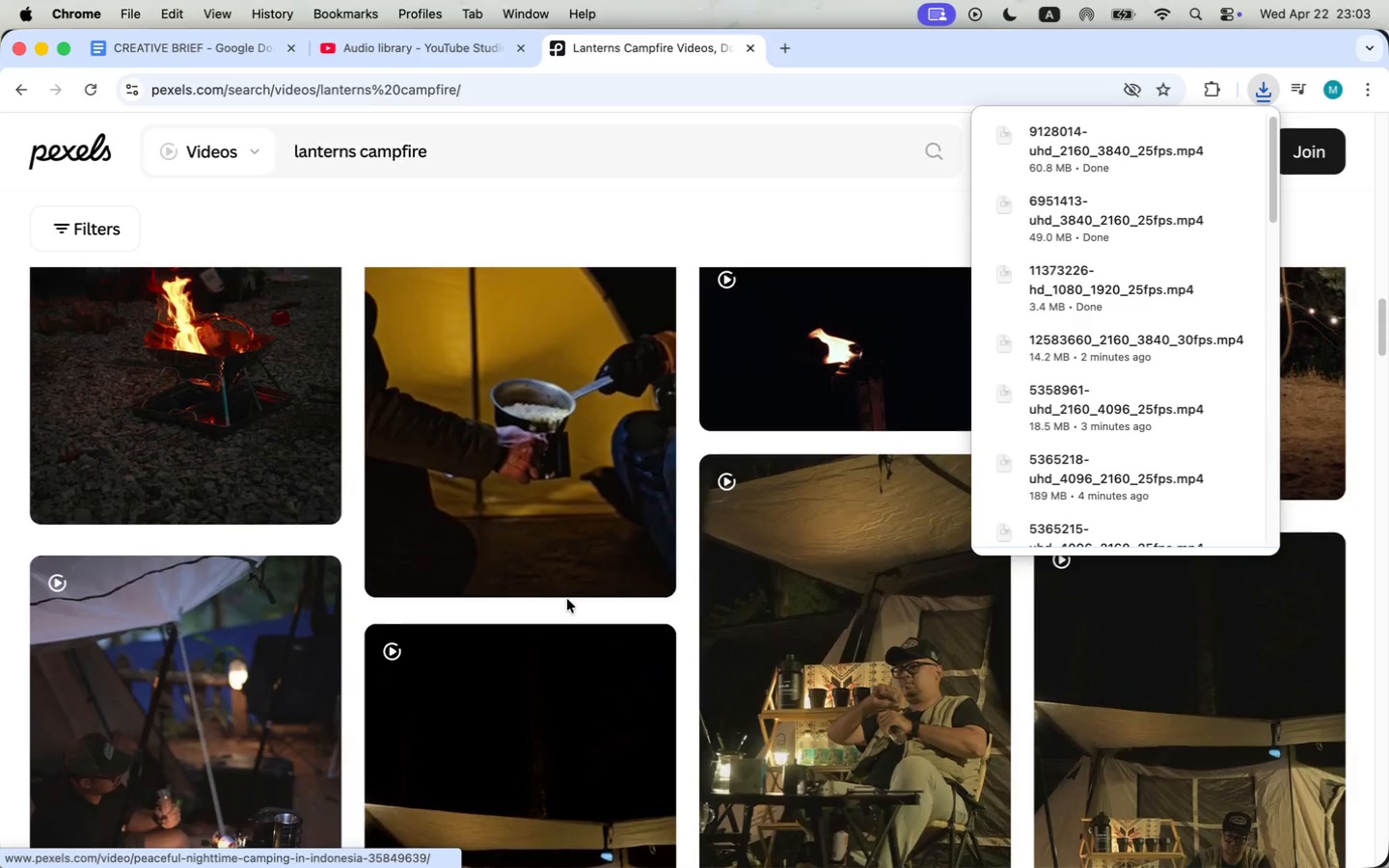 
left_click([841, 242])
 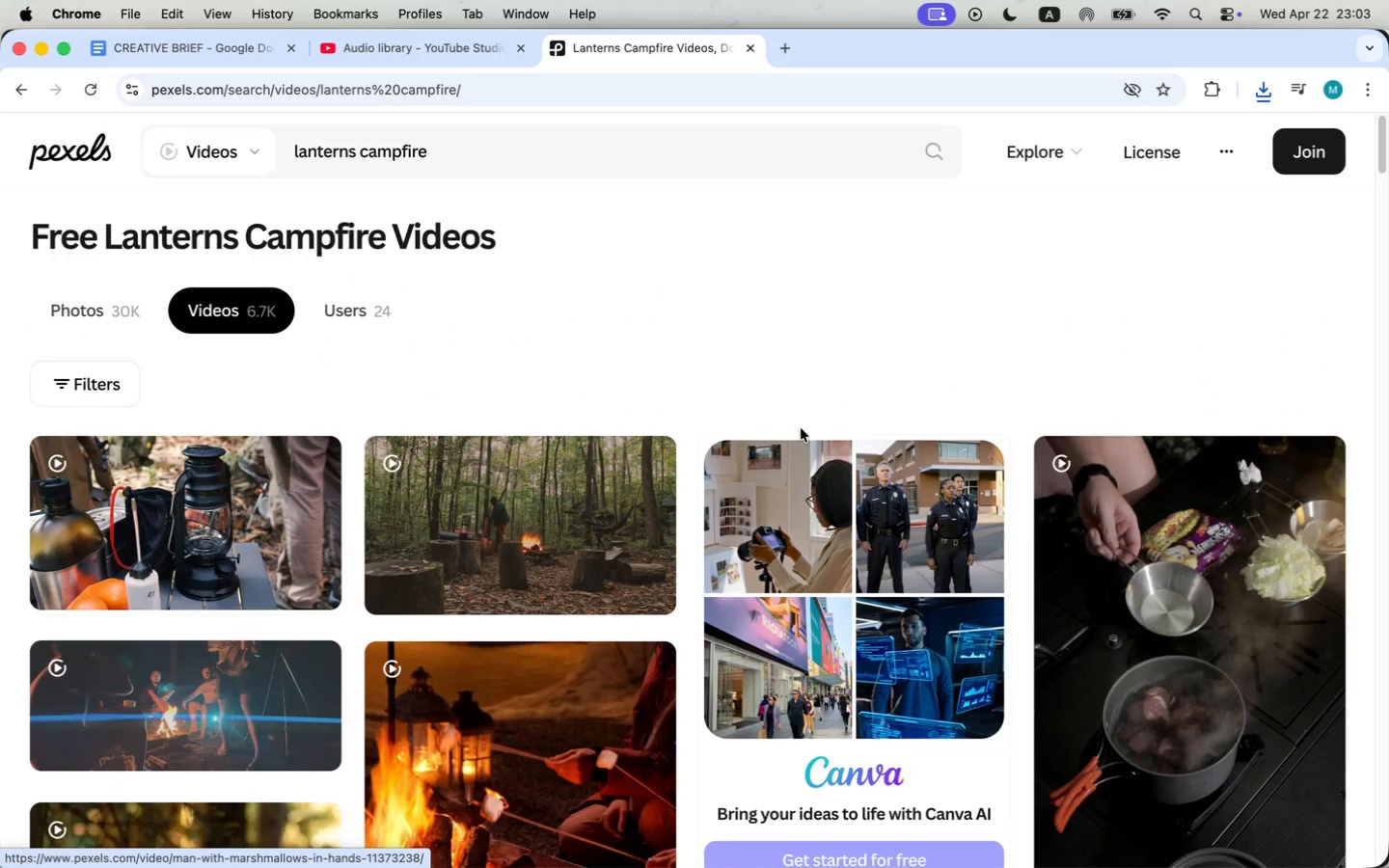 
scroll: coordinate [801, 428], scroll_direction: up, amount: 40.0
 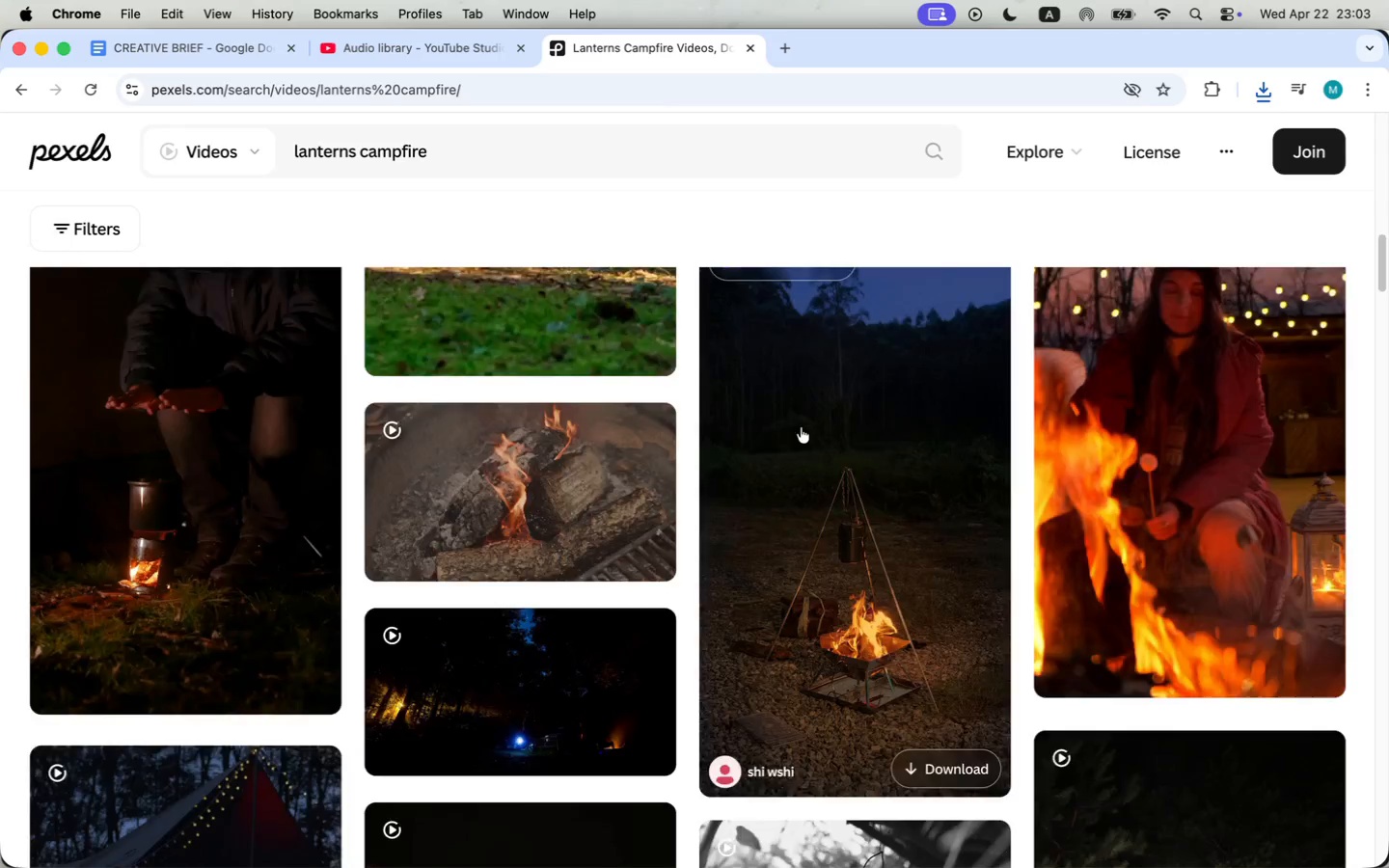 
scroll: coordinate [589, 564], scroll_direction: down, amount: 17.0
 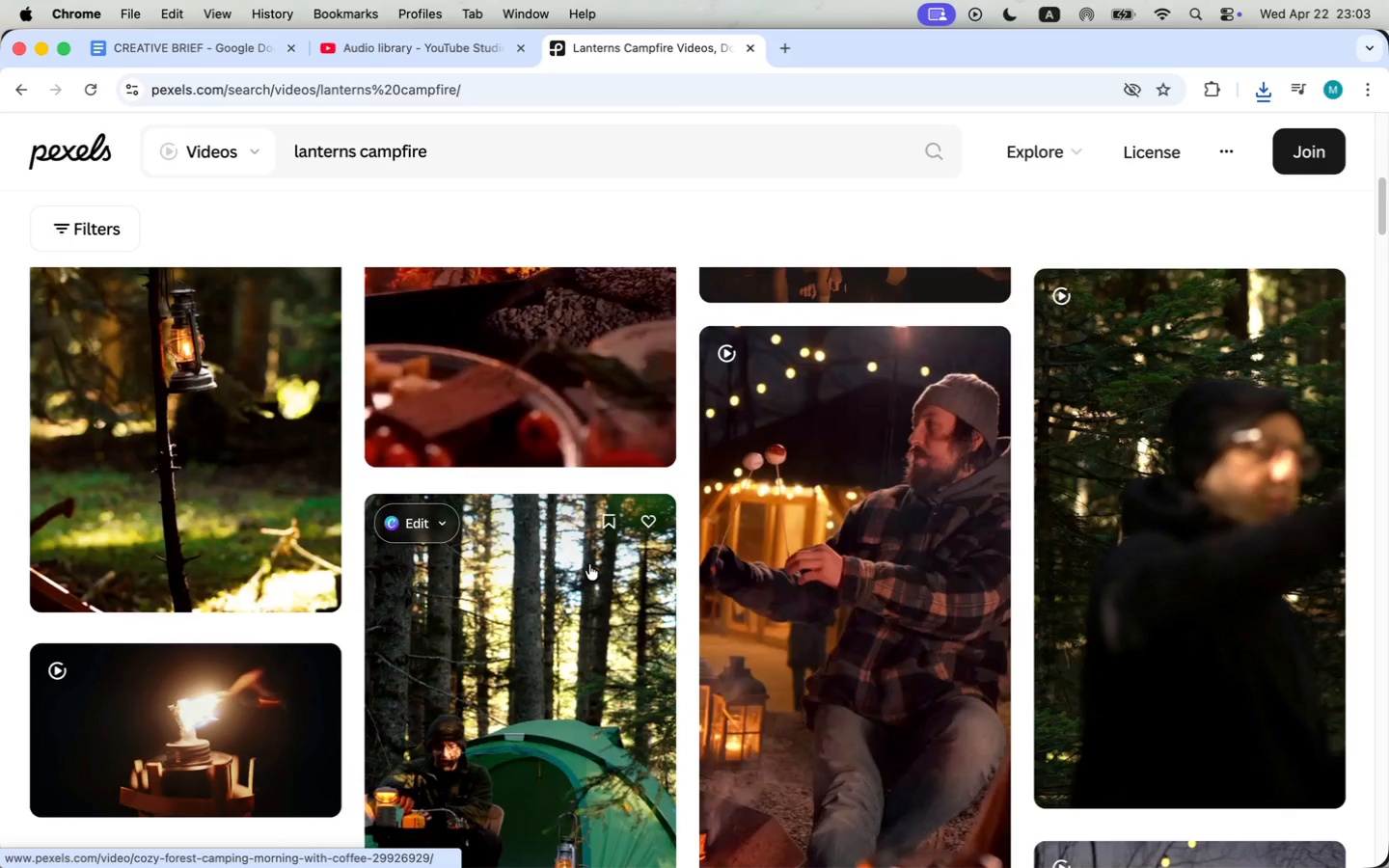 
scroll: coordinate [589, 564], scroll_direction: up, amount: 32.0
 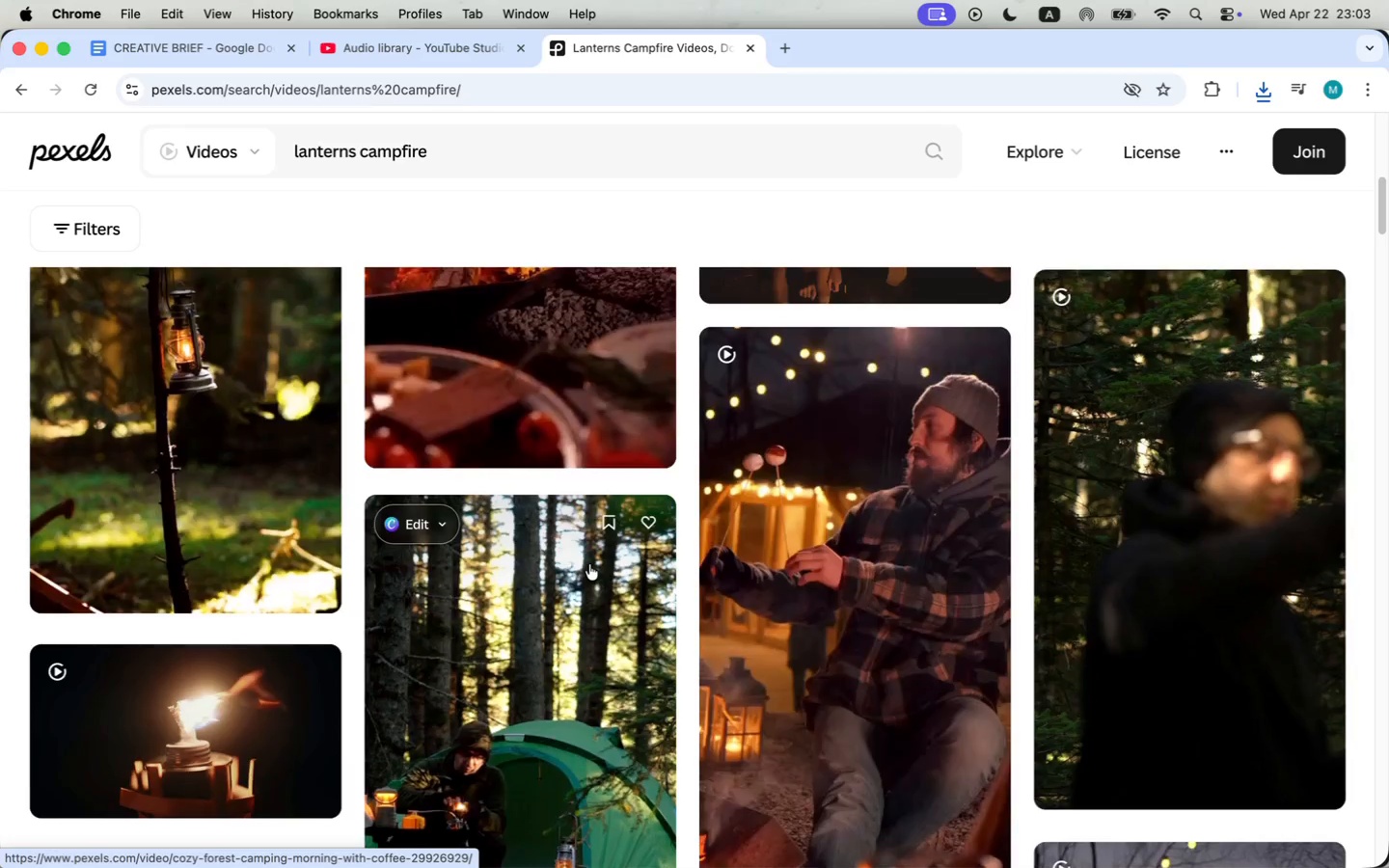 
scroll: coordinate [511, 404], scroll_direction: down, amount: 34.0
 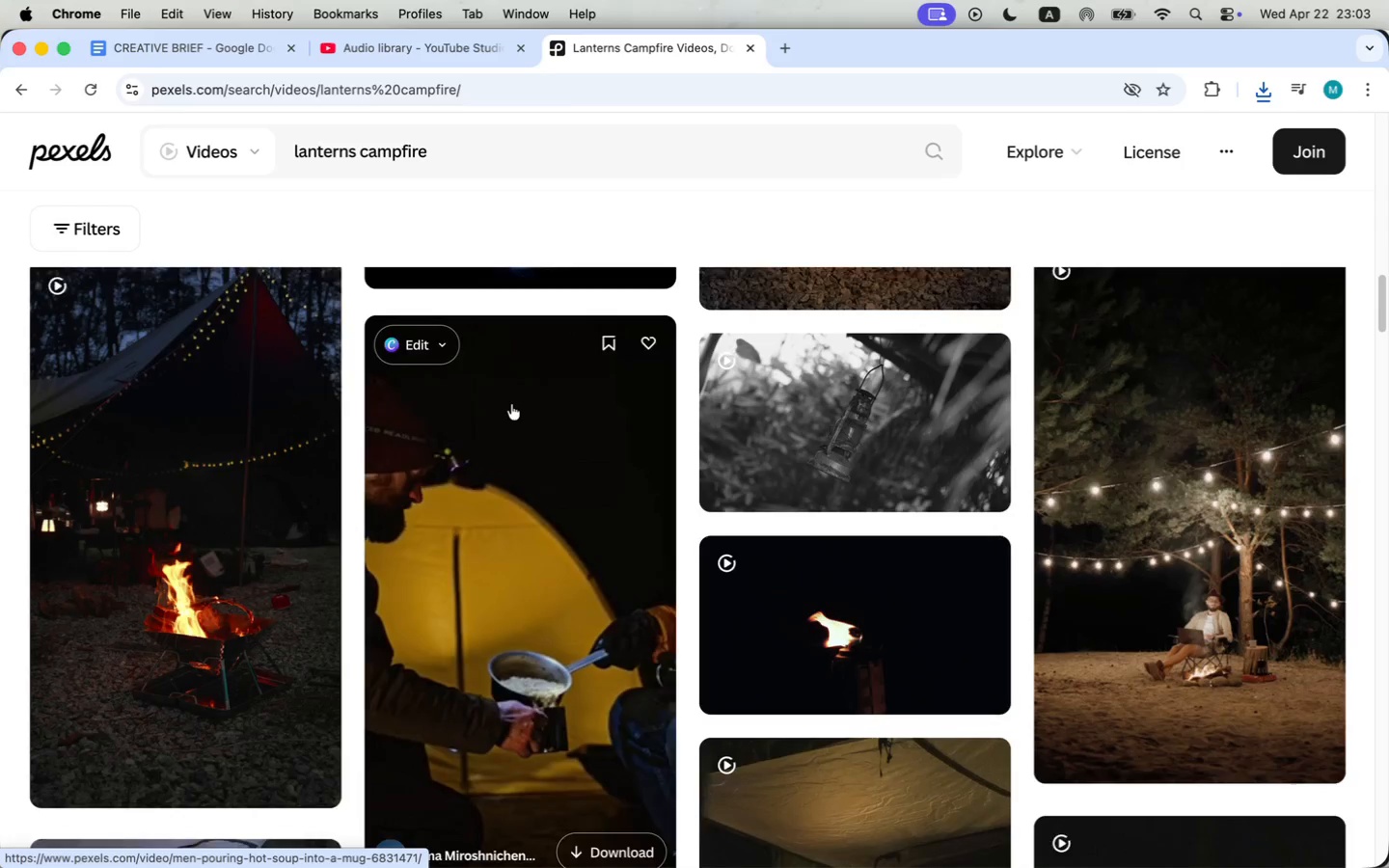 
left_click([1232, 447])
 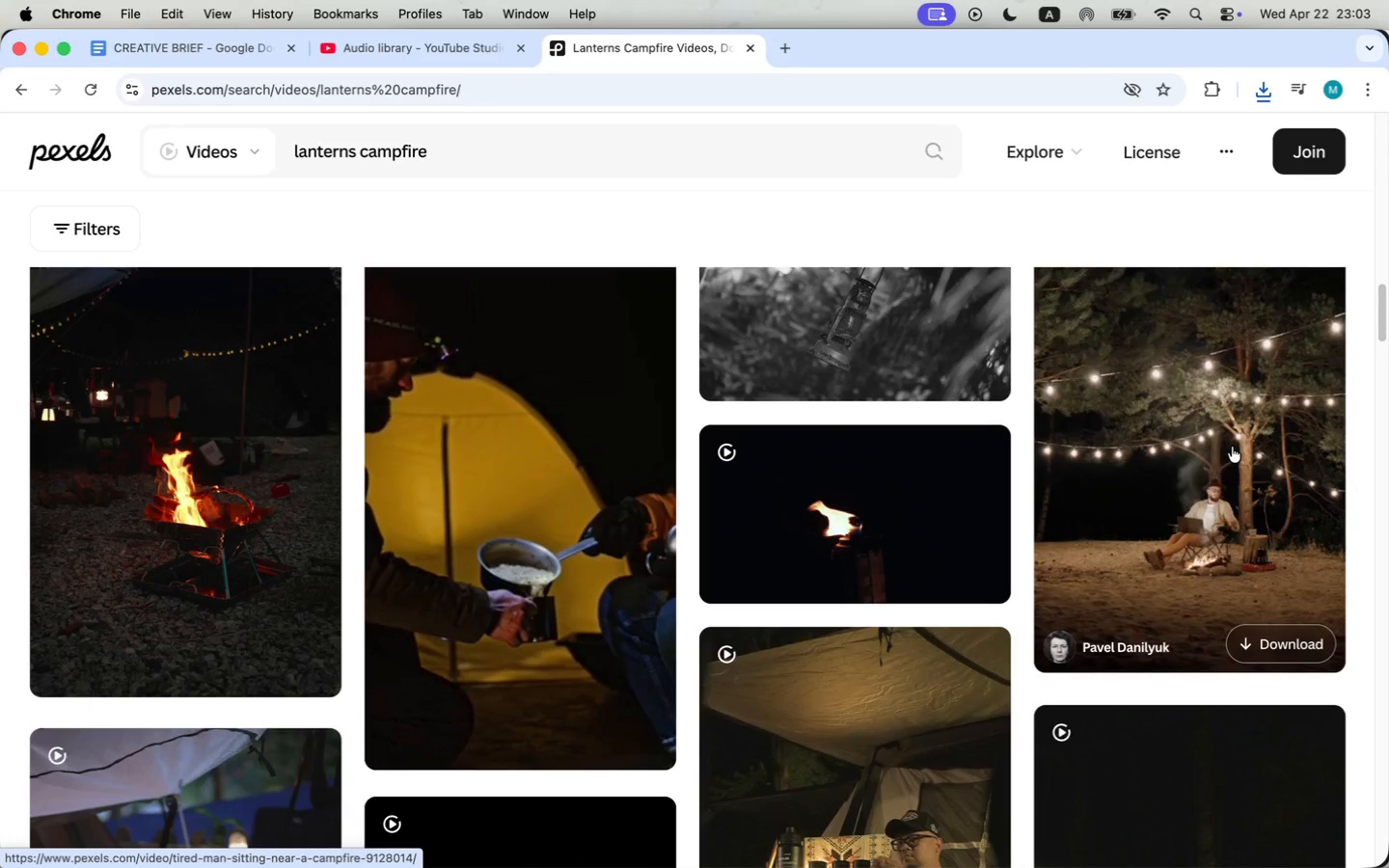 
mouse_move([1192, 425])
 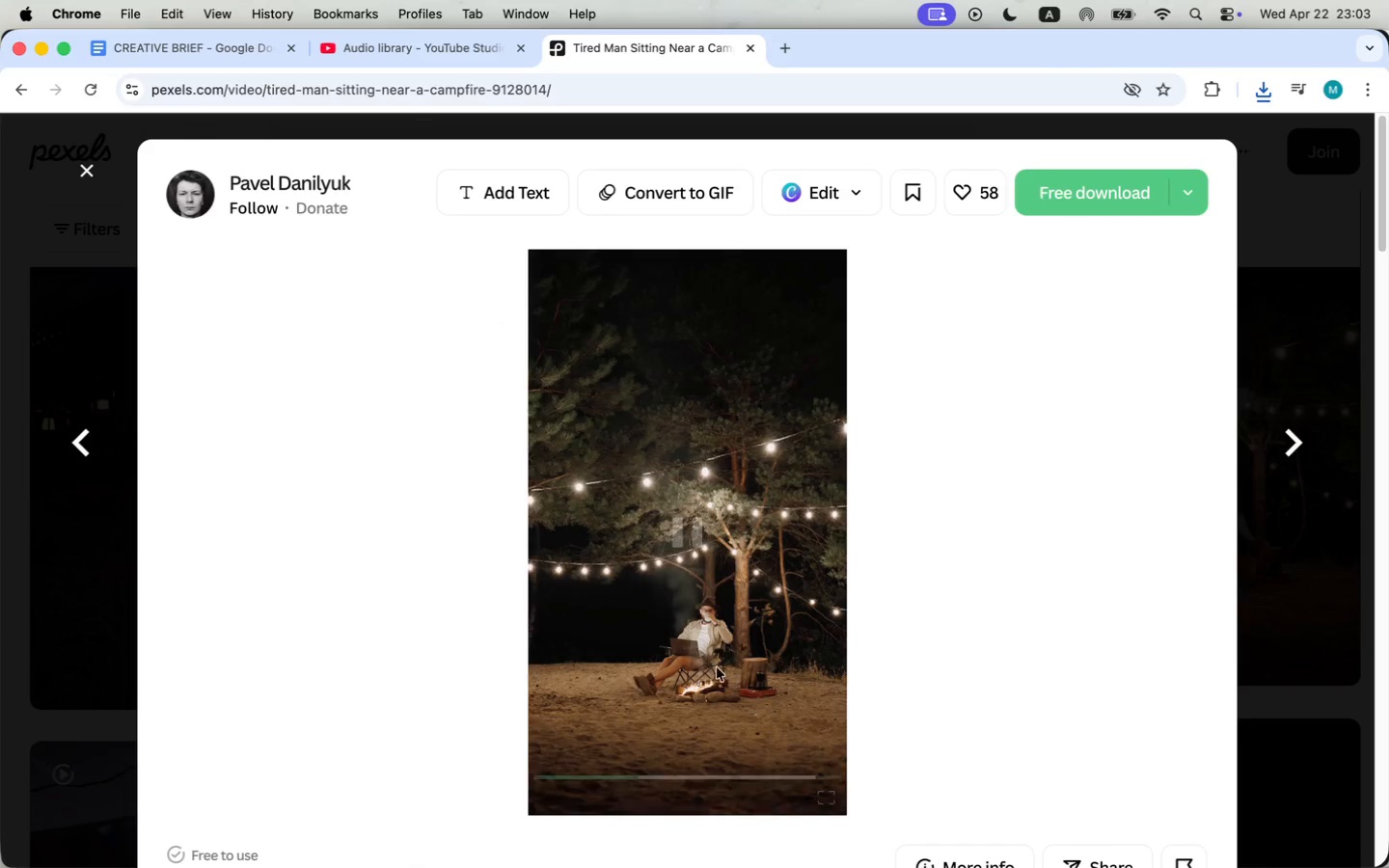 
scroll: coordinate [716, 667], scroll_direction: down, amount: 32.0
 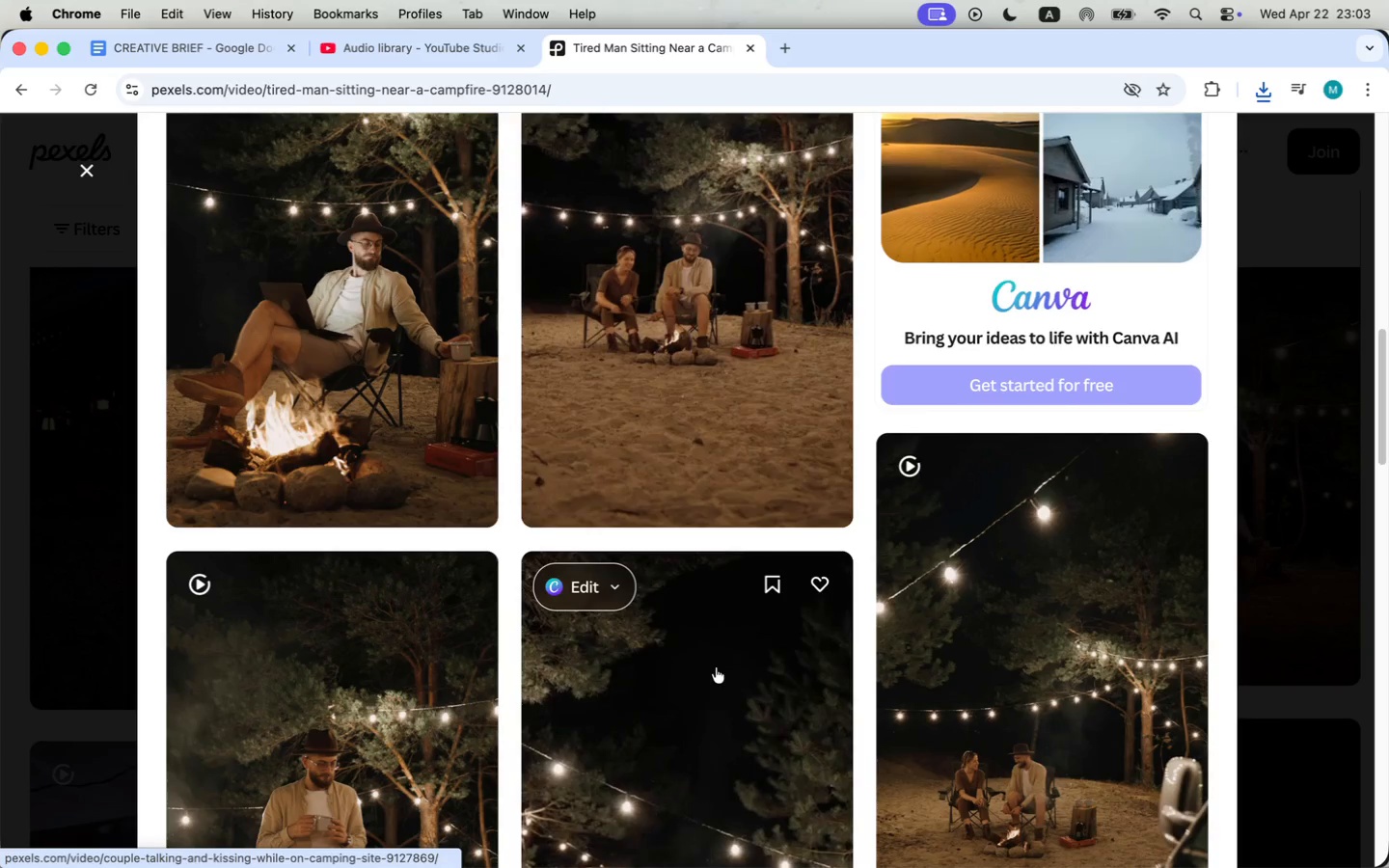 
scroll: coordinate [465, 526], scroll_direction: up, amount: 8.0
 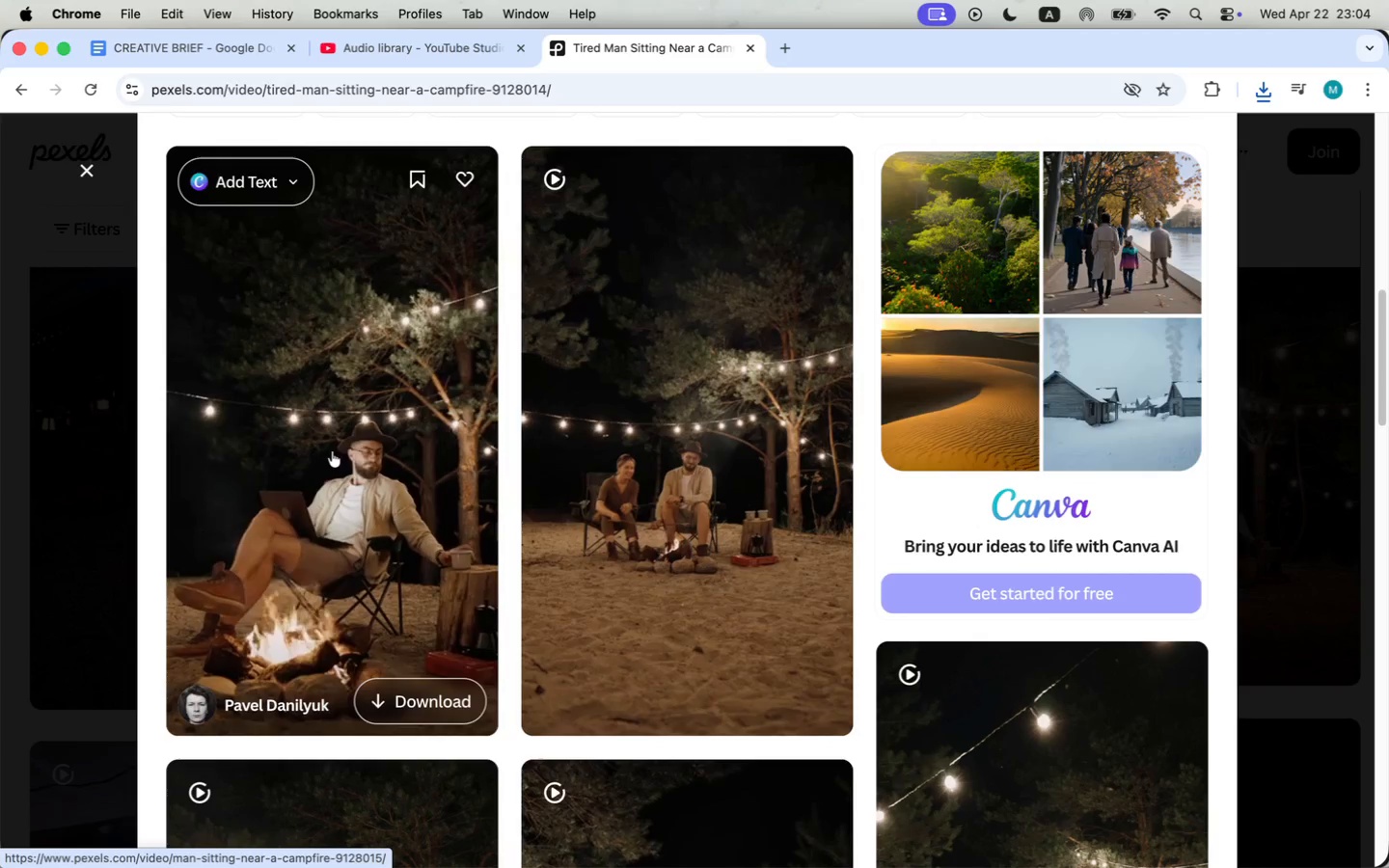 
left_click([332, 451])
 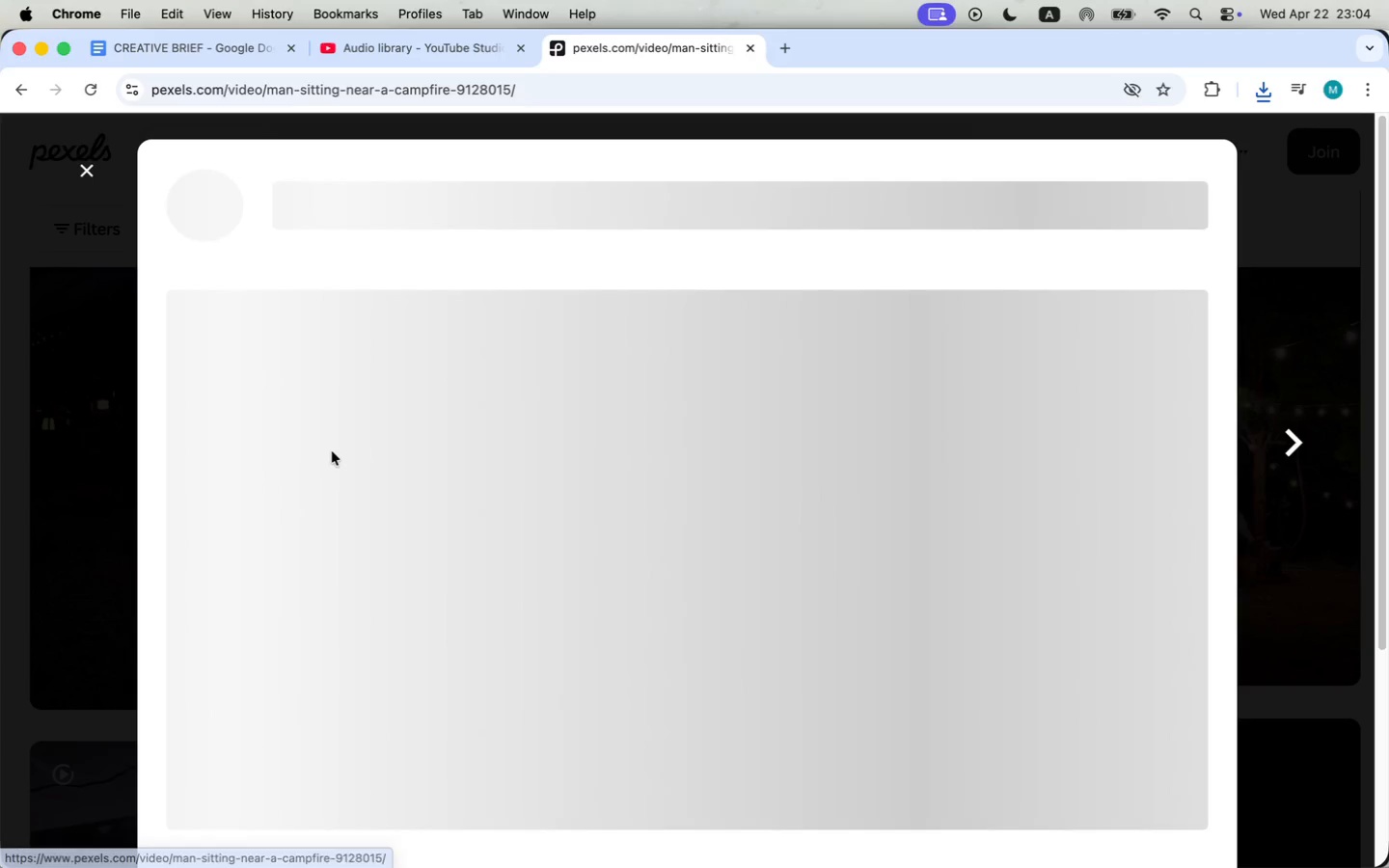 
scroll: coordinate [512, 467], scroll_direction: down, amount: 56.0
 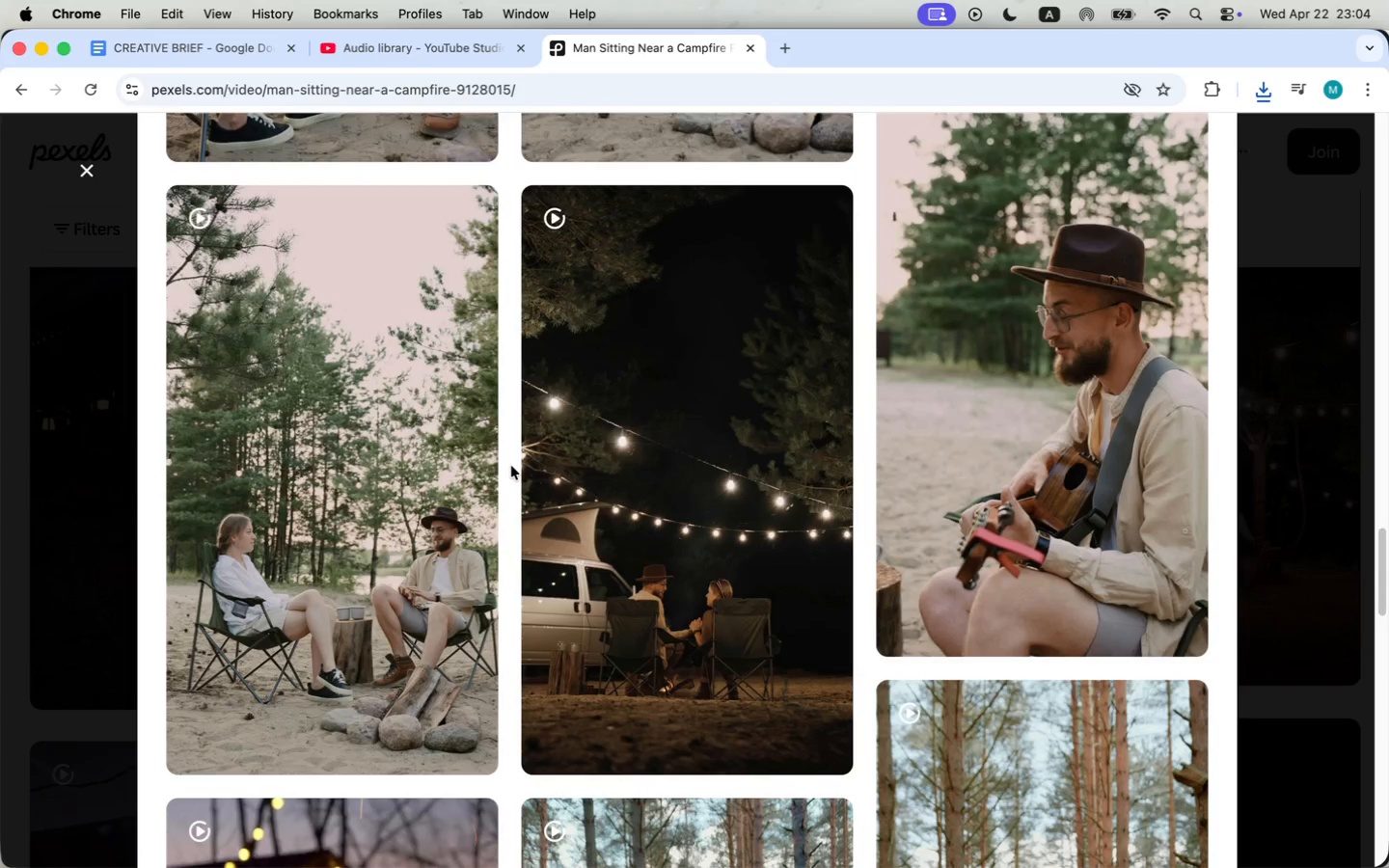 
scroll: coordinate [509, 475], scroll_direction: down, amount: 47.0
 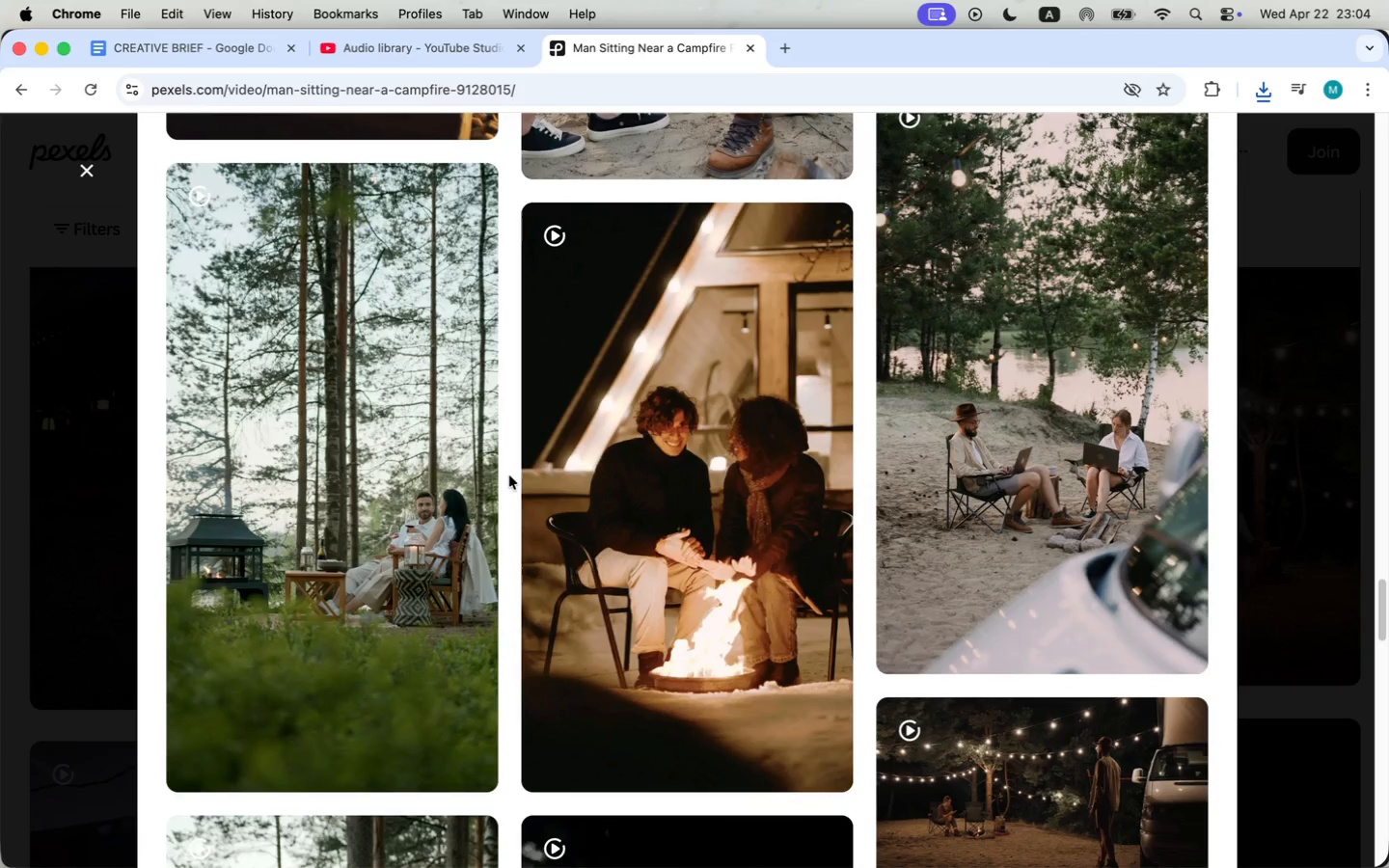 
scroll: coordinate [509, 479], scroll_direction: up, amount: 12.0
 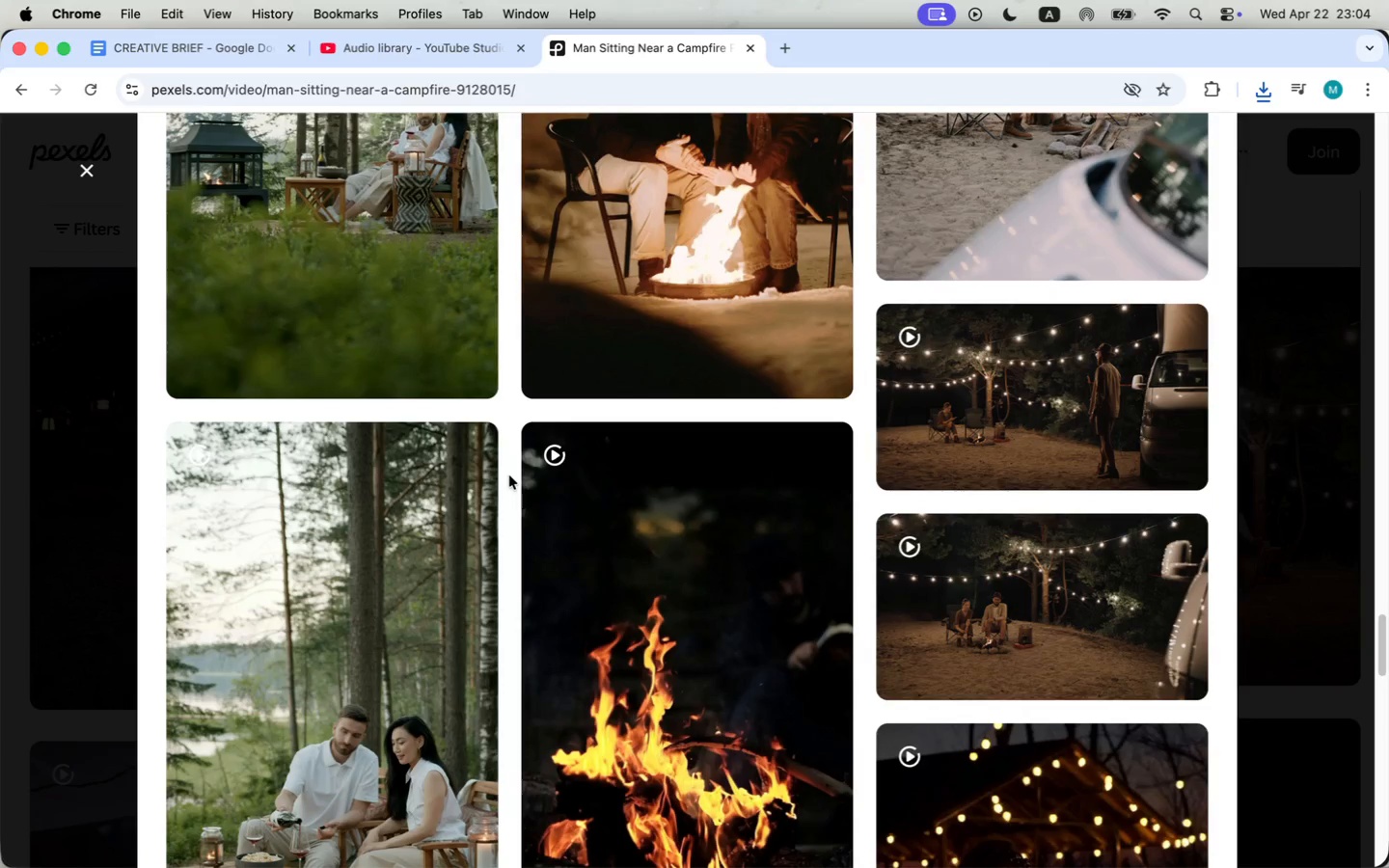 
scroll: coordinate [509, 479], scroll_direction: down, amount: 53.0
 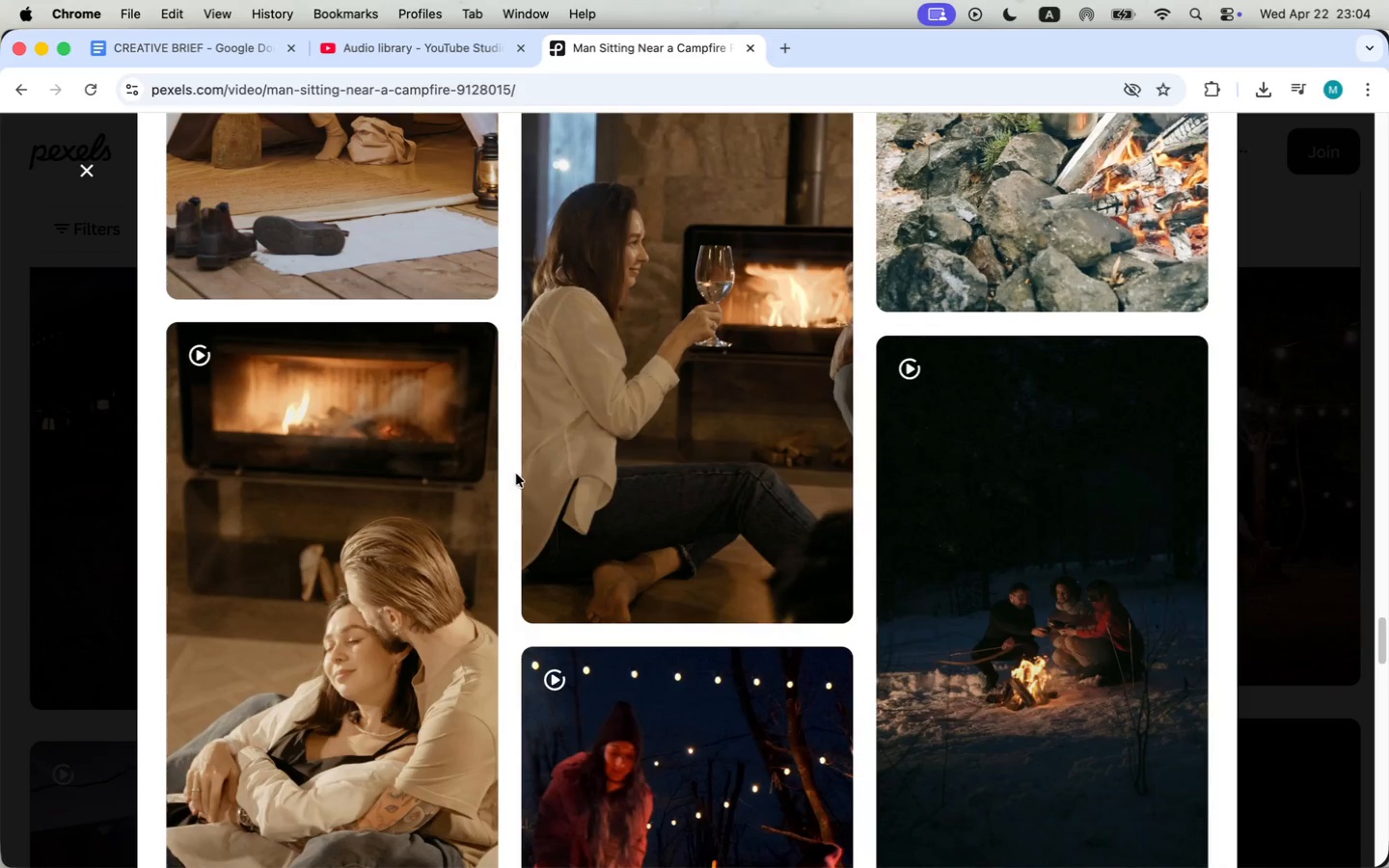 
left_click([85, 171])
 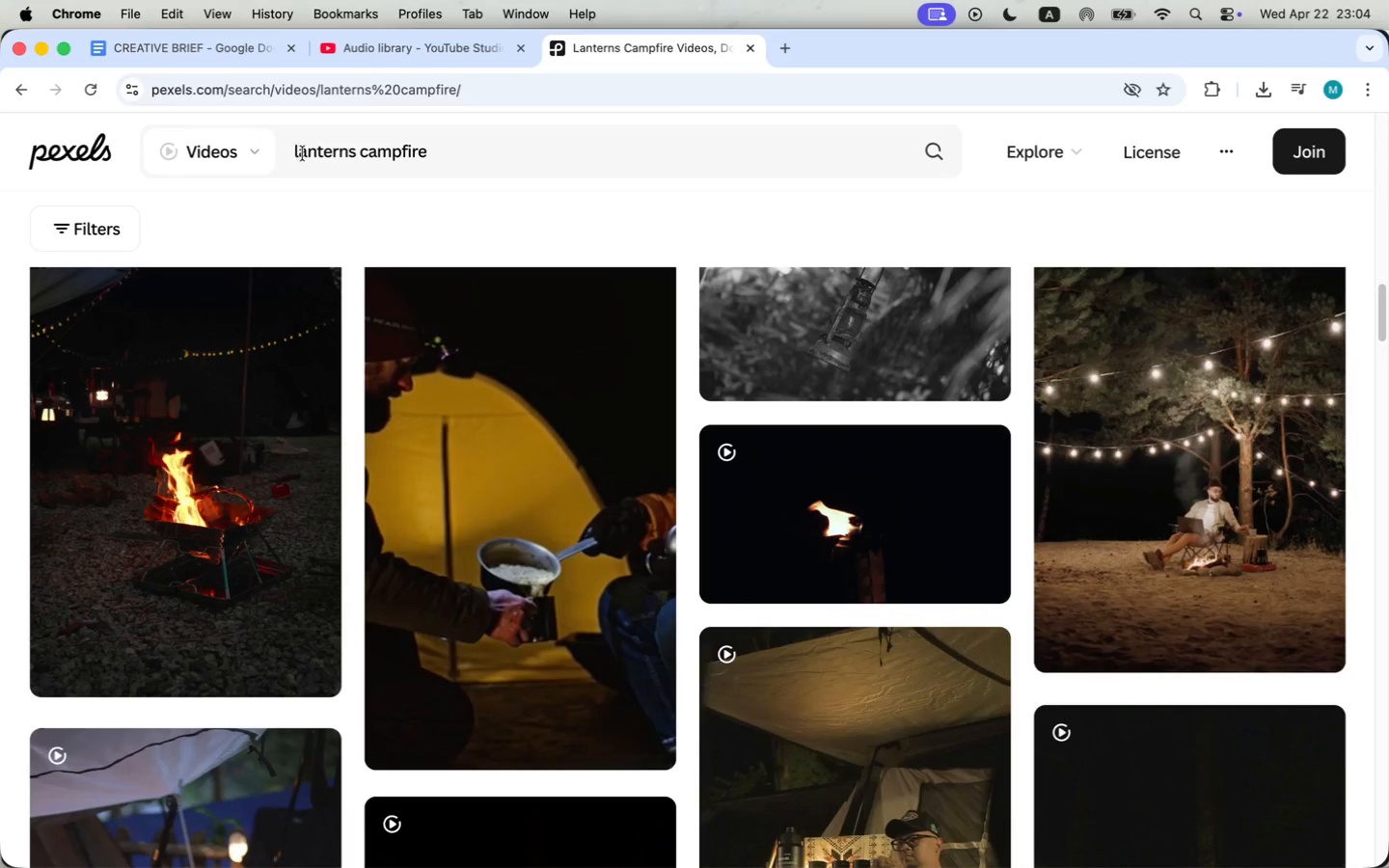 
type(wine pr)
key(Backspace)
type(ur)
key(Backspace)
key(Backspace)
type(ouring to )
key(Backspace)
key(Backspace)
key(Backspace)
type(night timw c)
key(Backspace)
key(Backspace)
key(Backspace)
type(e camp)
 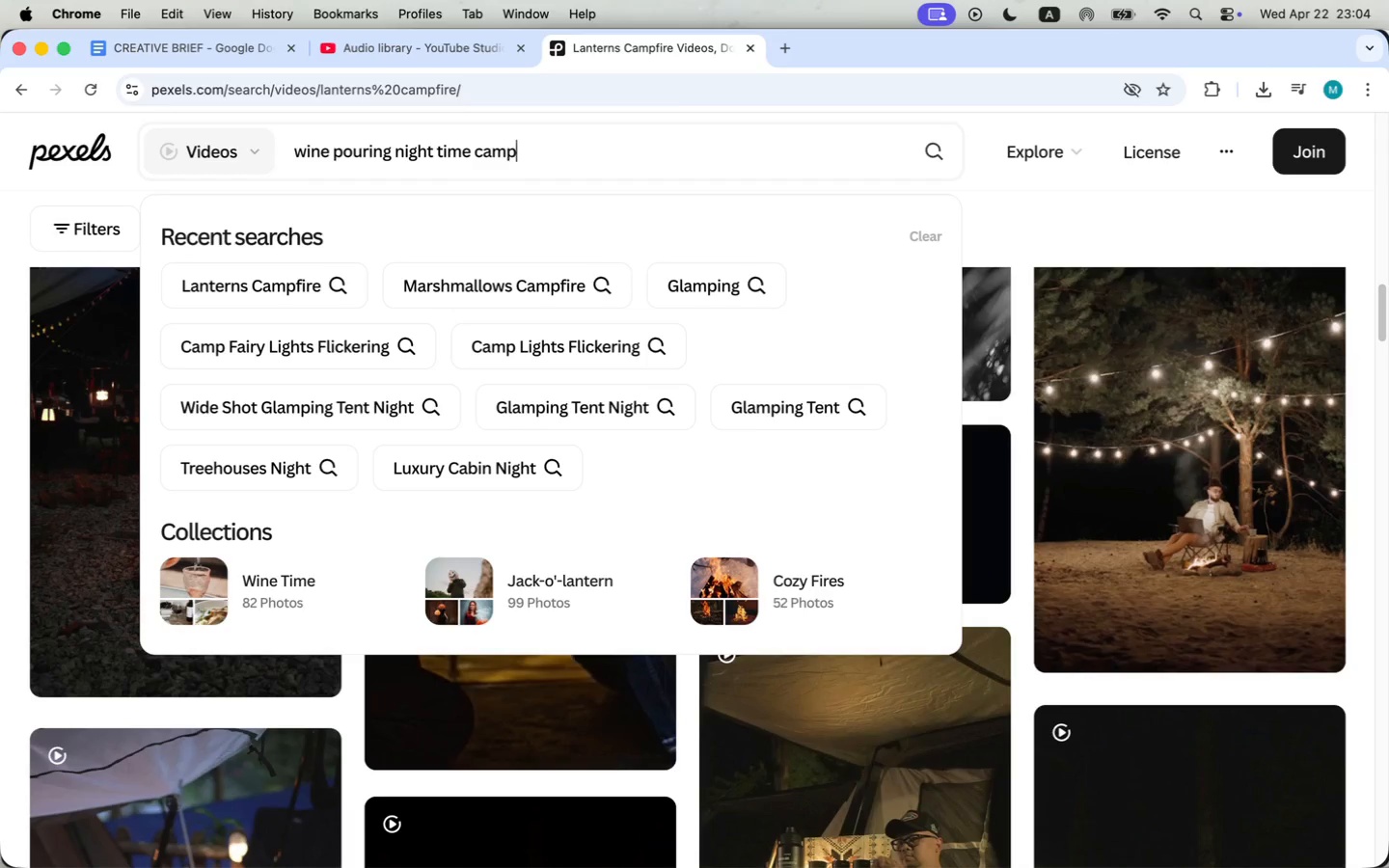 
key(Enter)
 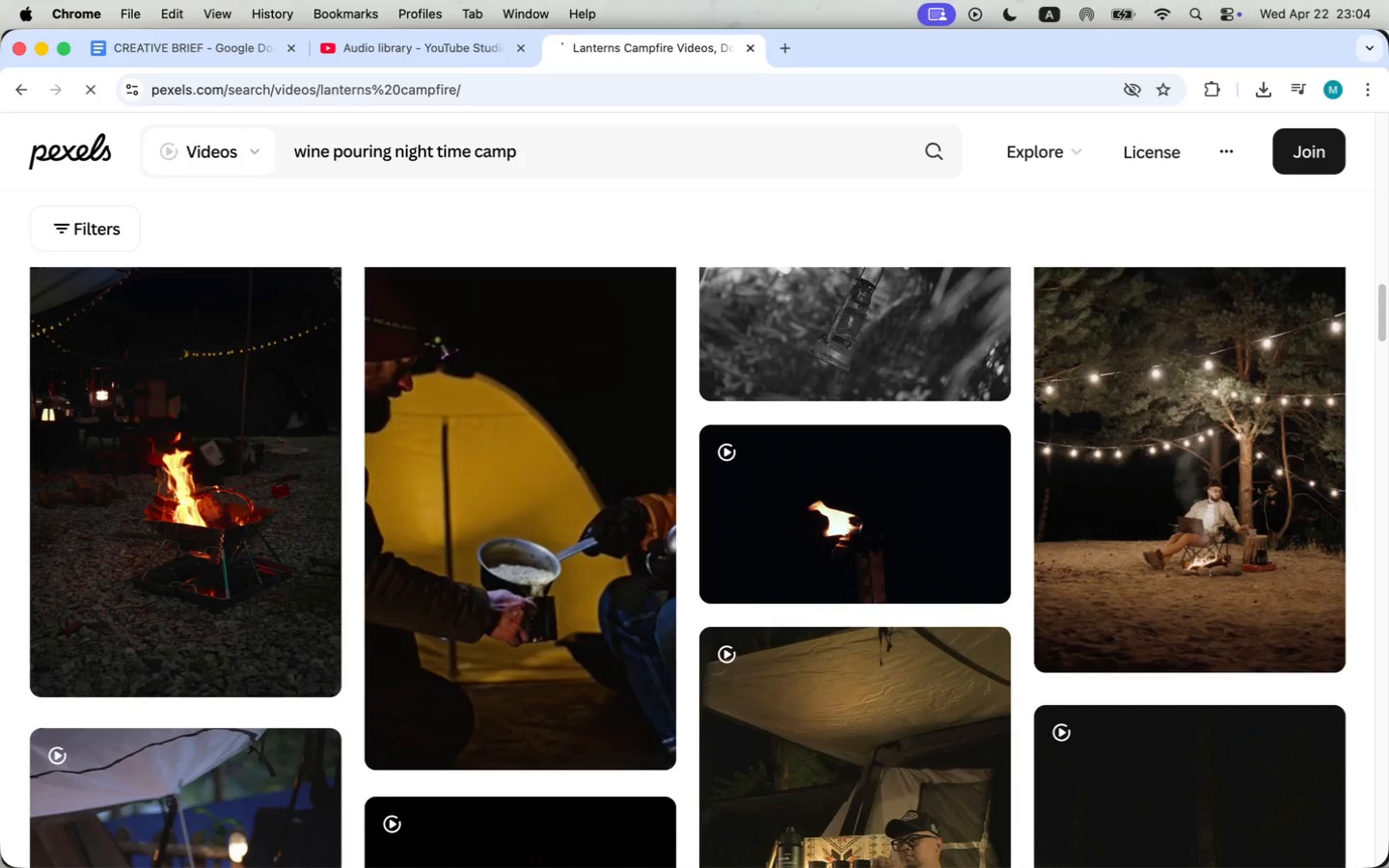 
wait(6.02)
 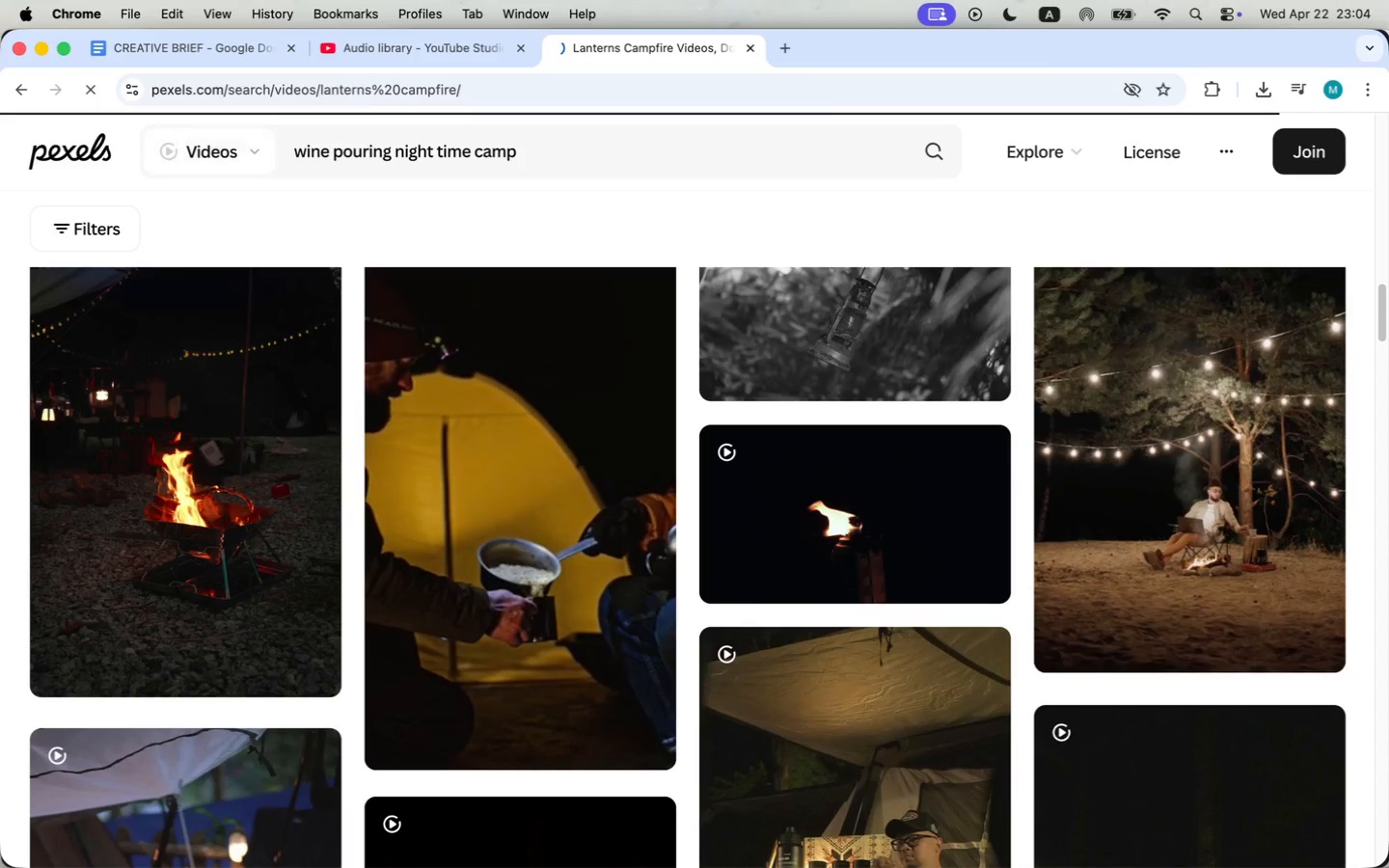 
scroll: coordinate [883, 608], scroll_direction: down, amount: 22.0
 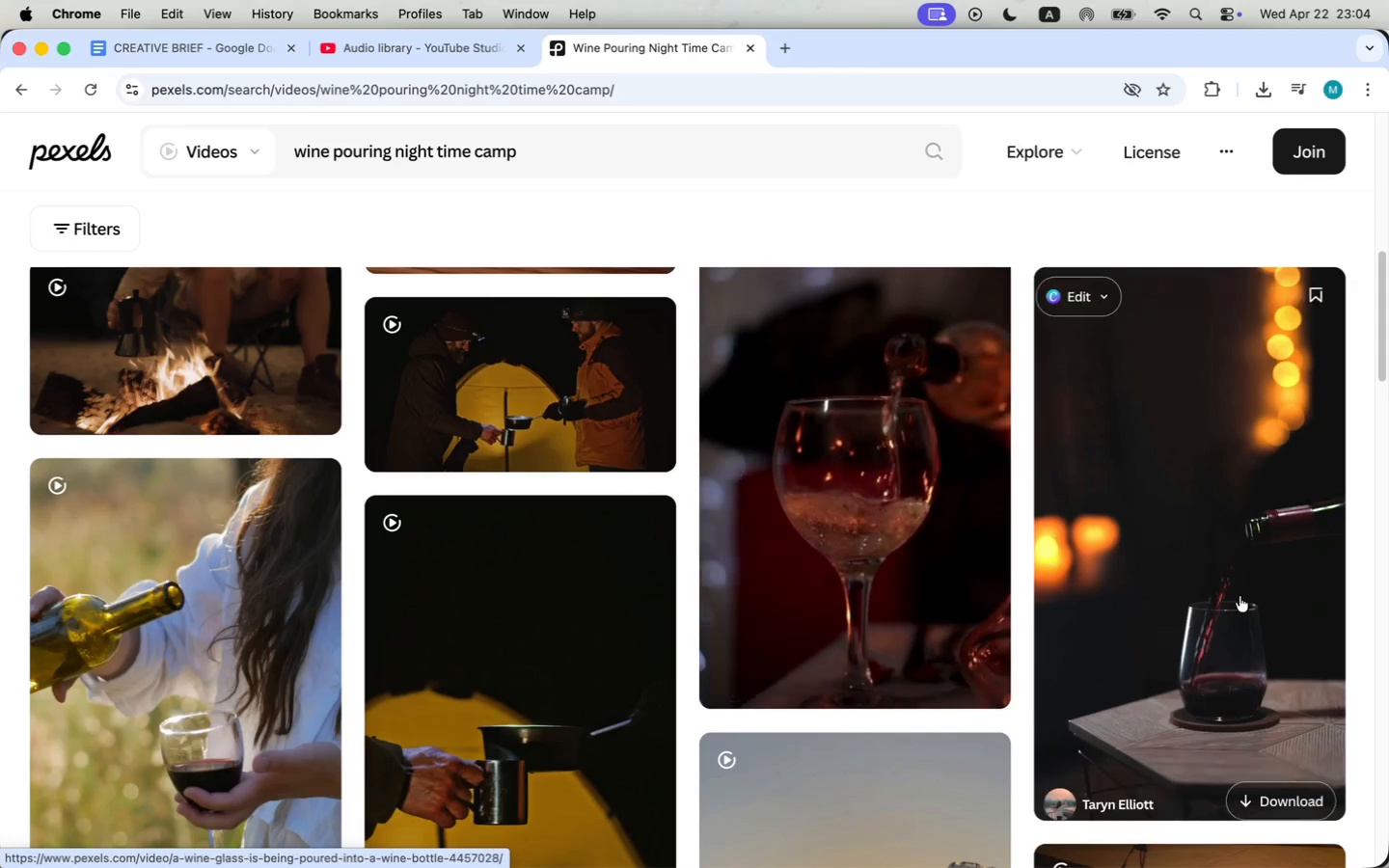 
left_click([1254, 601])
 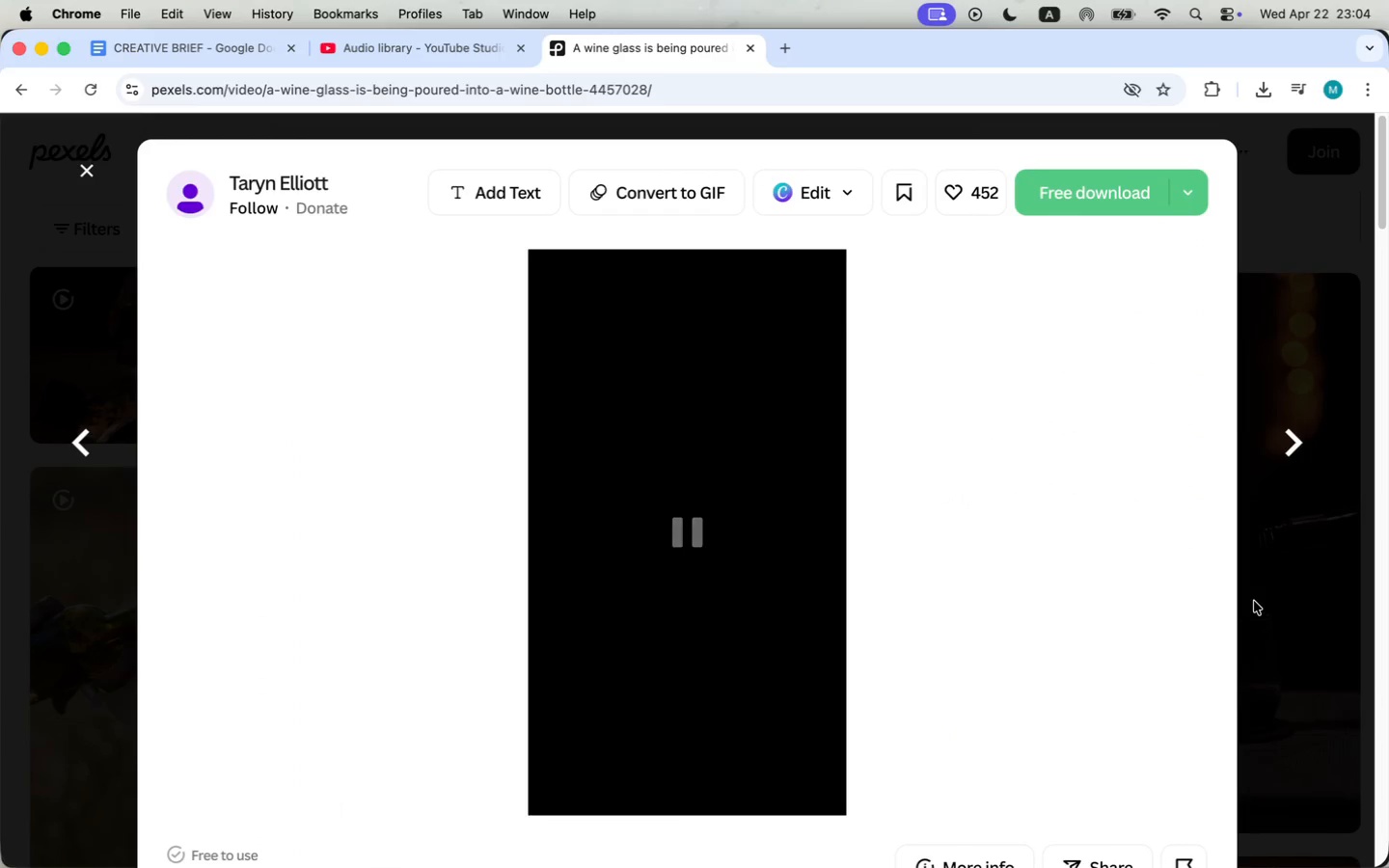 
scroll: coordinate [777, 611], scroll_direction: down, amount: 27.0
 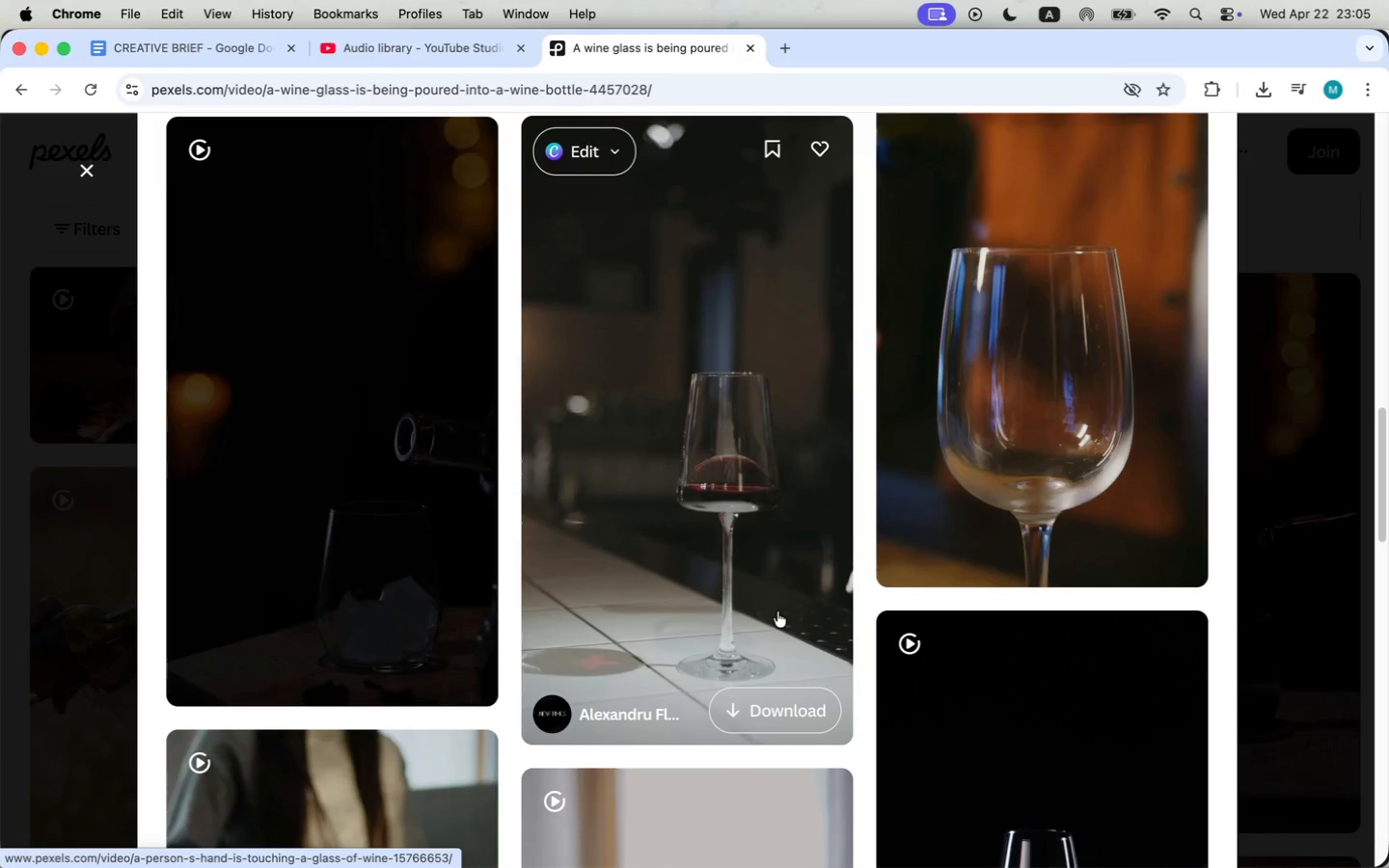 
scroll: coordinate [775, 613], scroll_direction: up, amount: 49.0
 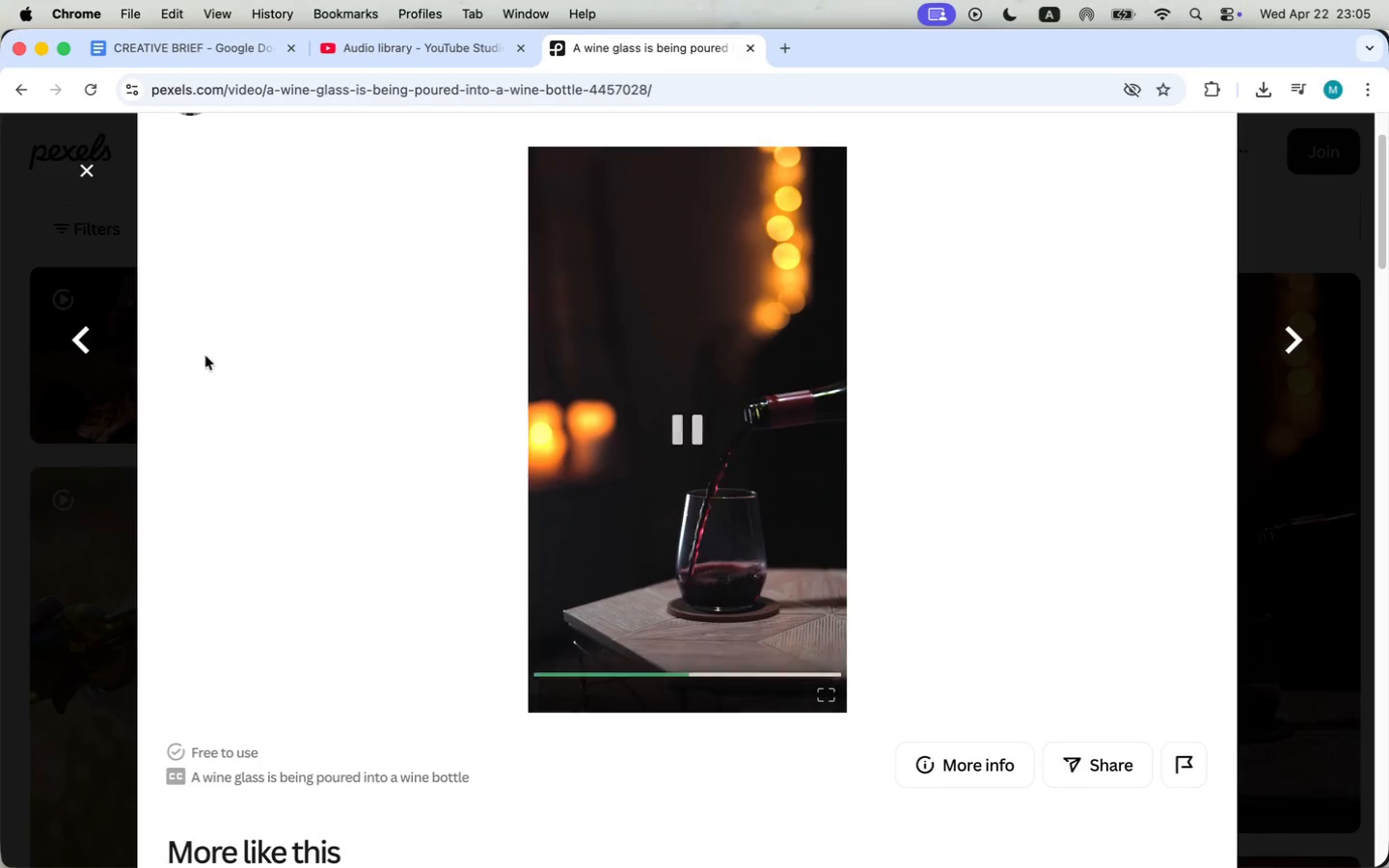 
scroll: coordinate [333, 619], scroll_direction: down, amount: 55.0
 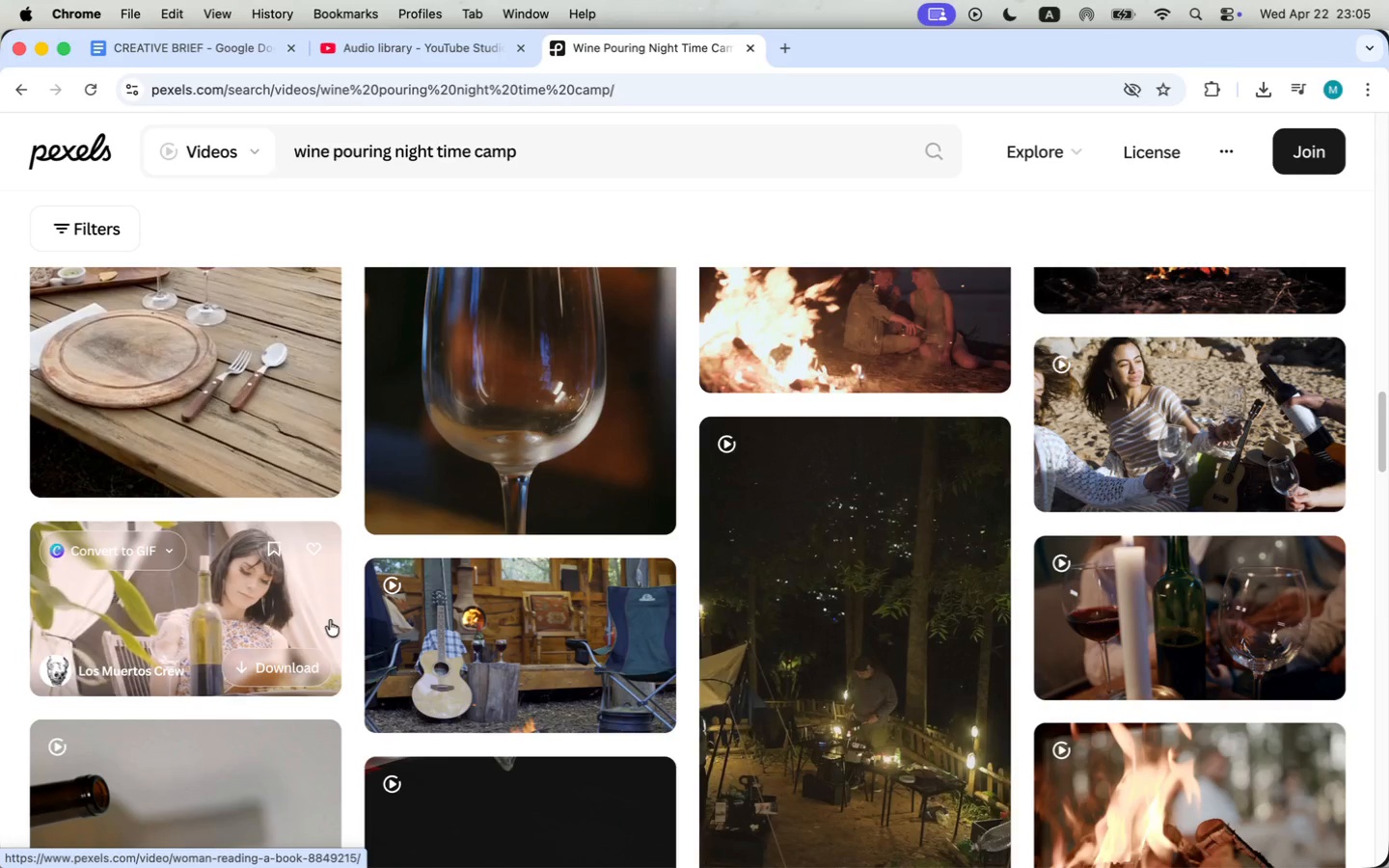 
scroll: coordinate [329, 610], scroll_direction: up, amount: 76.0
 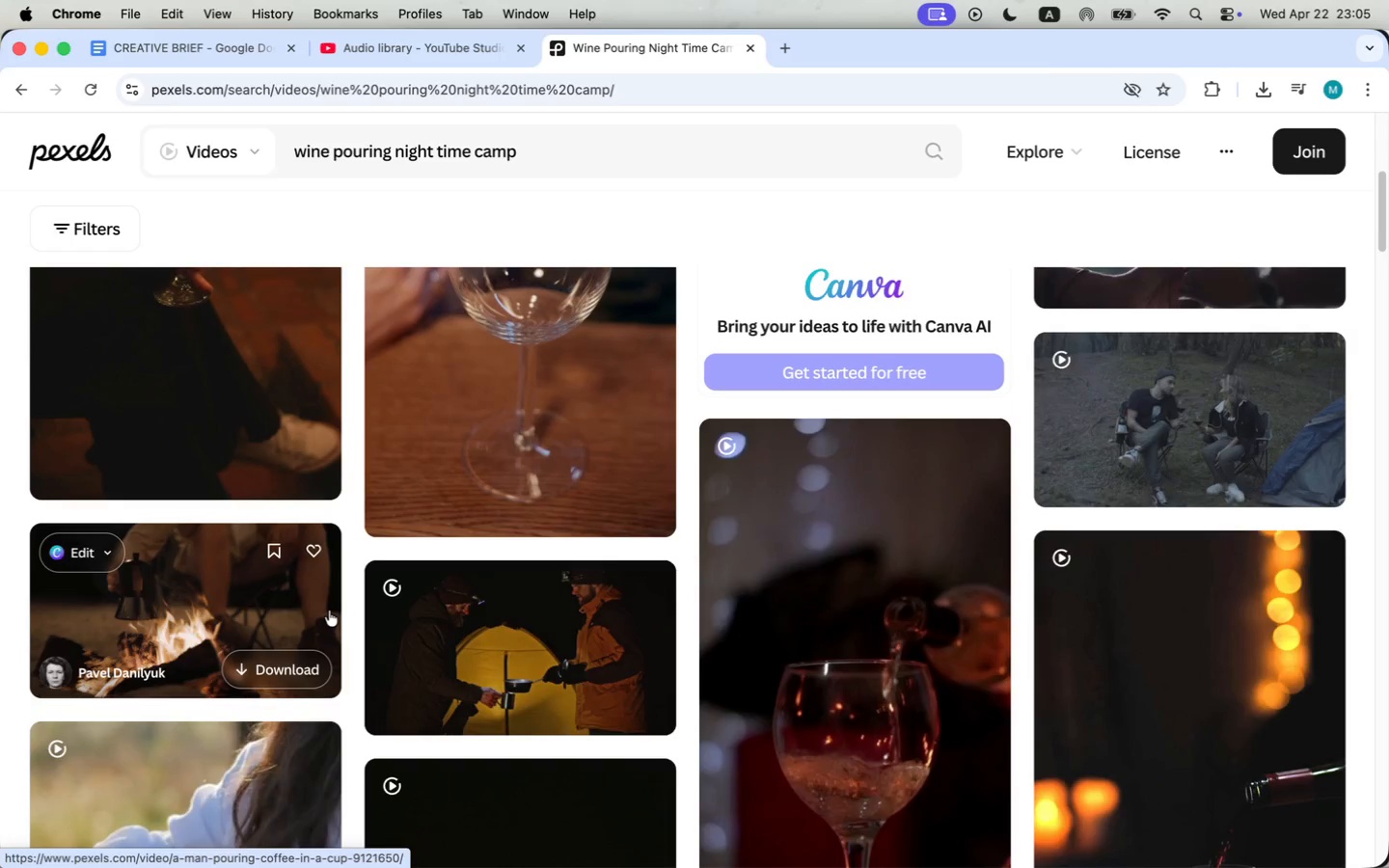 
scroll: coordinate [185, 663], scroll_direction: down, amount: 7.0
 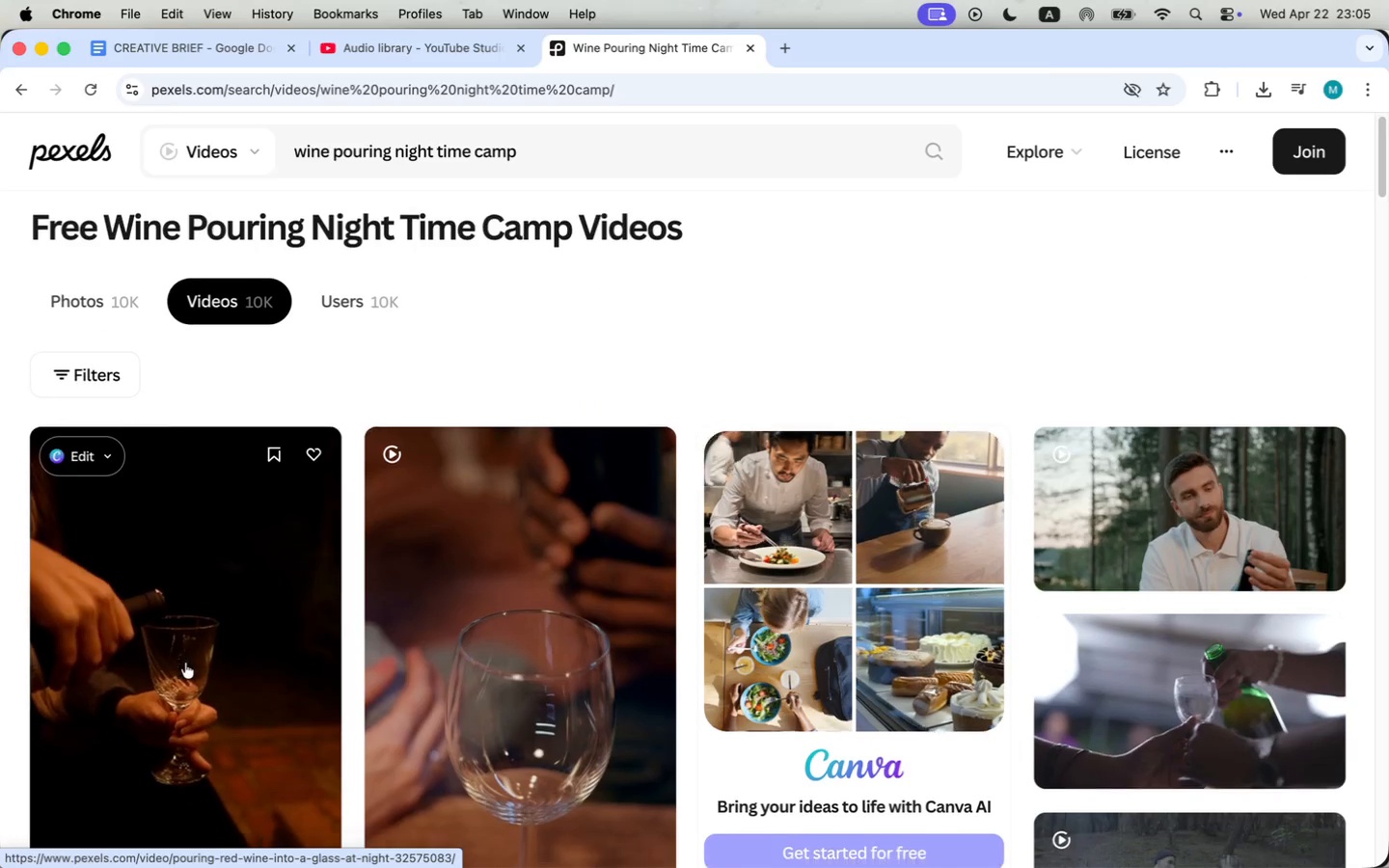 
mouse_move([441, 584])
 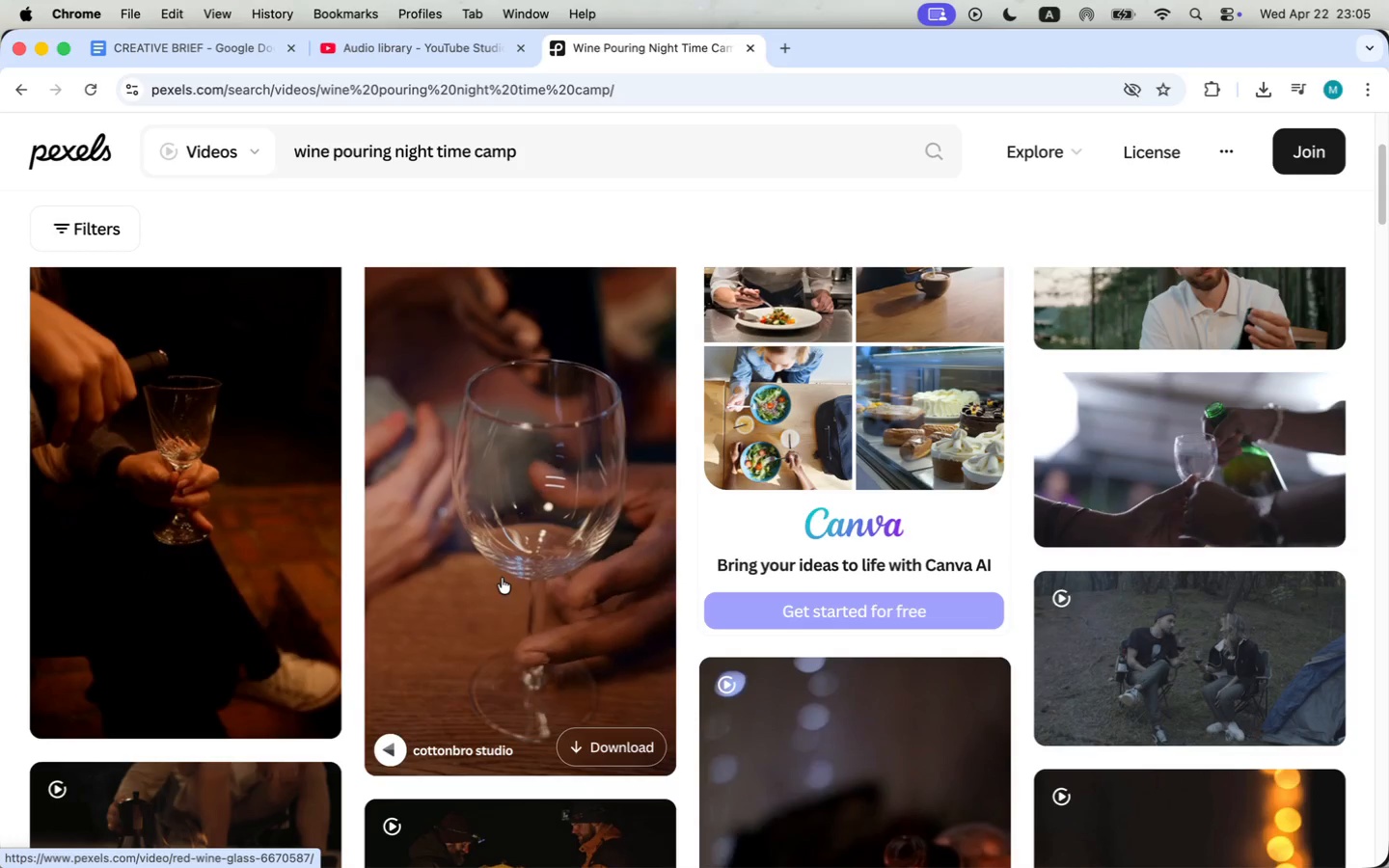 
scroll: coordinate [509, 615], scroll_direction: up, amount: 4.0
 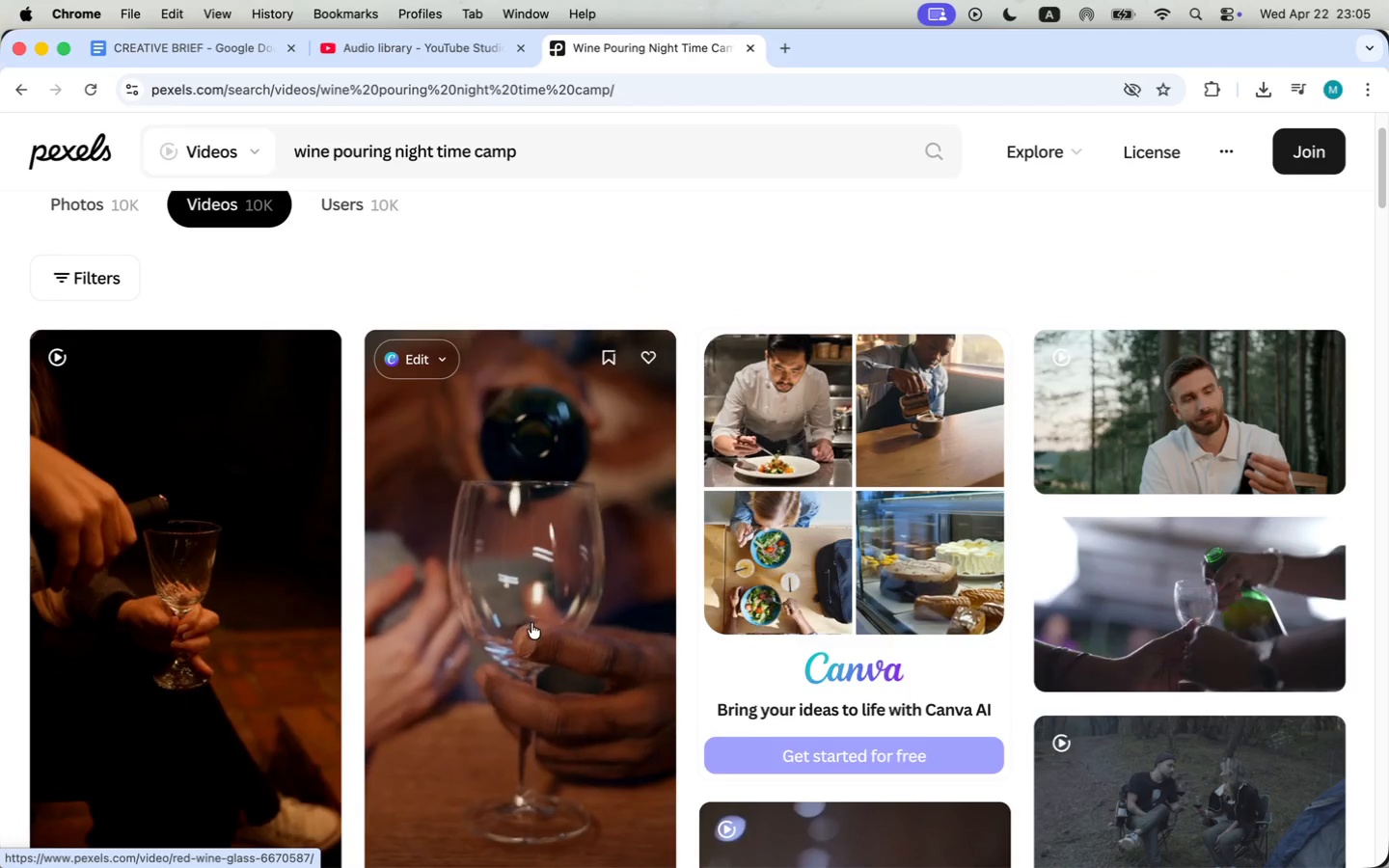 
left_click([552, 583])
 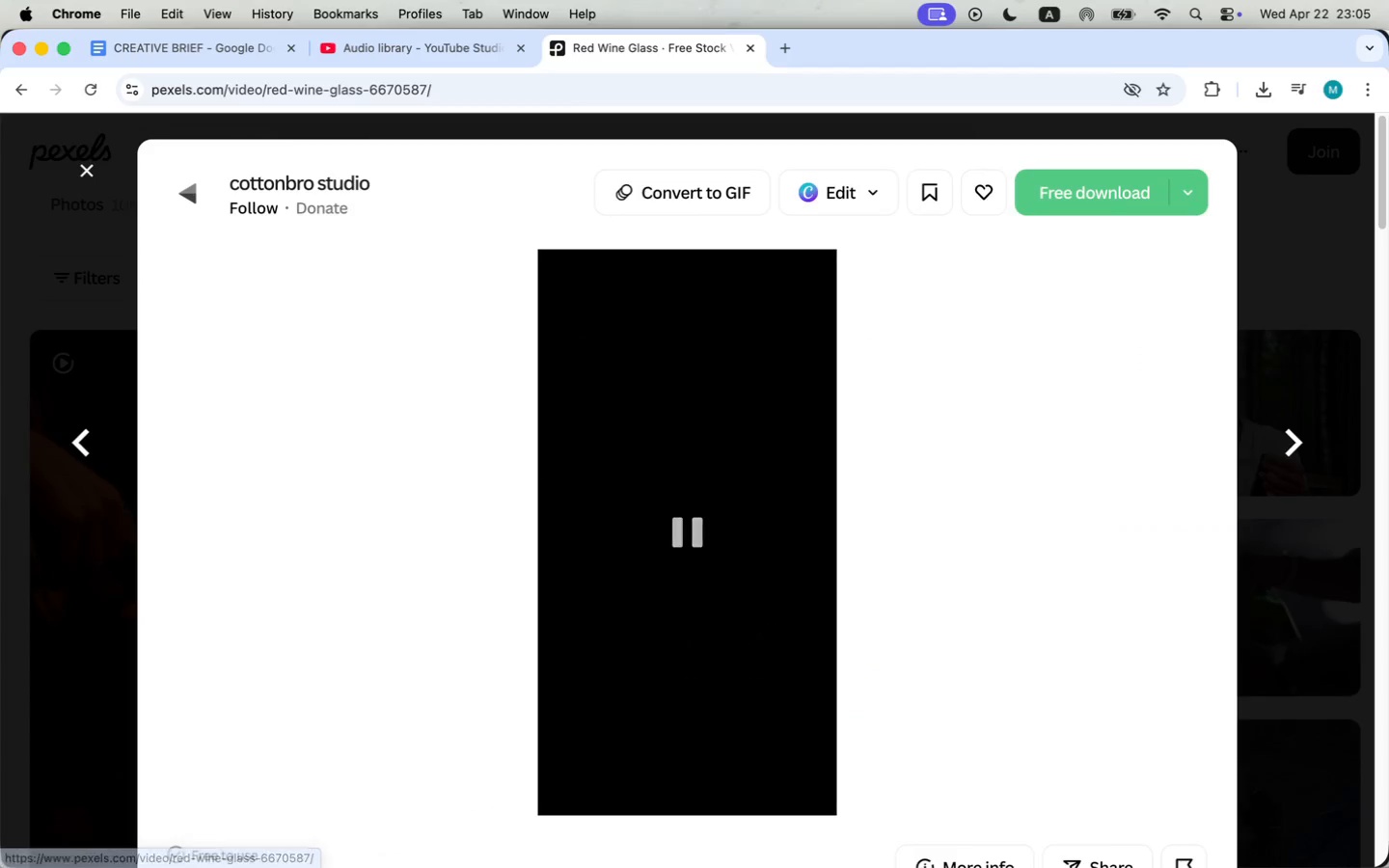 
scroll: coordinate [316, 587], scroll_direction: down, amount: 26.0
 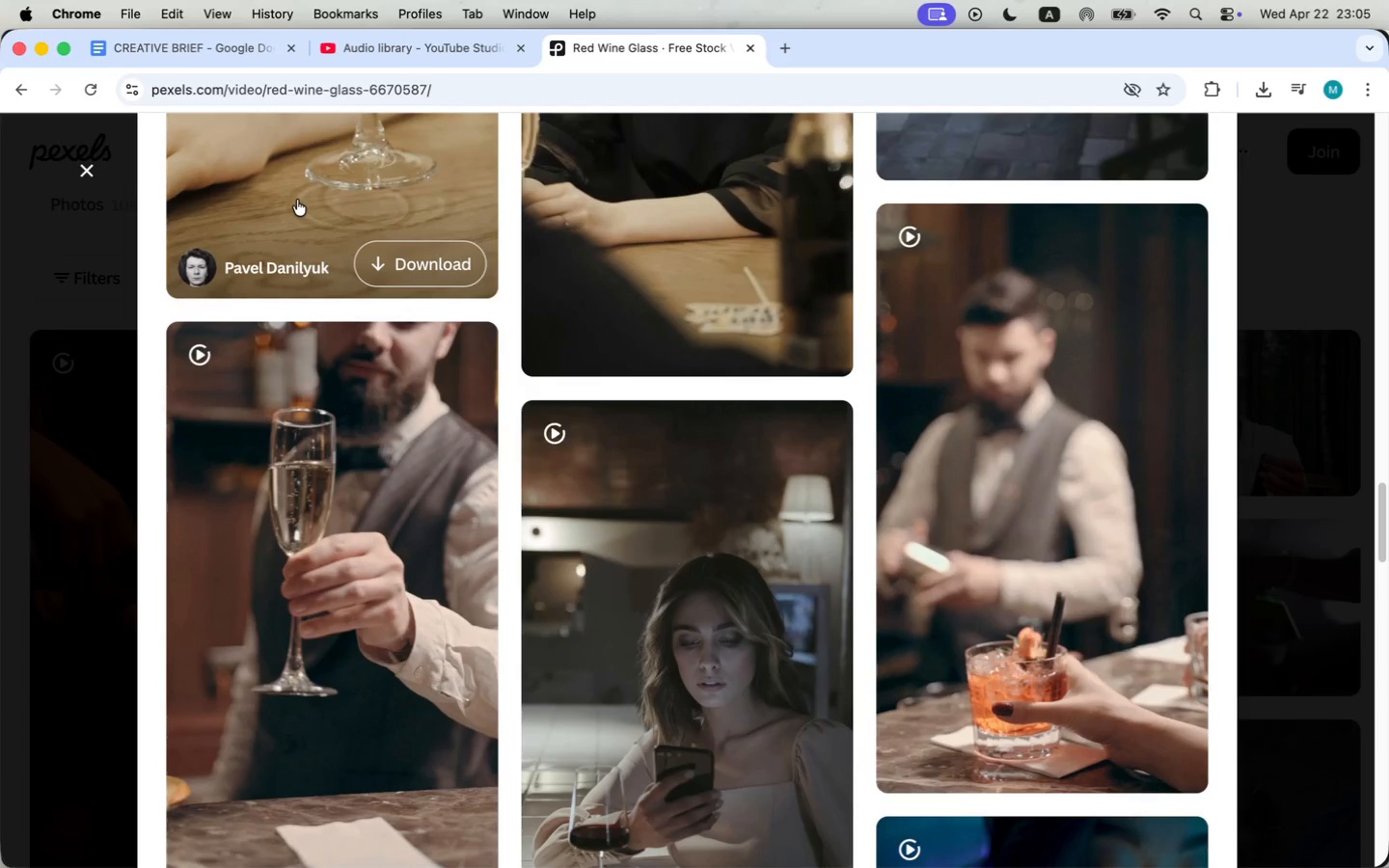 
mouse_move([102, 196])
 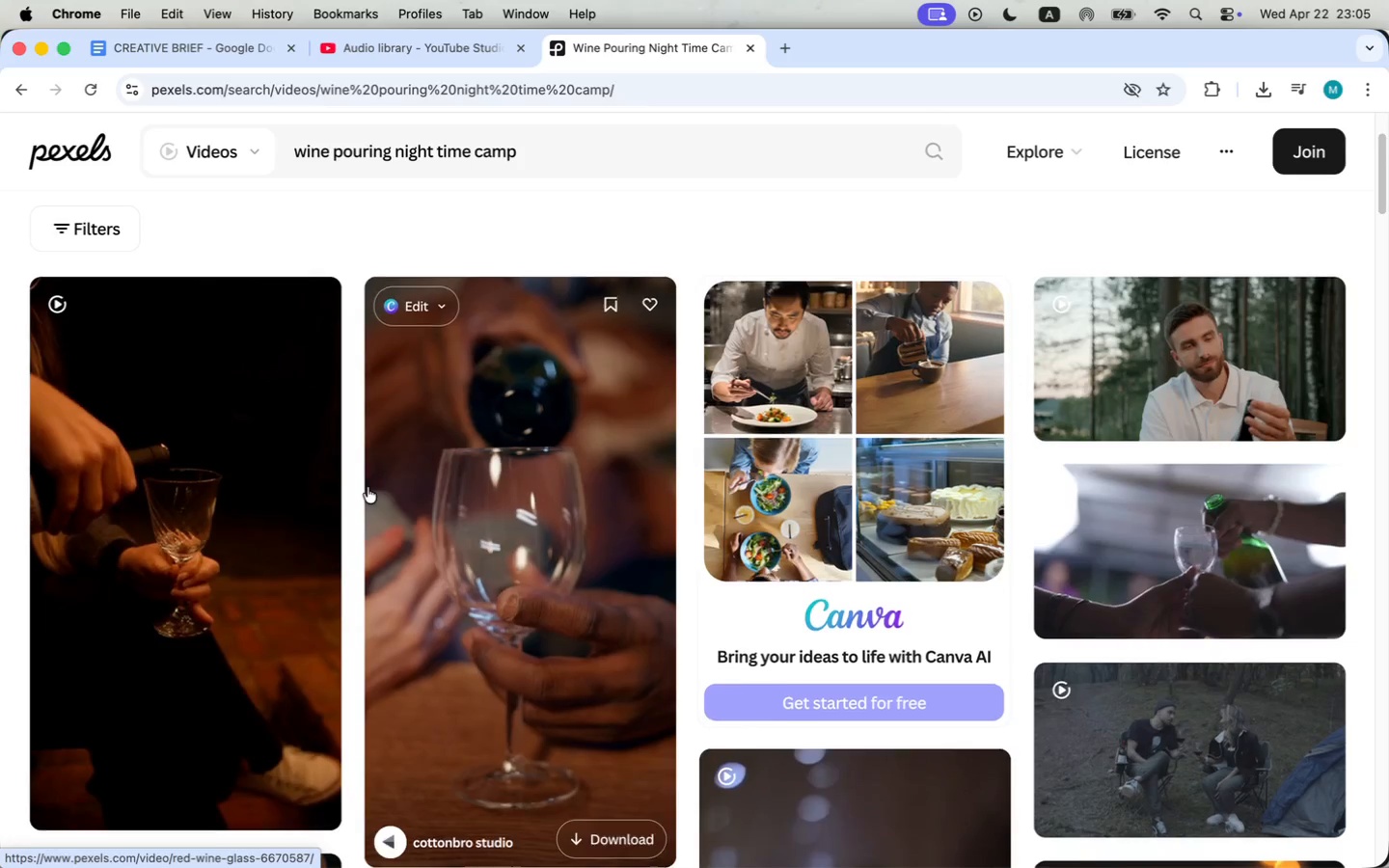 
scroll: coordinate [258, 553], scroll_direction: down, amount: 76.0
 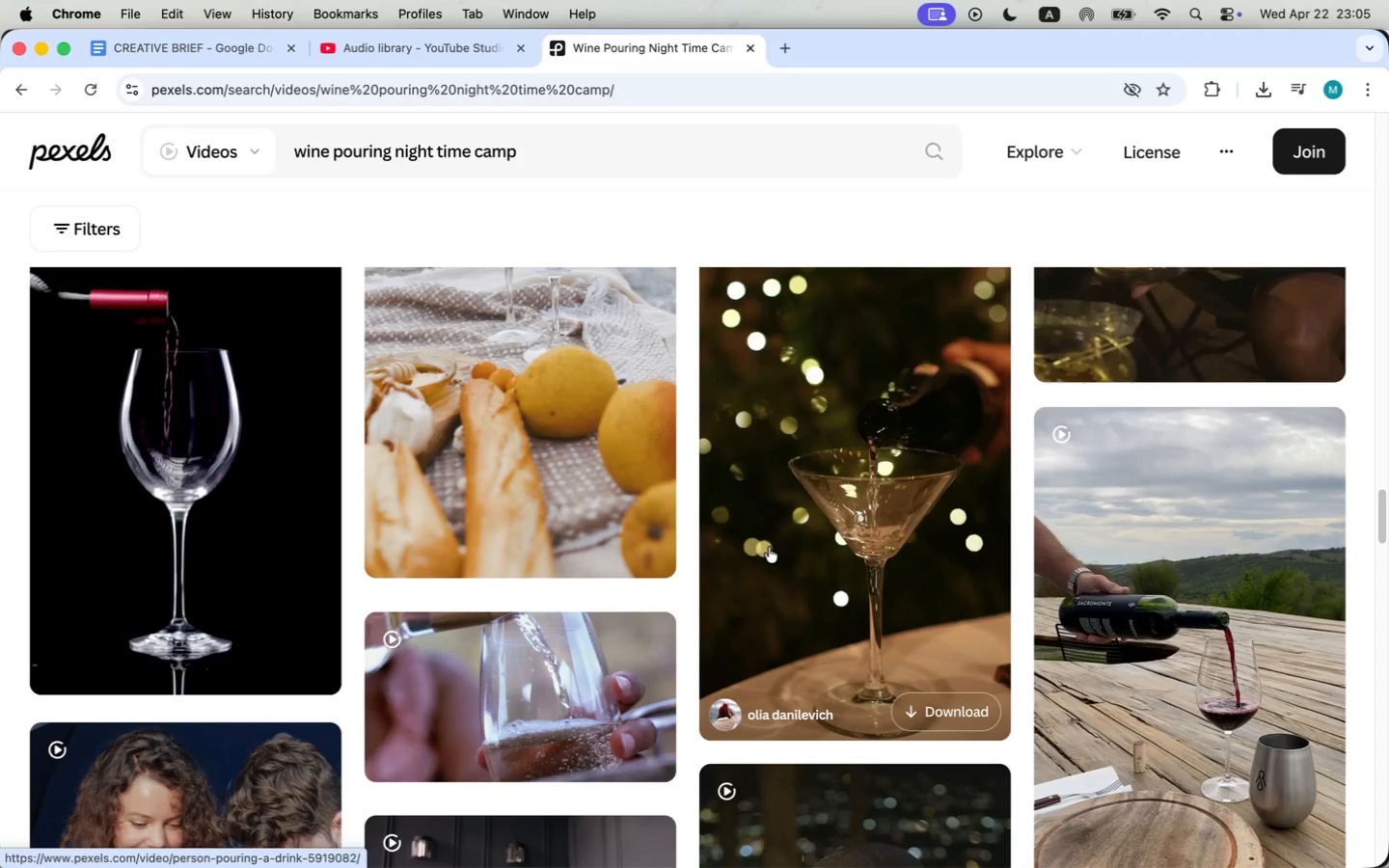 
scroll: coordinate [386, 522], scroll_direction: down, amount: 25.0
 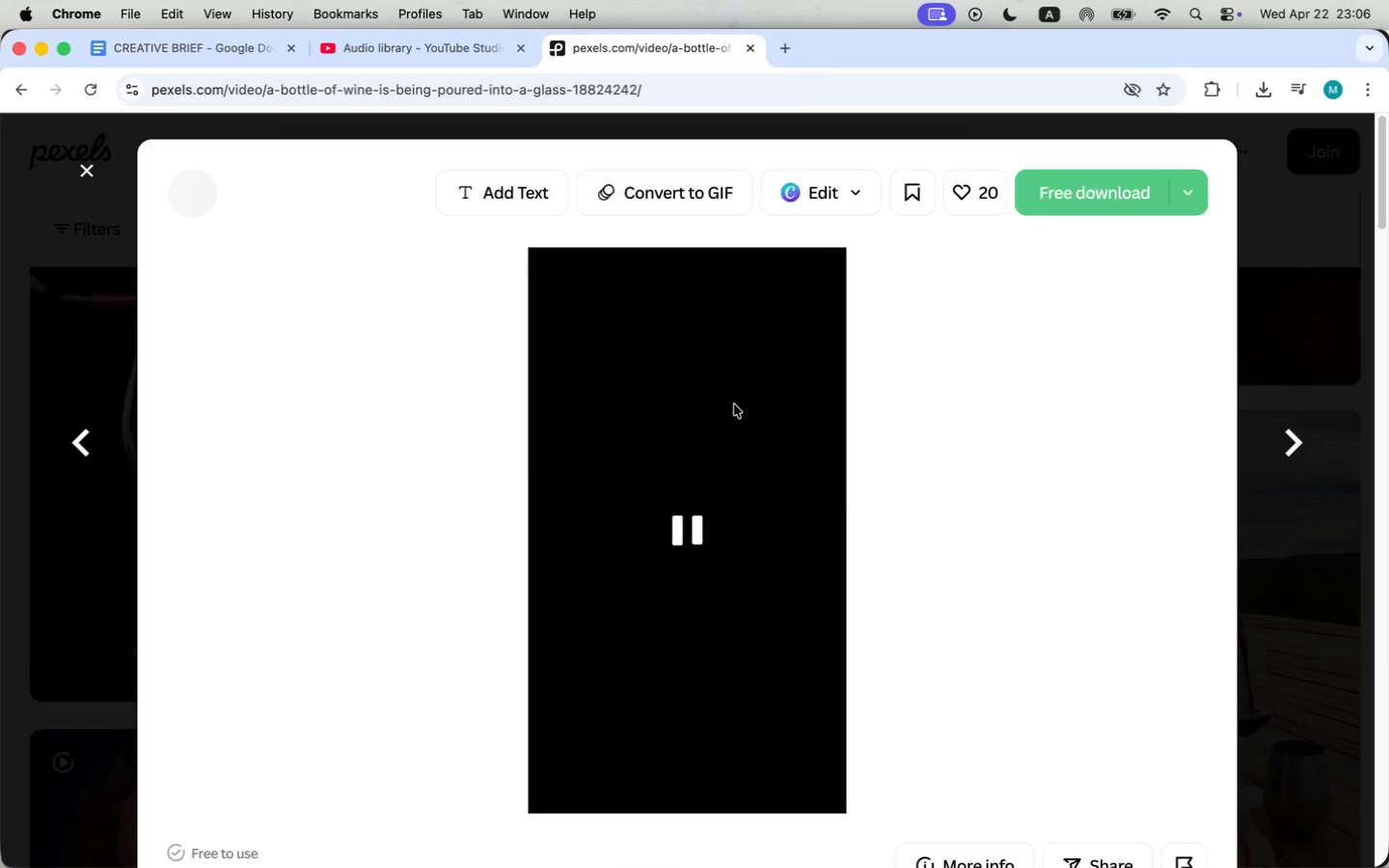 
left_click([1070, 199])
 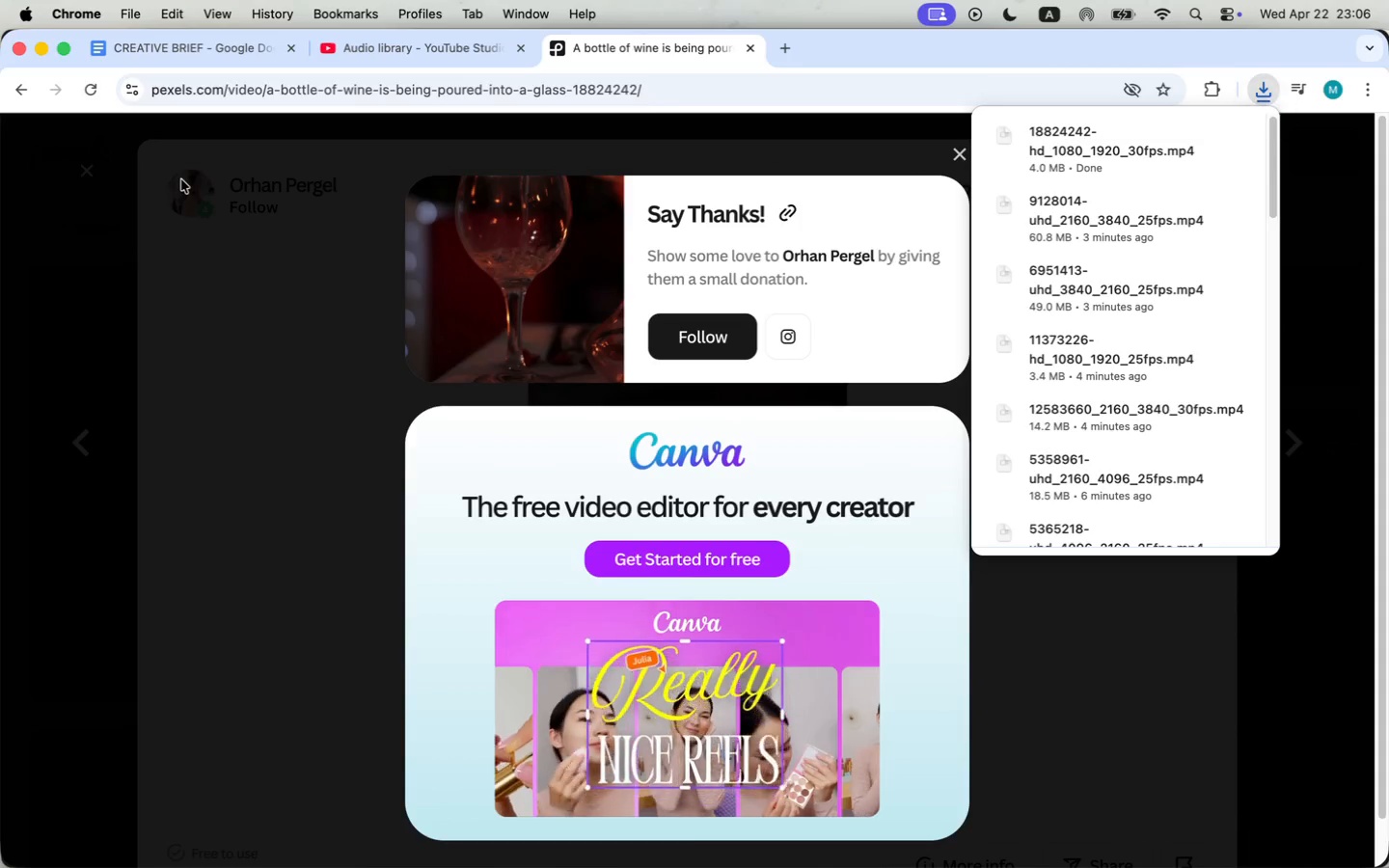 
left_click([306, 366])
 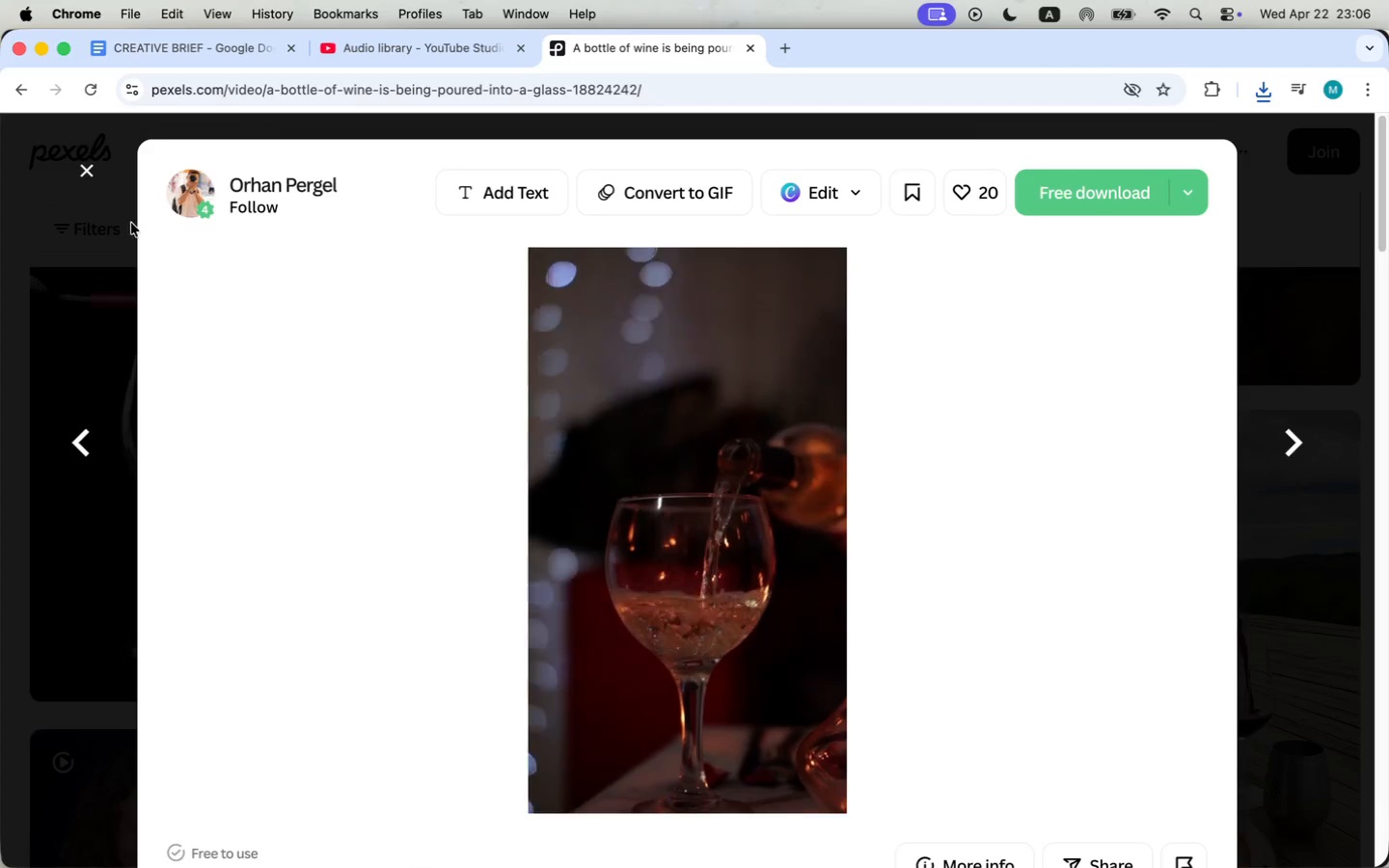 
scroll: coordinate [758, 453], scroll_direction: up, amount: 60.0
 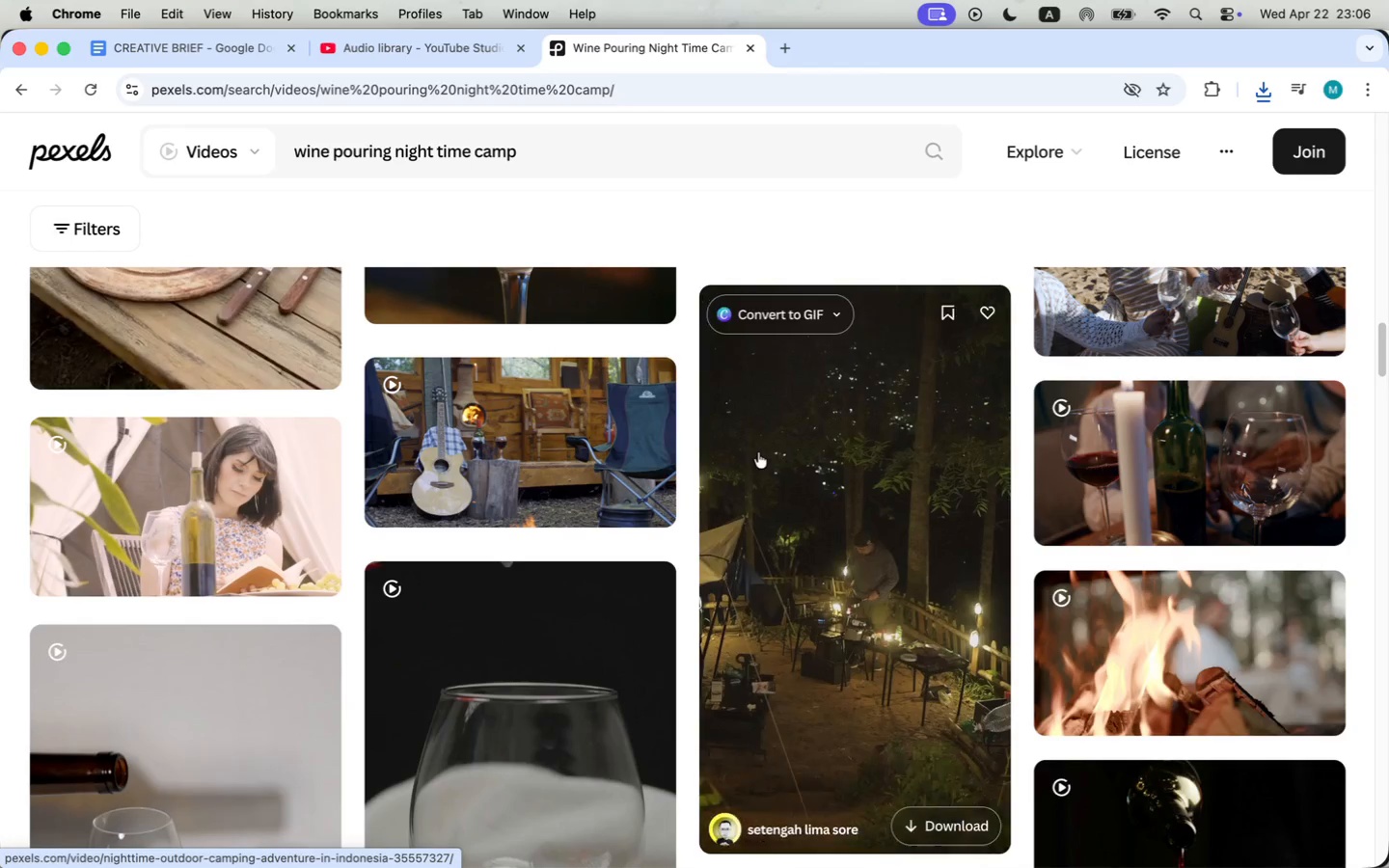 
scroll: coordinate [758, 453], scroll_direction: down, amount: 10.0
 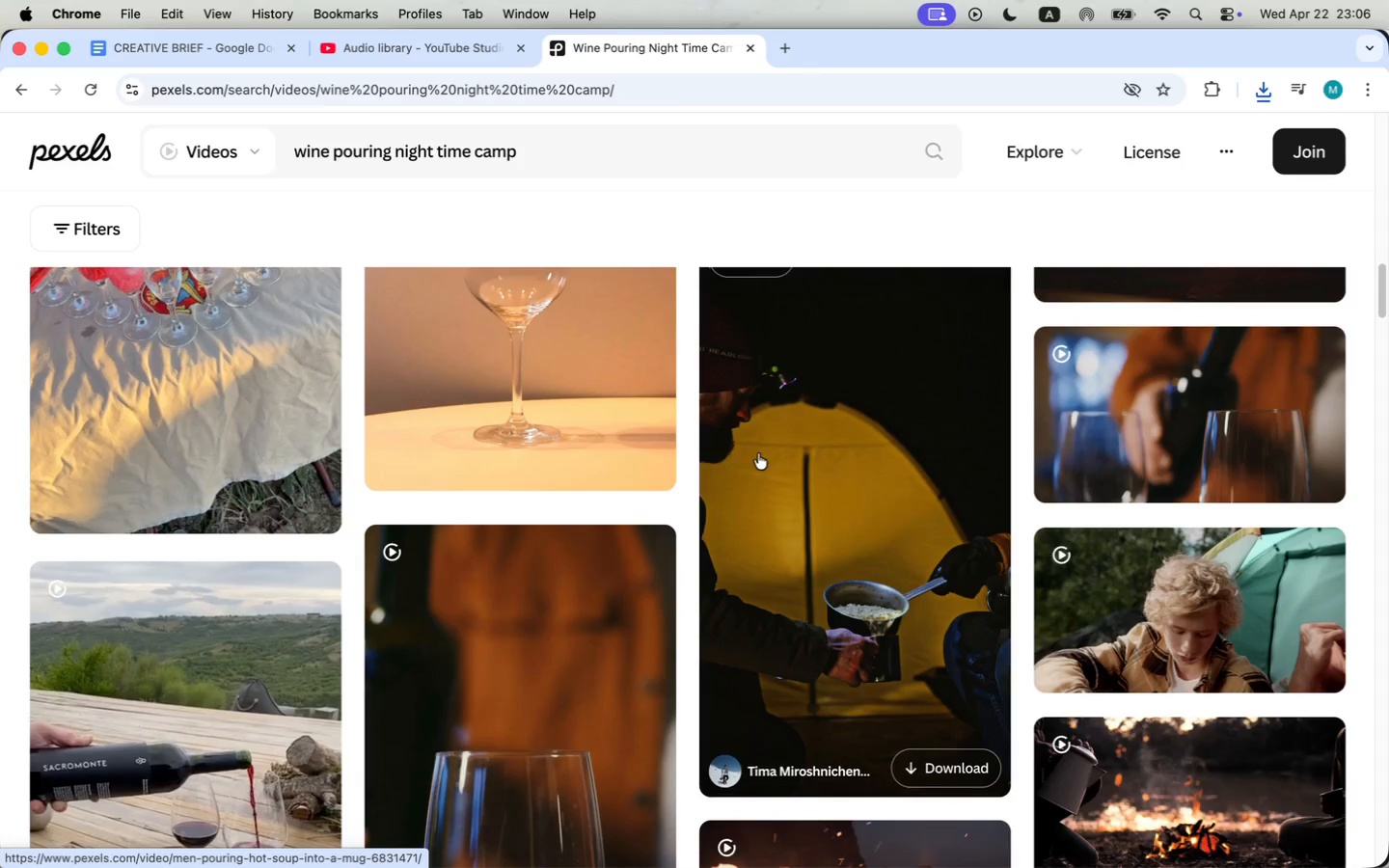 
scroll: coordinate [757, 455], scroll_direction: up, amount: 50.0
 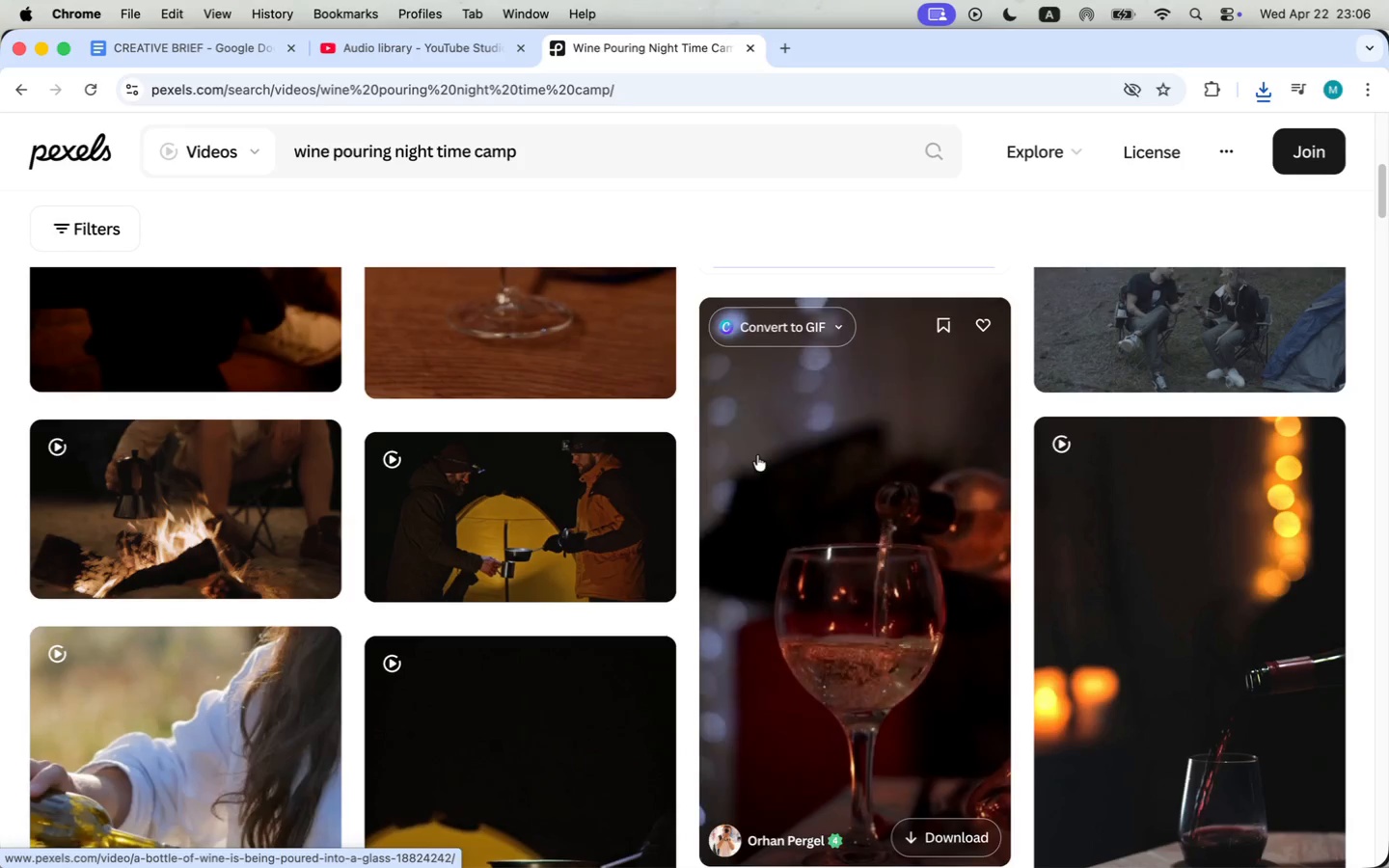 
scroll: coordinate [757, 455], scroll_direction: down, amount: 6.0
 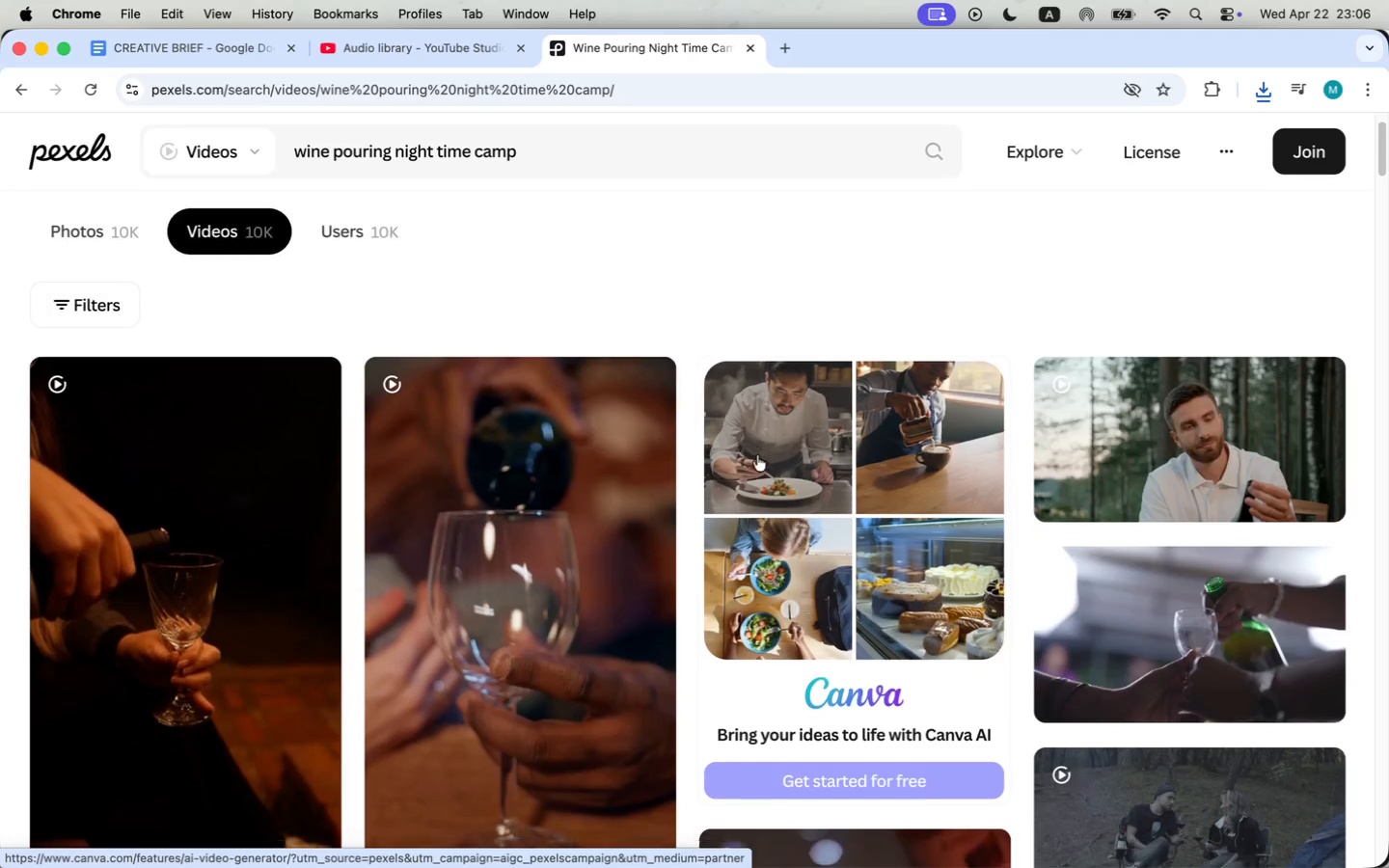 
mouse_move([494, 503])
 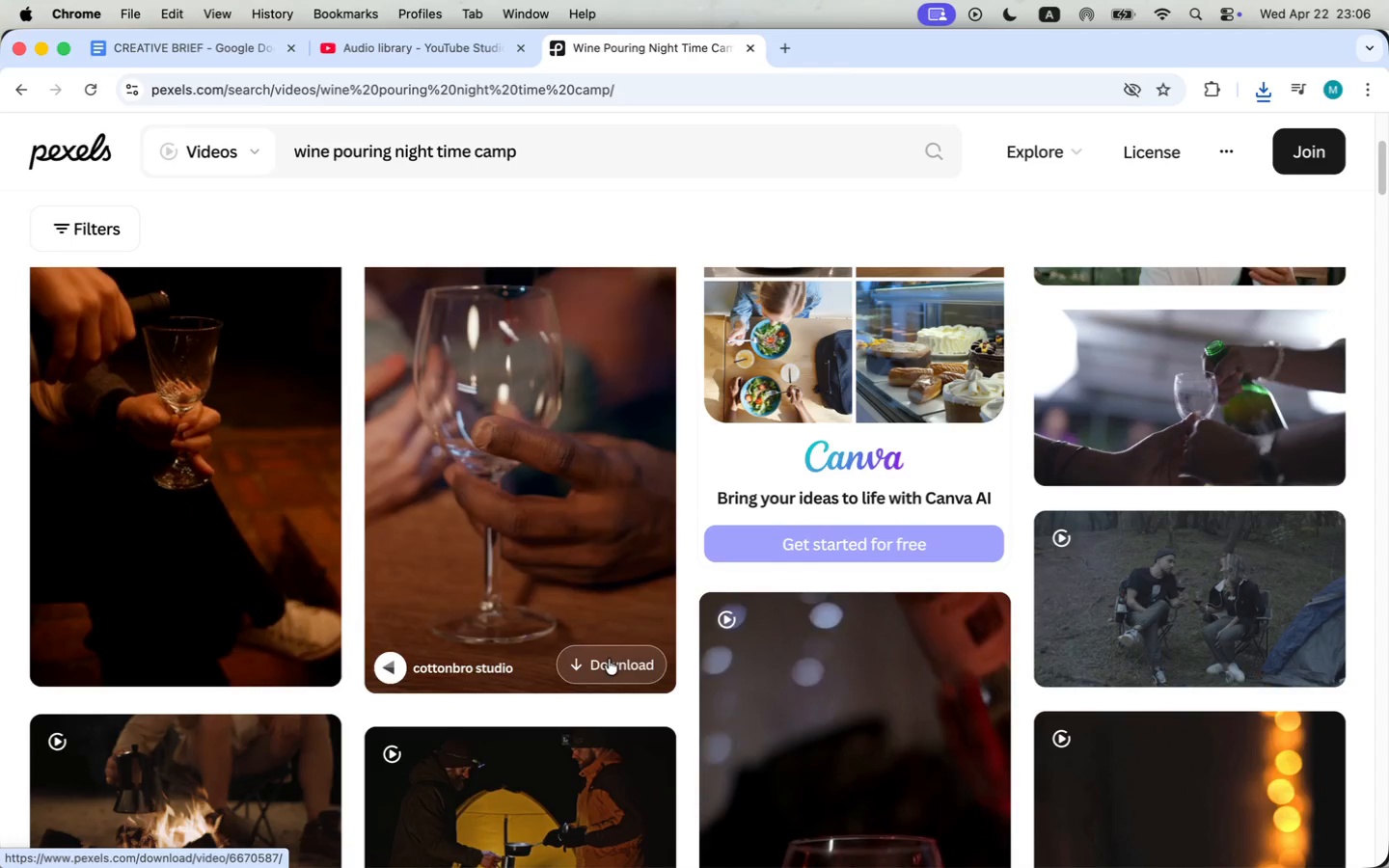 
left_click([607, 656])
 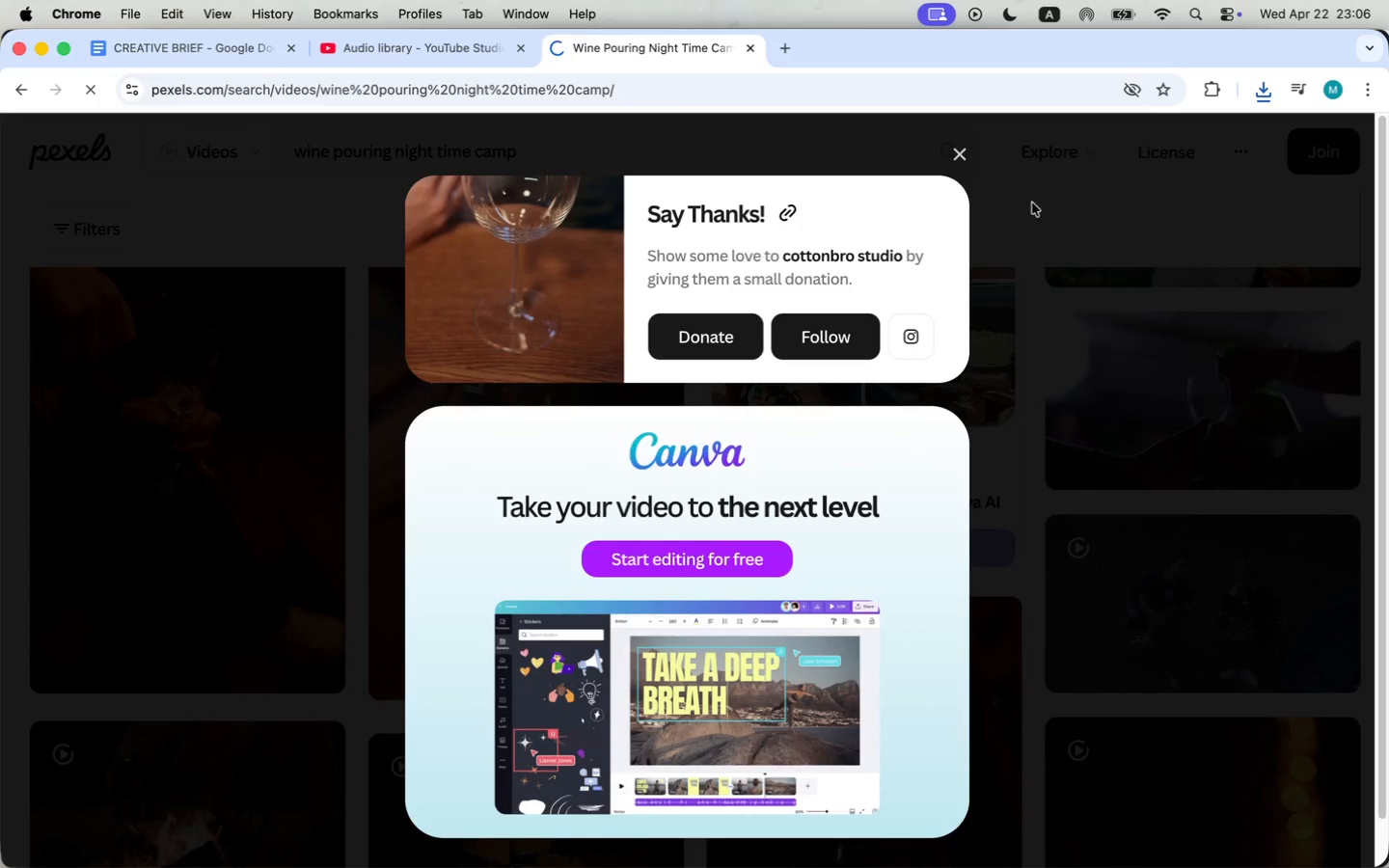 
scroll: coordinate [585, 559], scroll_direction: down, amount: 31.0
 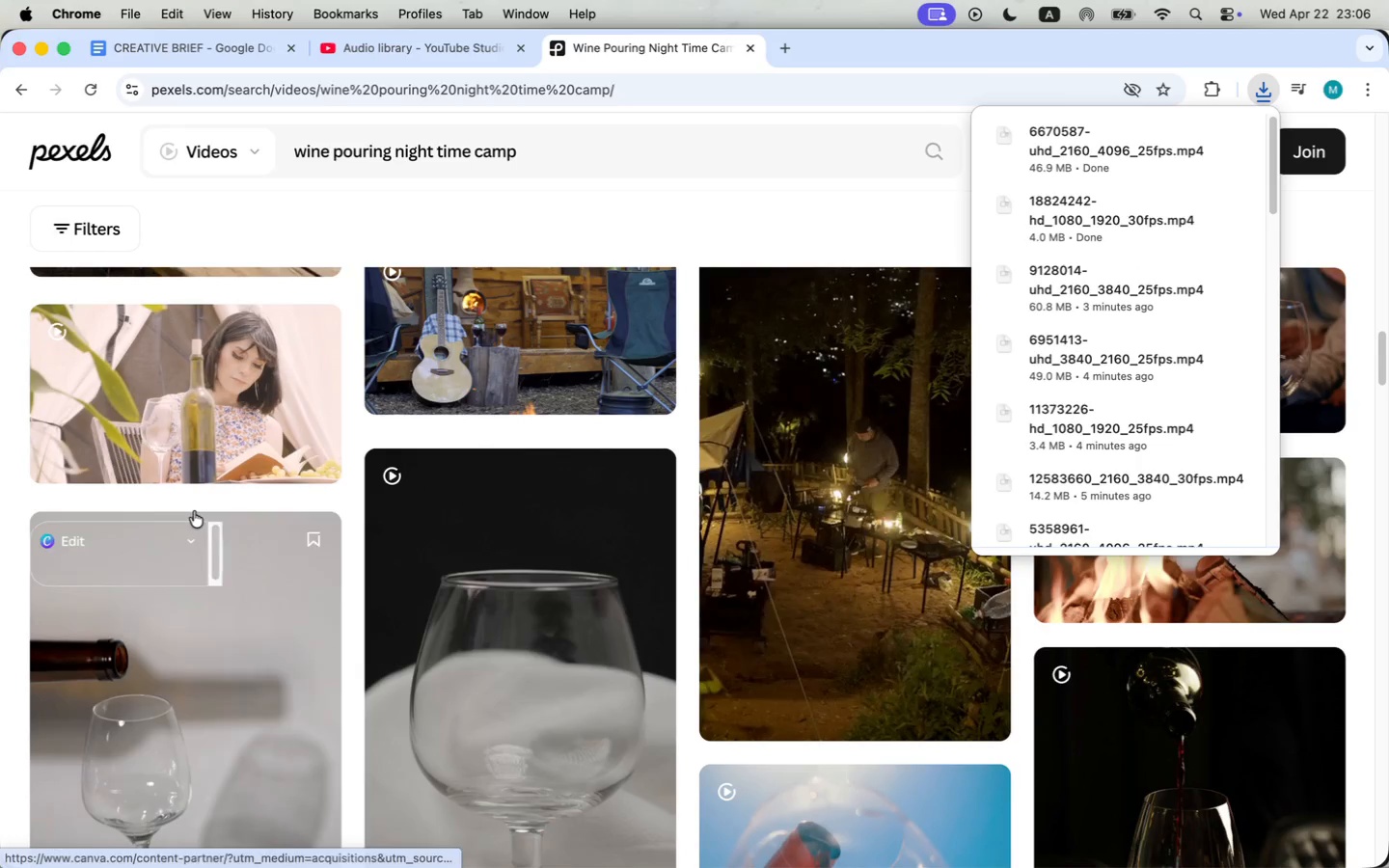 
left_click([1167, 597])
 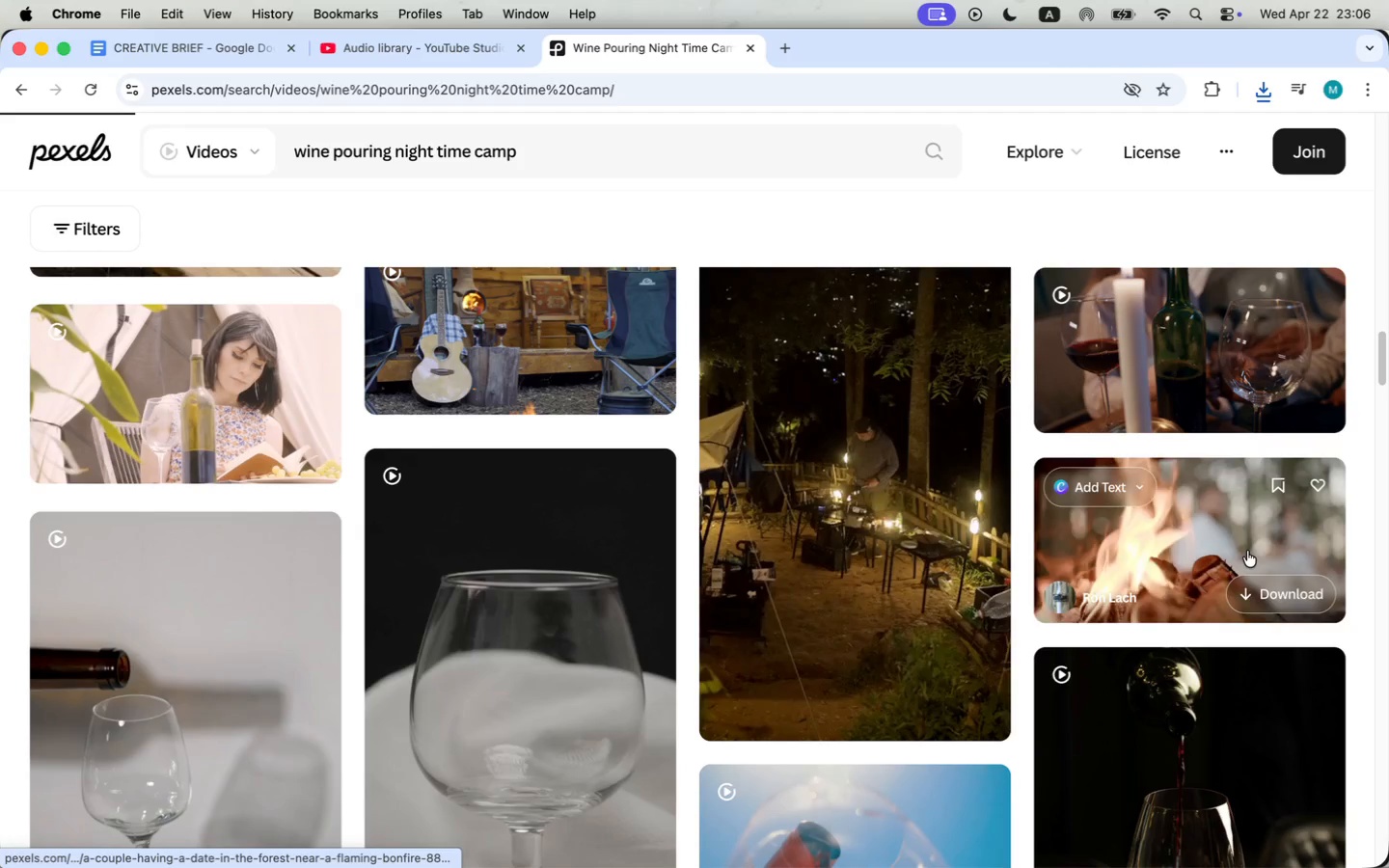 
left_click([1177, 534])
 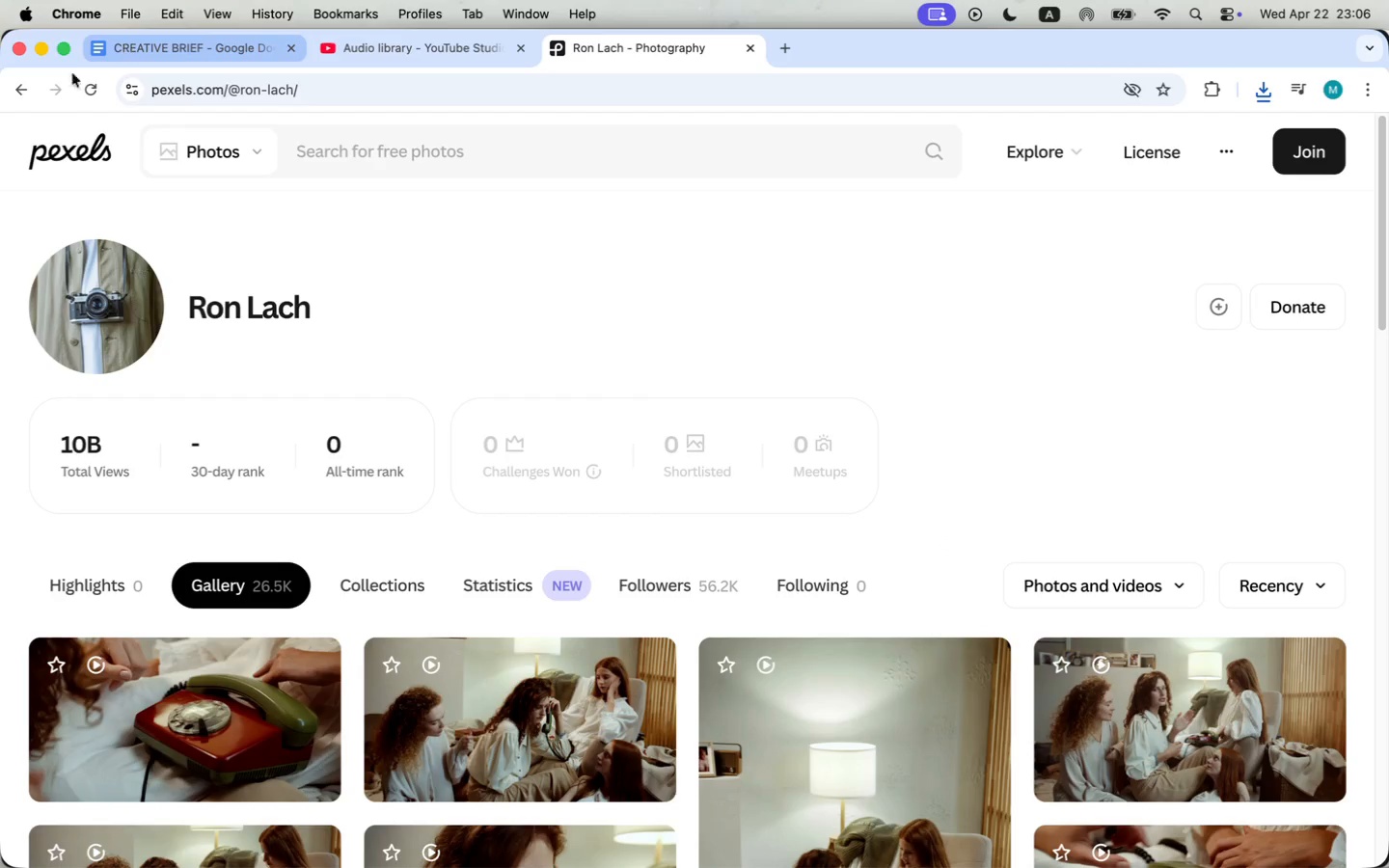 
left_click([27, 88])
 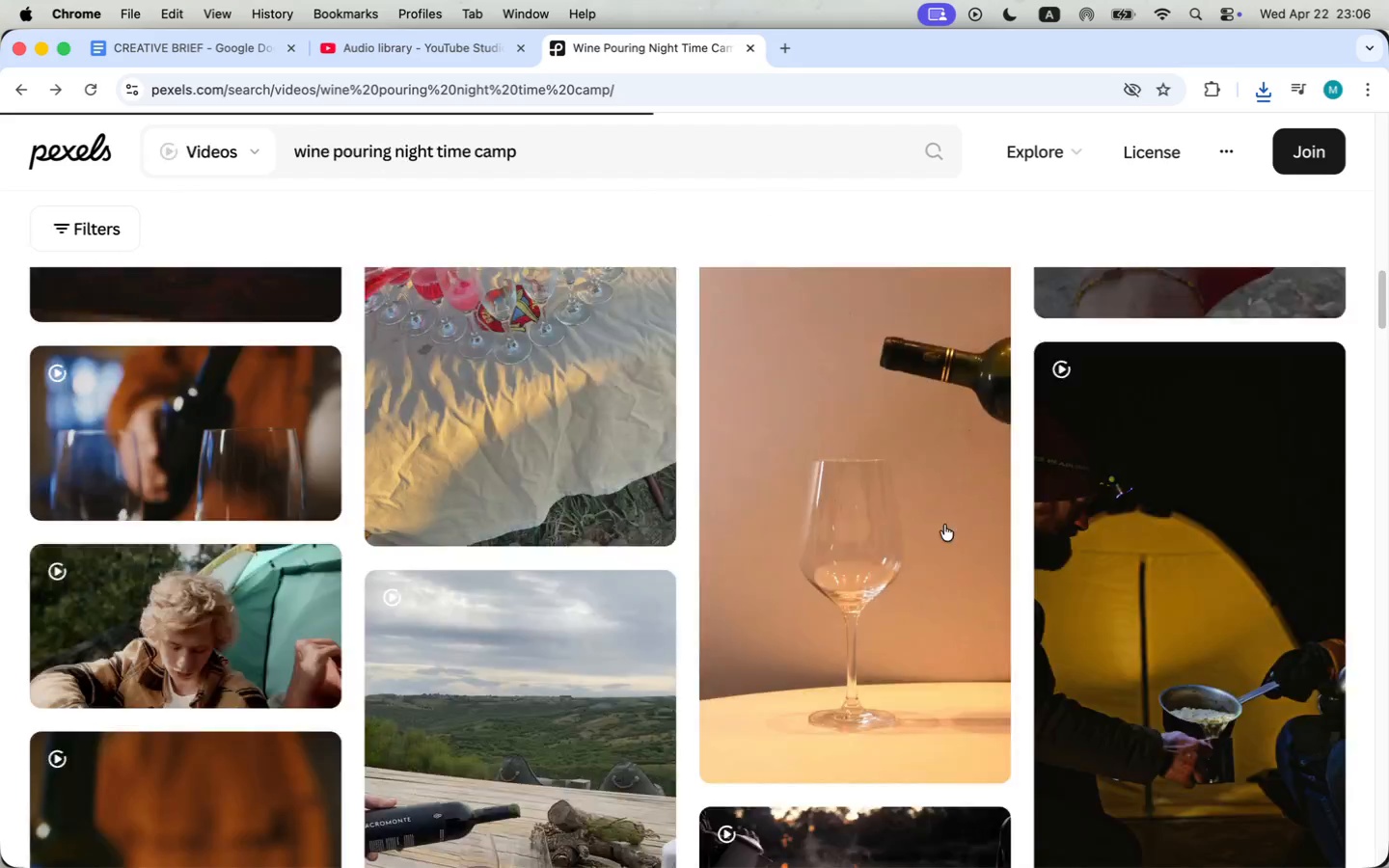 
scroll: coordinate [1046, 493], scroll_direction: down, amount: 66.0
 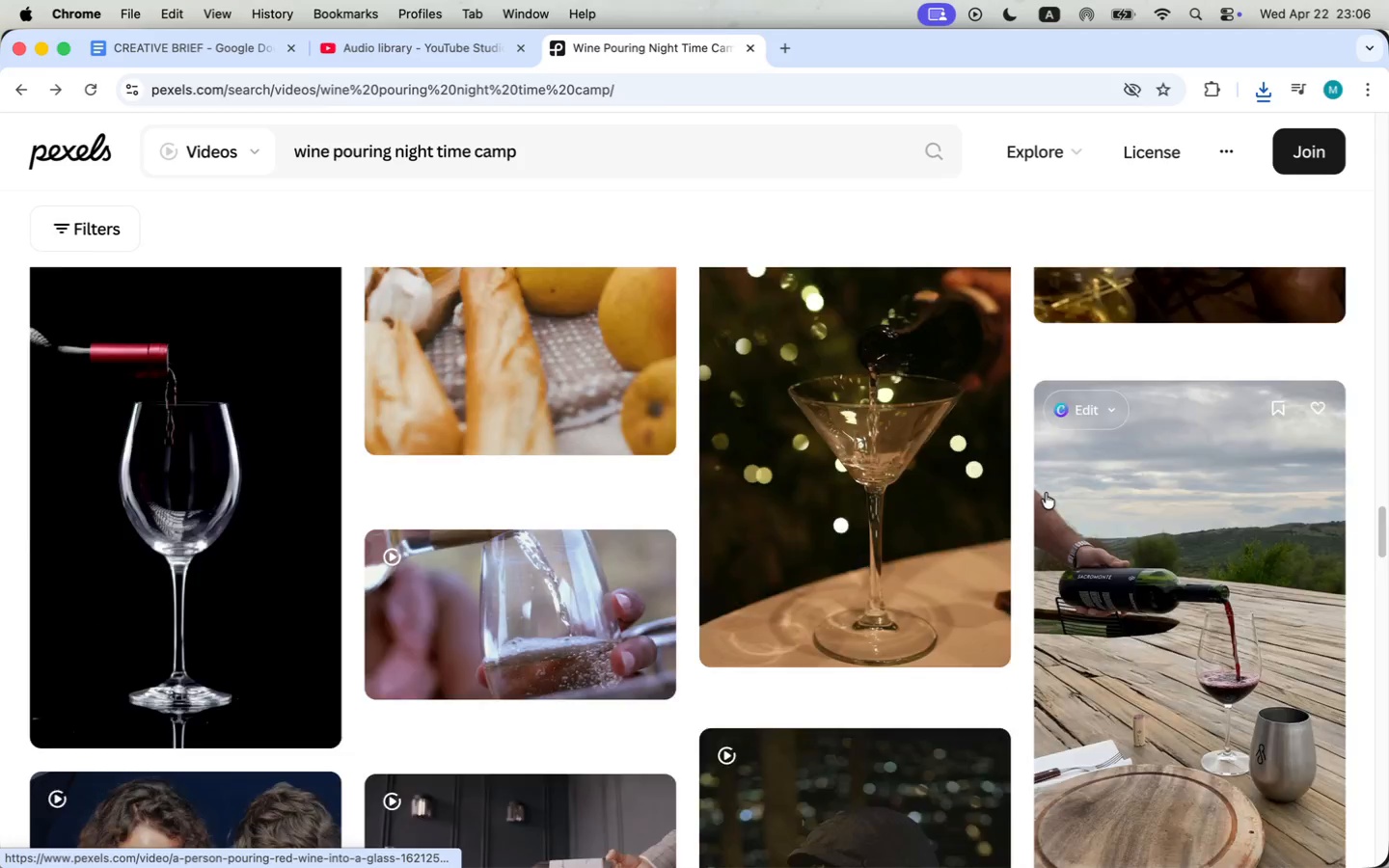 
scroll: coordinate [636, 508], scroll_direction: down, amount: 52.0
 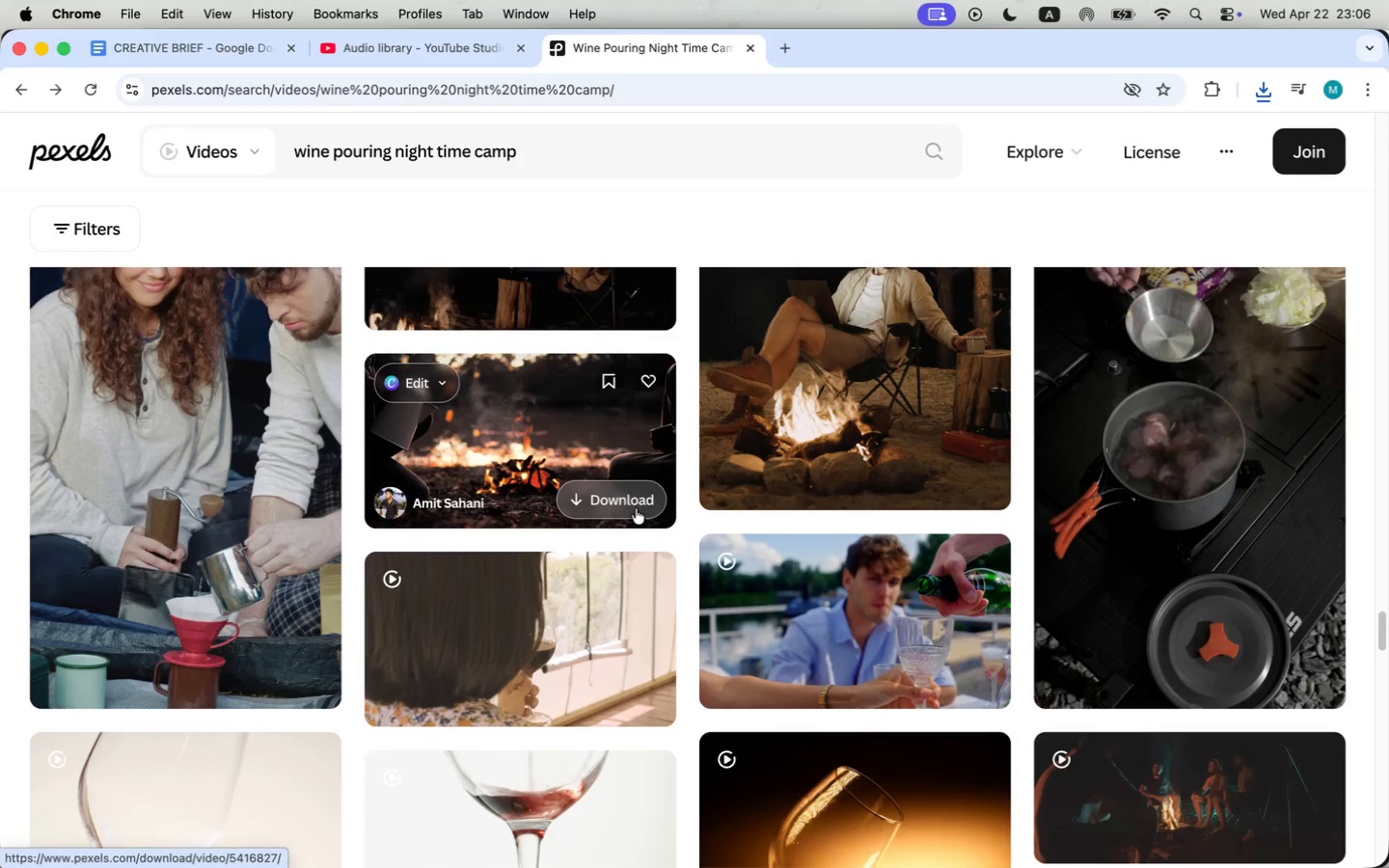 
scroll: coordinate [636, 508], scroll_direction: down, amount: 17.0
 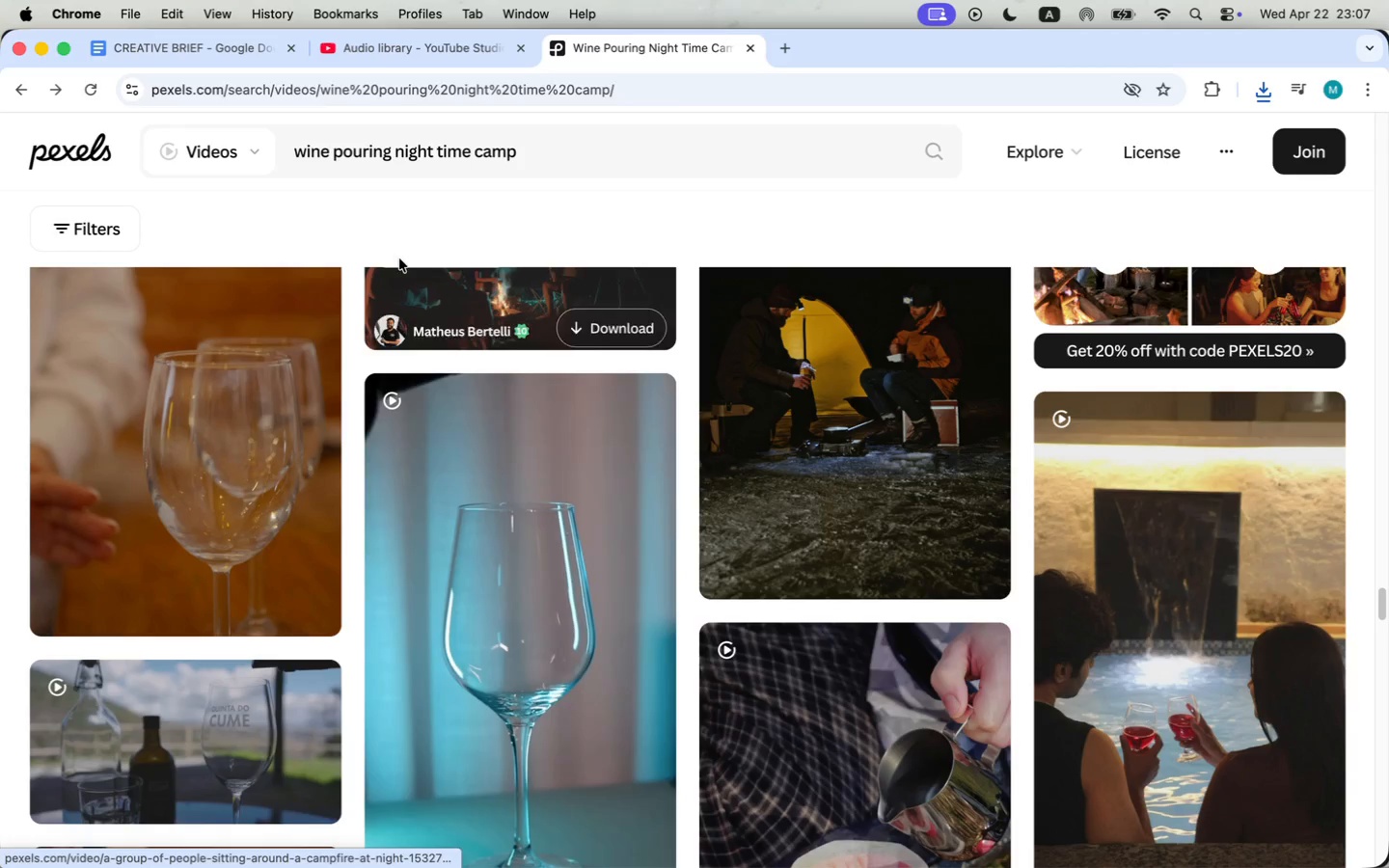 
double_click([467, 159])
 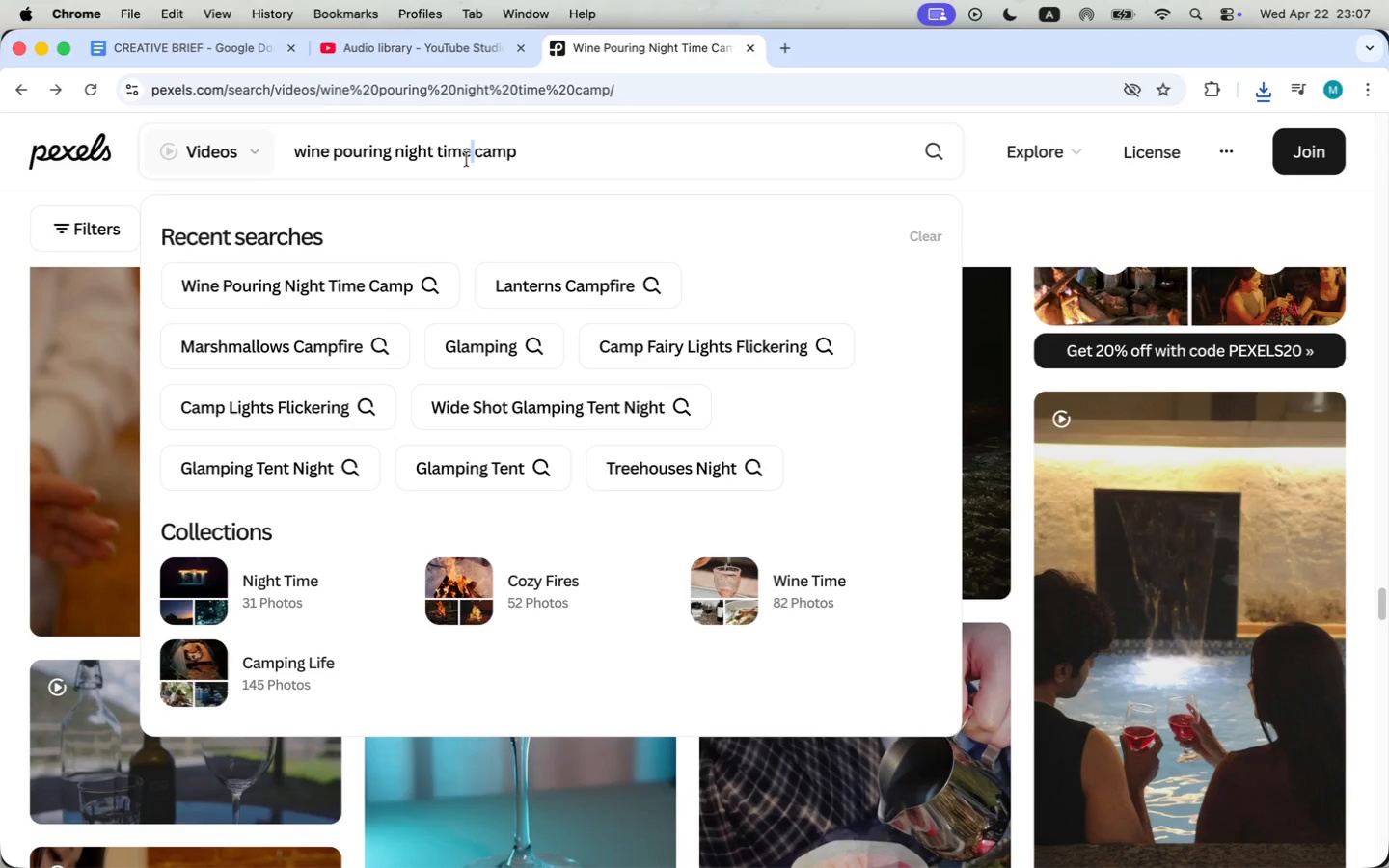 
triple_click([467, 159])
 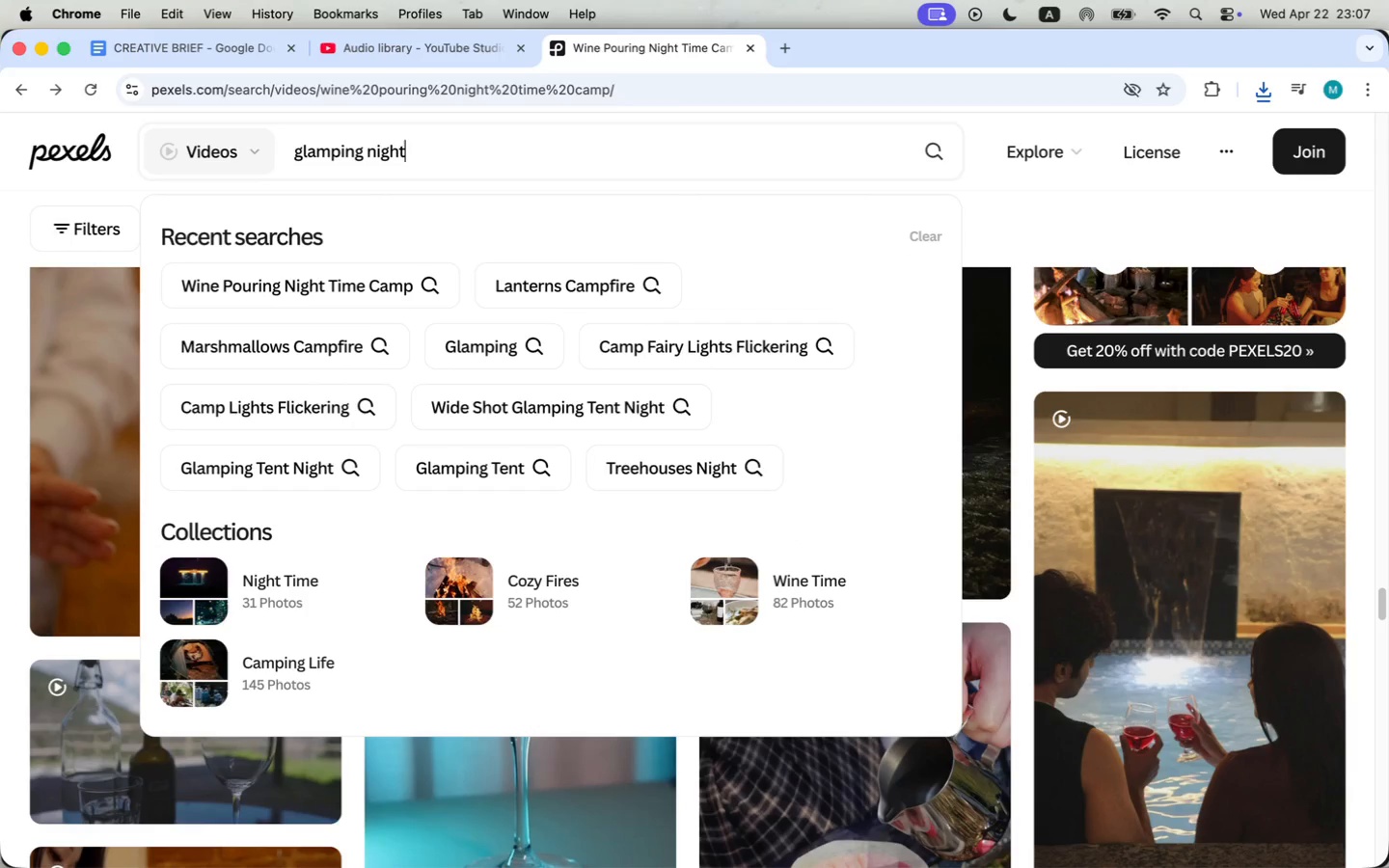 
type(glamping night time)
 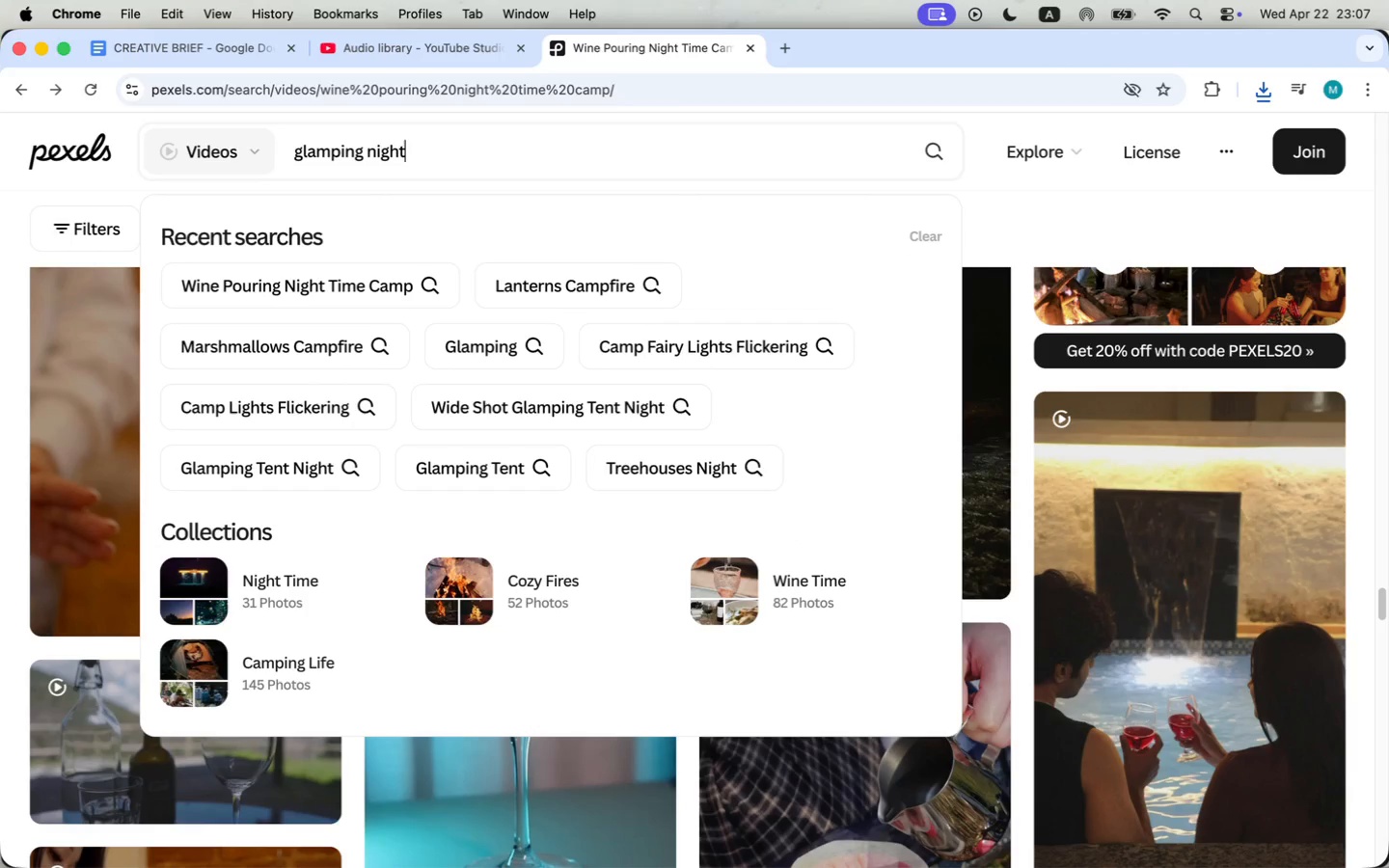 
key(Enter)
 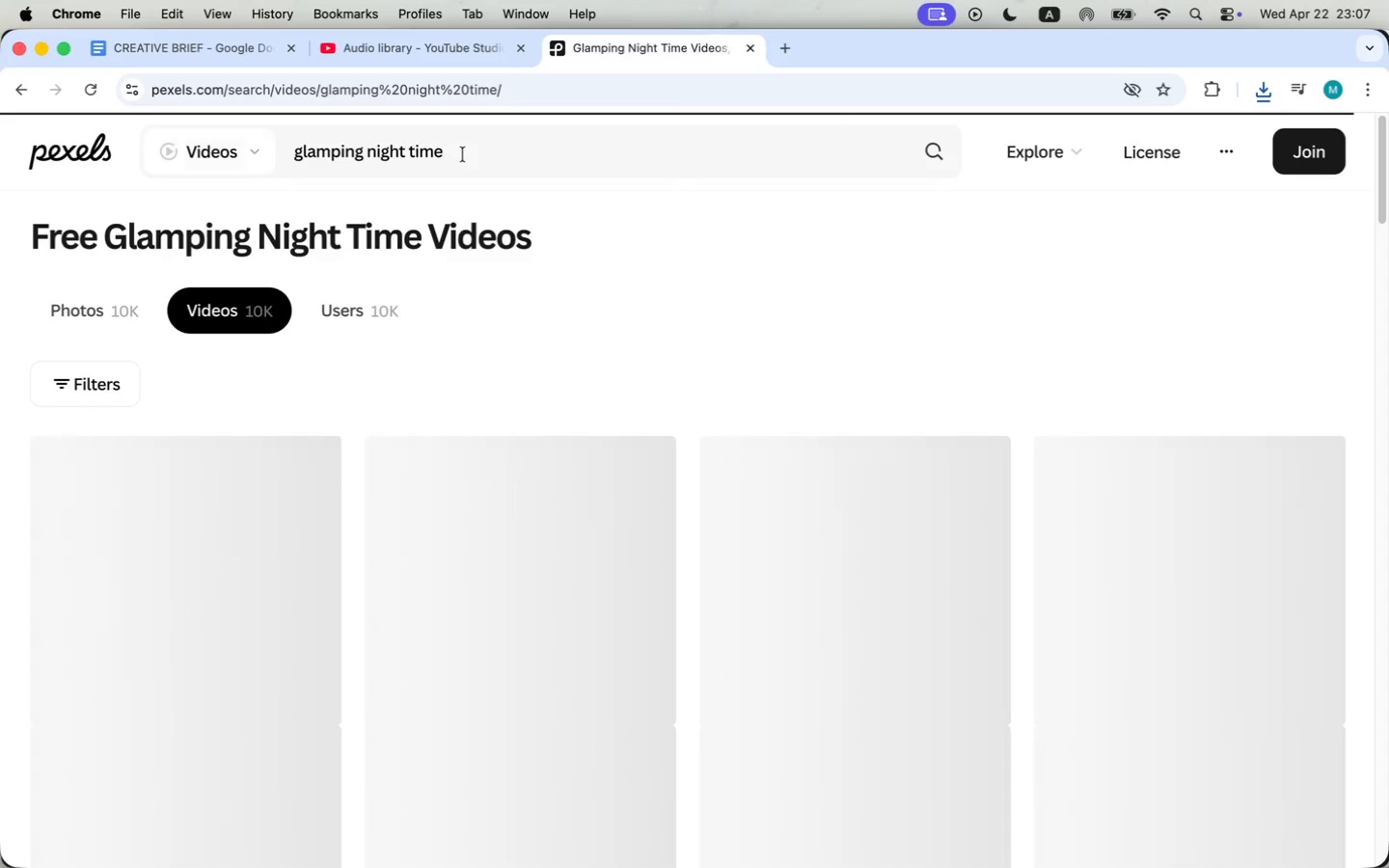 
scroll: coordinate [542, 380], scroll_direction: down, amount: 15.0
 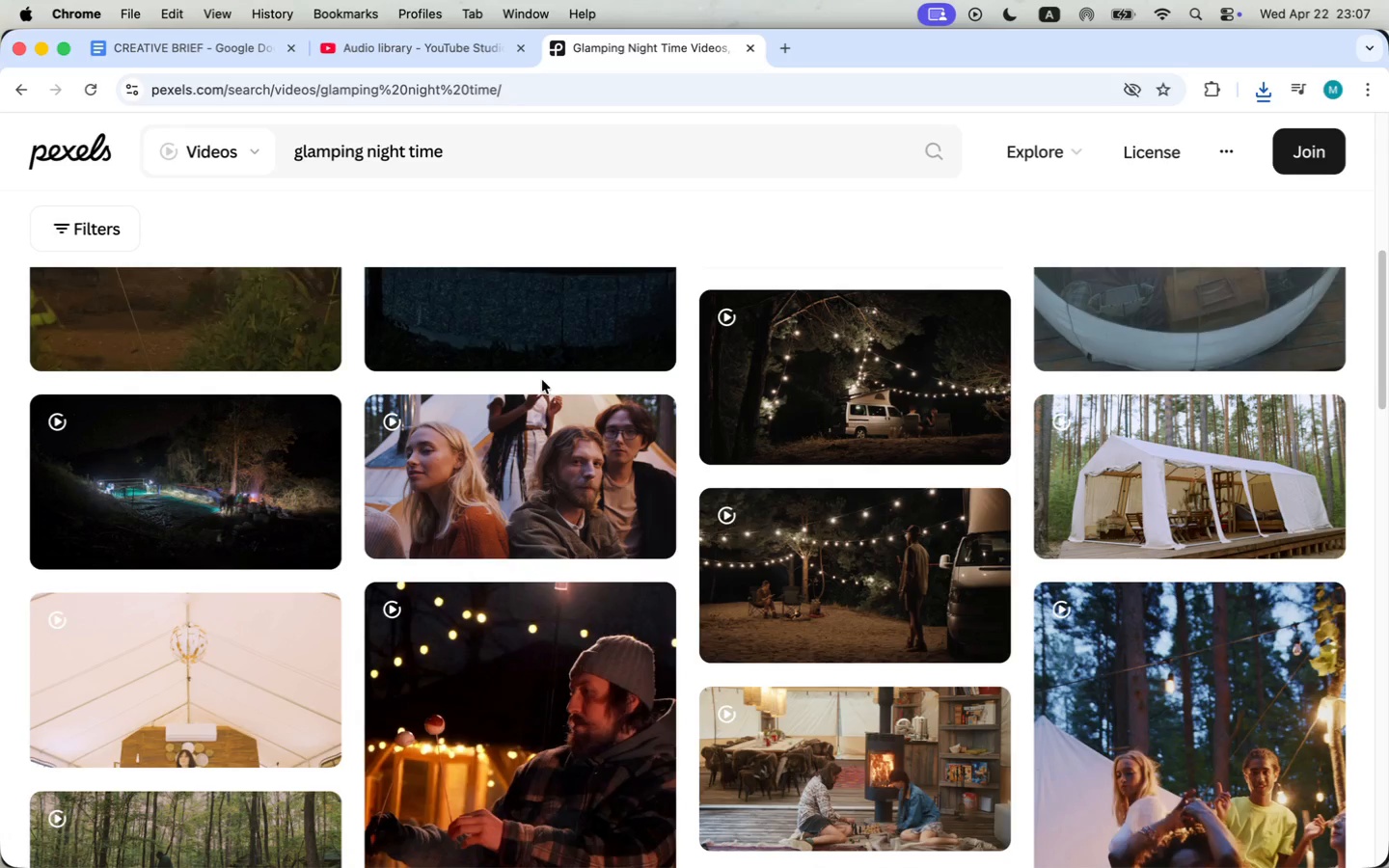 
wait(7.13)
 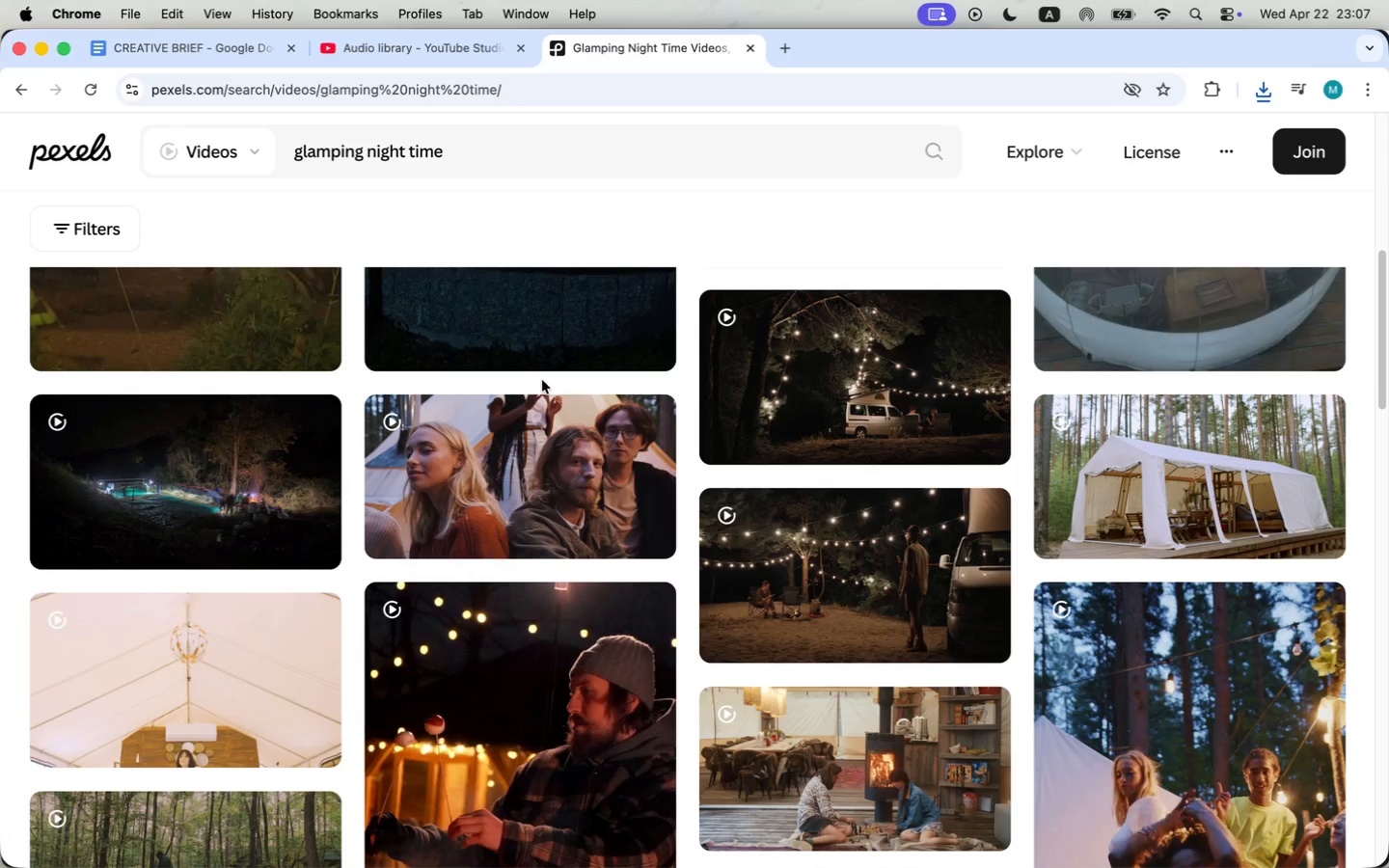 
left_click([805, 548])
 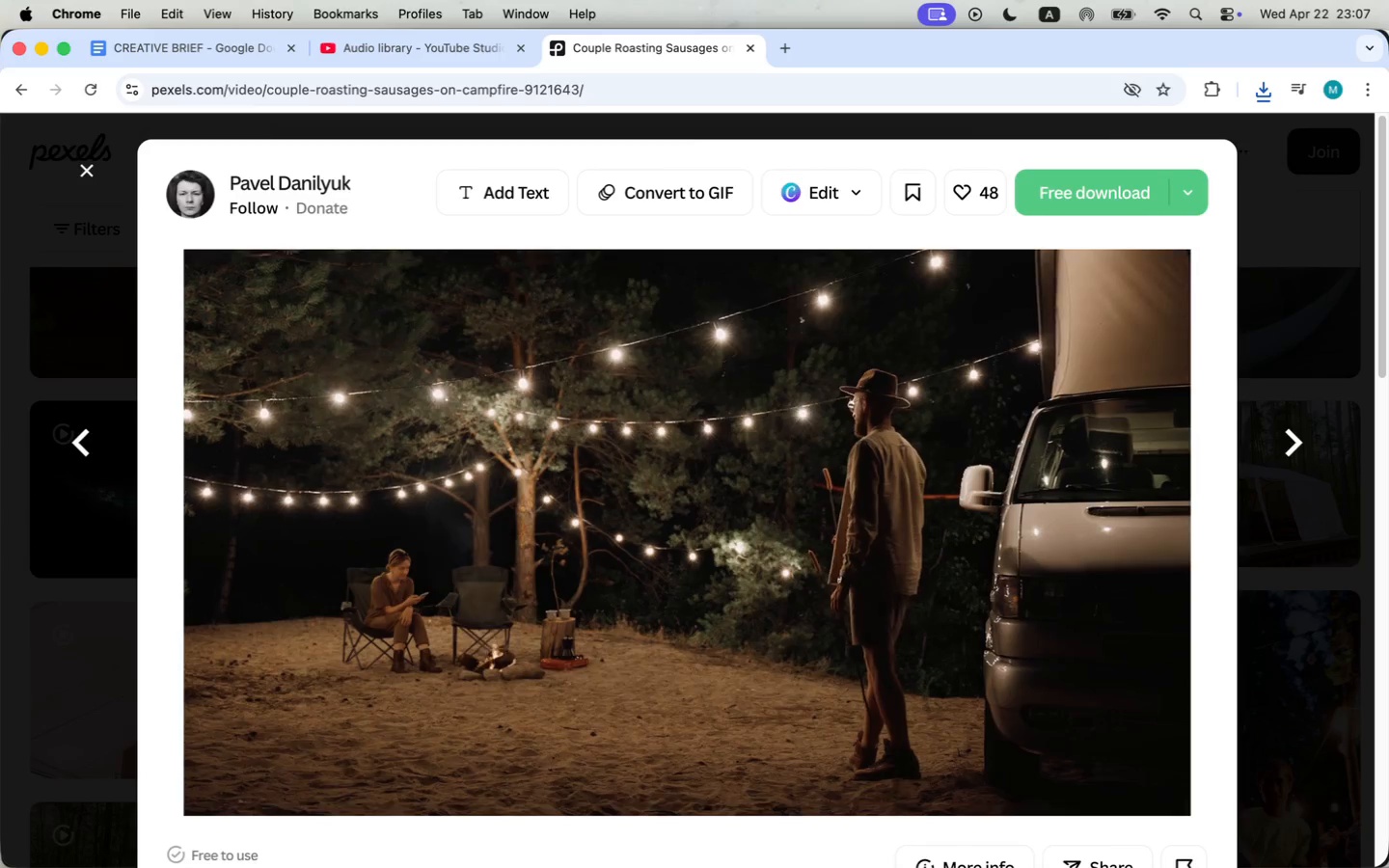 
wait(5.06)
 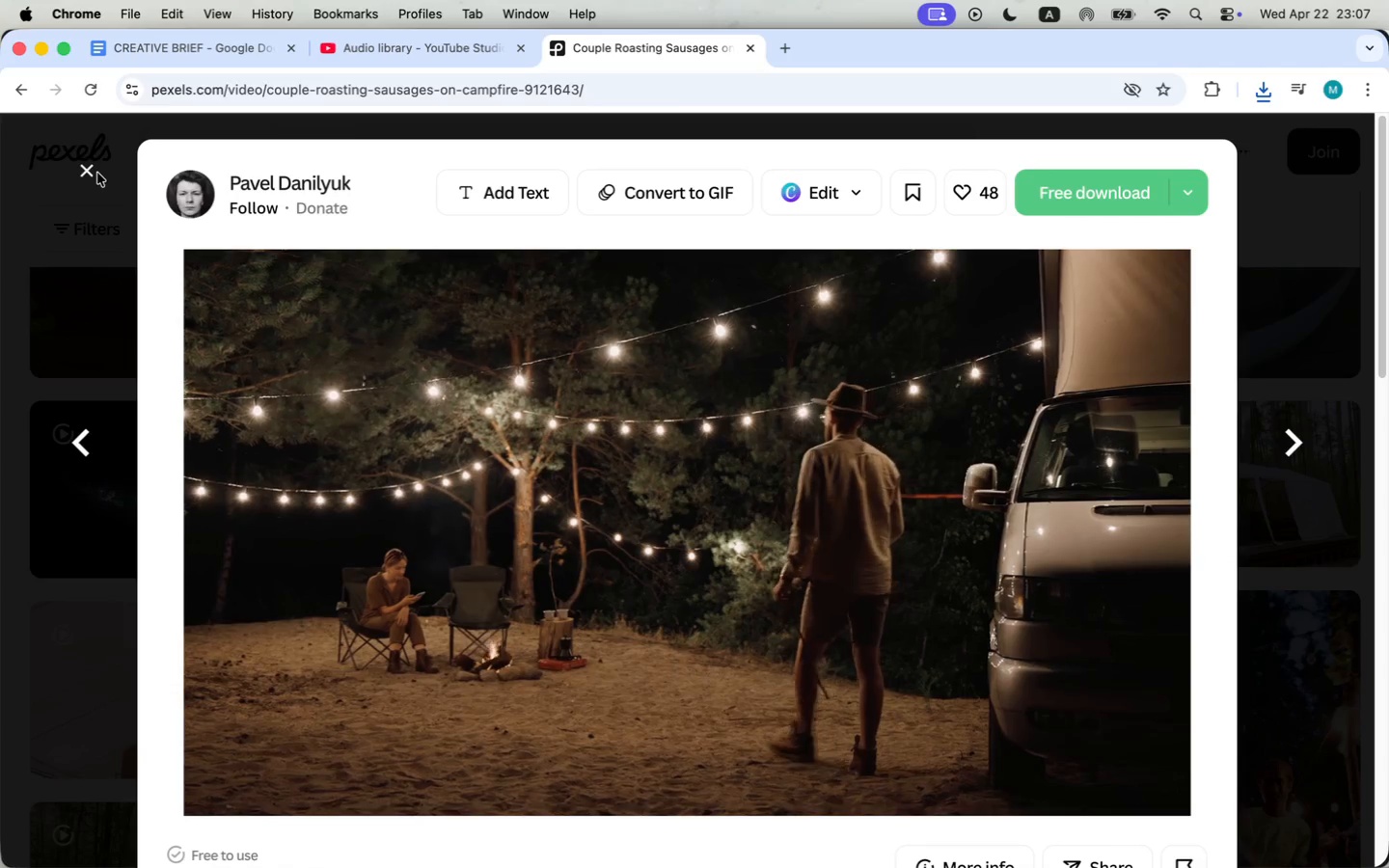 
left_click([96, 172])
 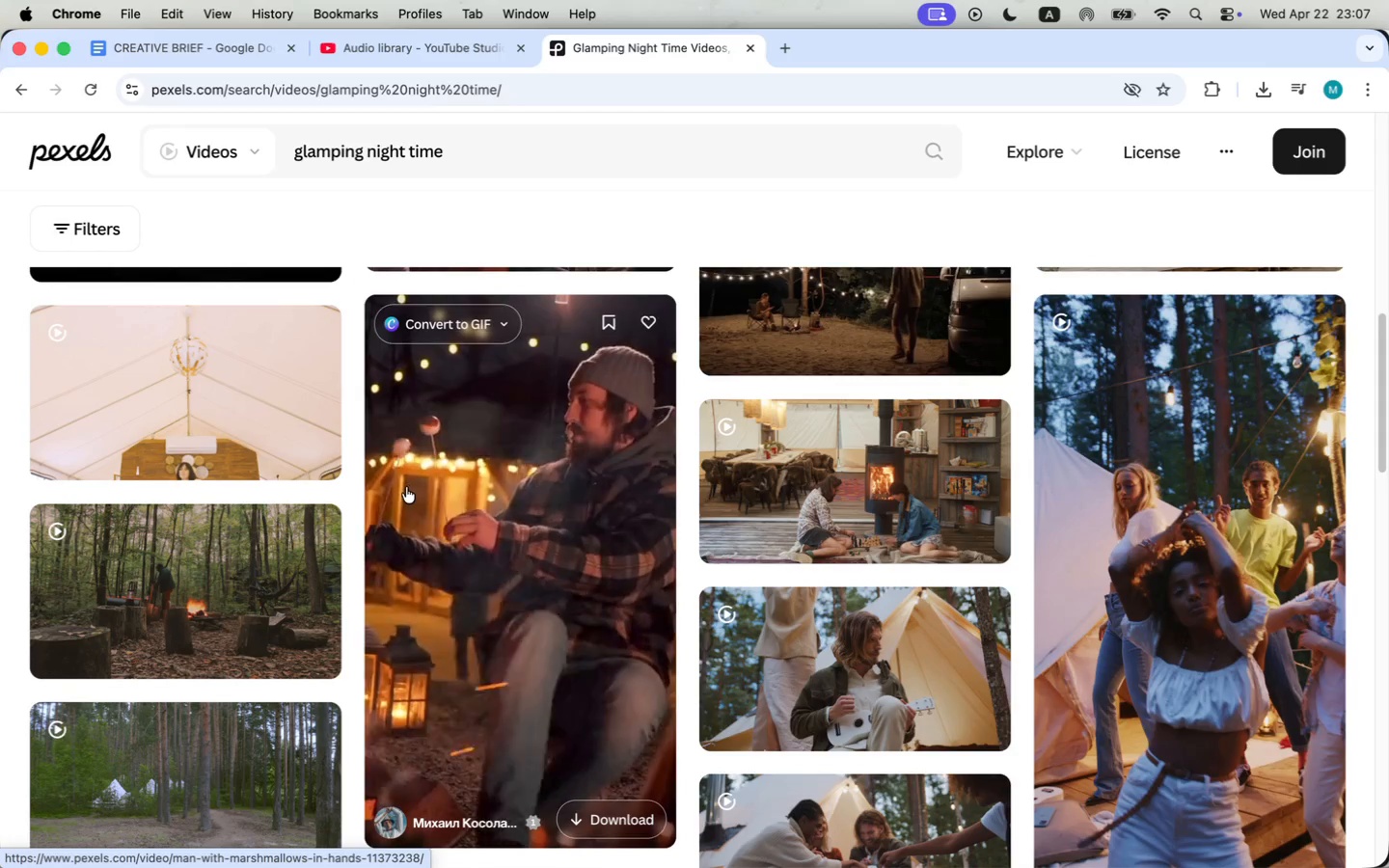 
scroll: coordinate [390, 510], scroll_direction: down, amount: 7.0
 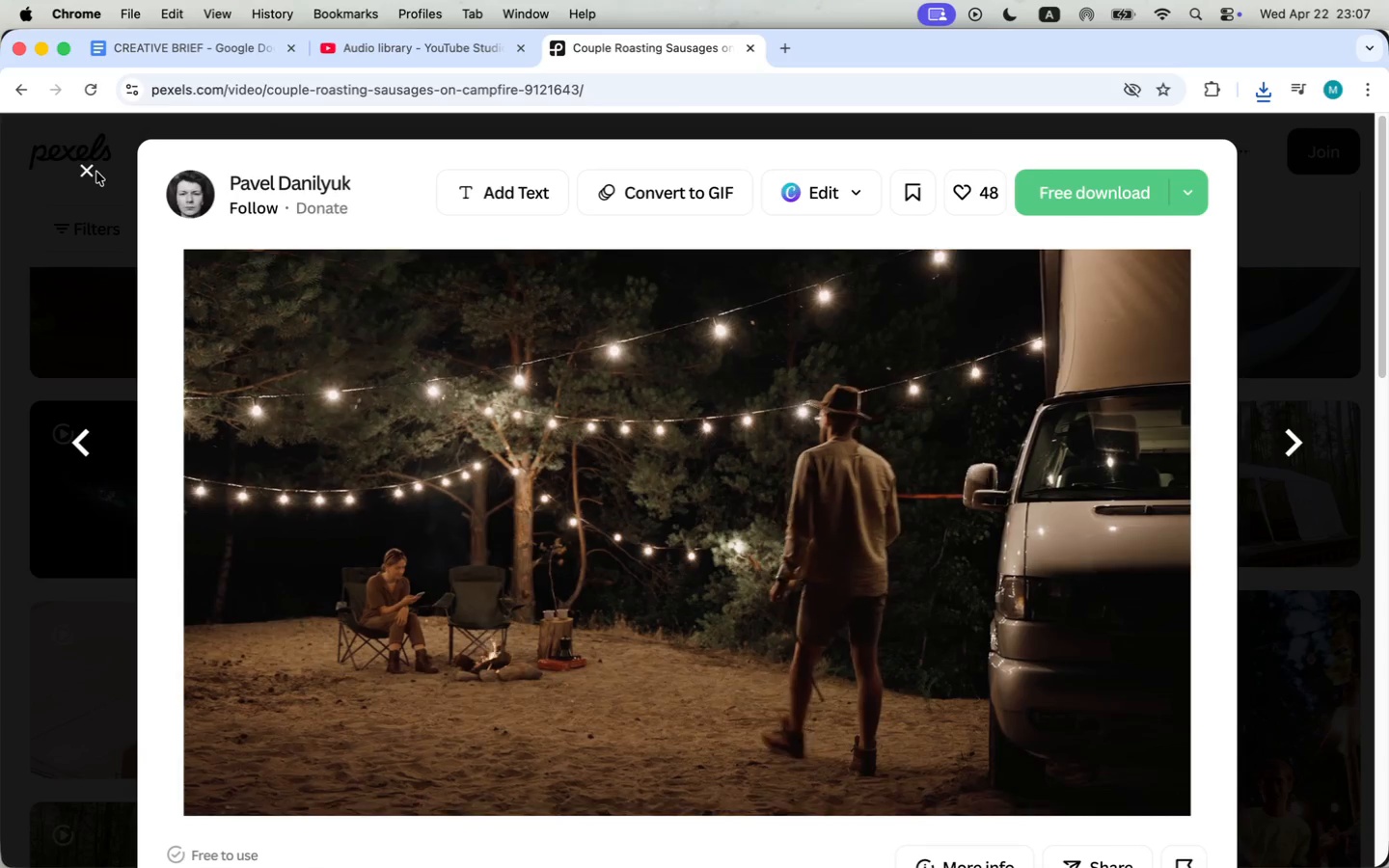 
wait(5.77)
 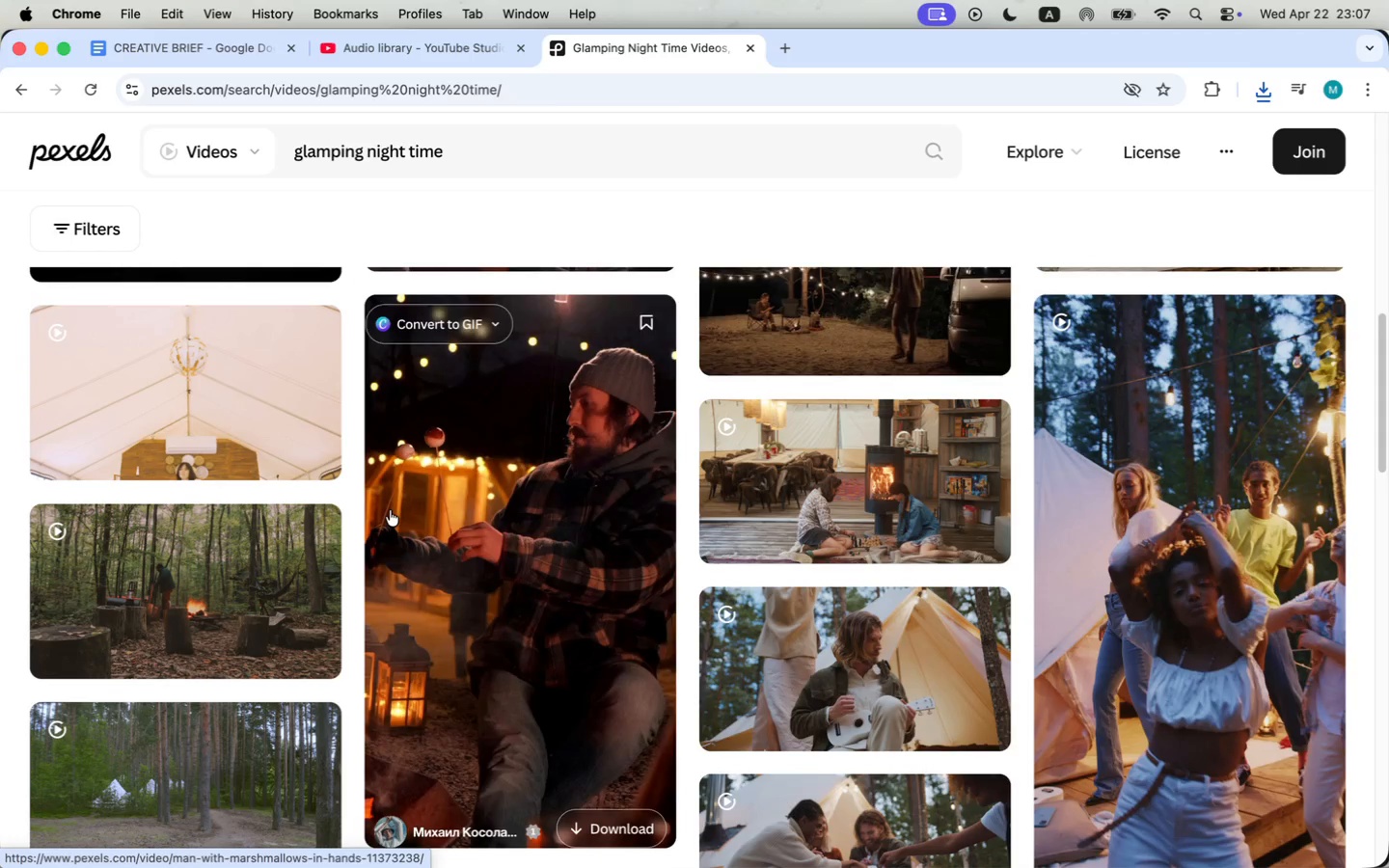 
scroll: coordinate [406, 487], scroll_direction: down, amount: 33.0
 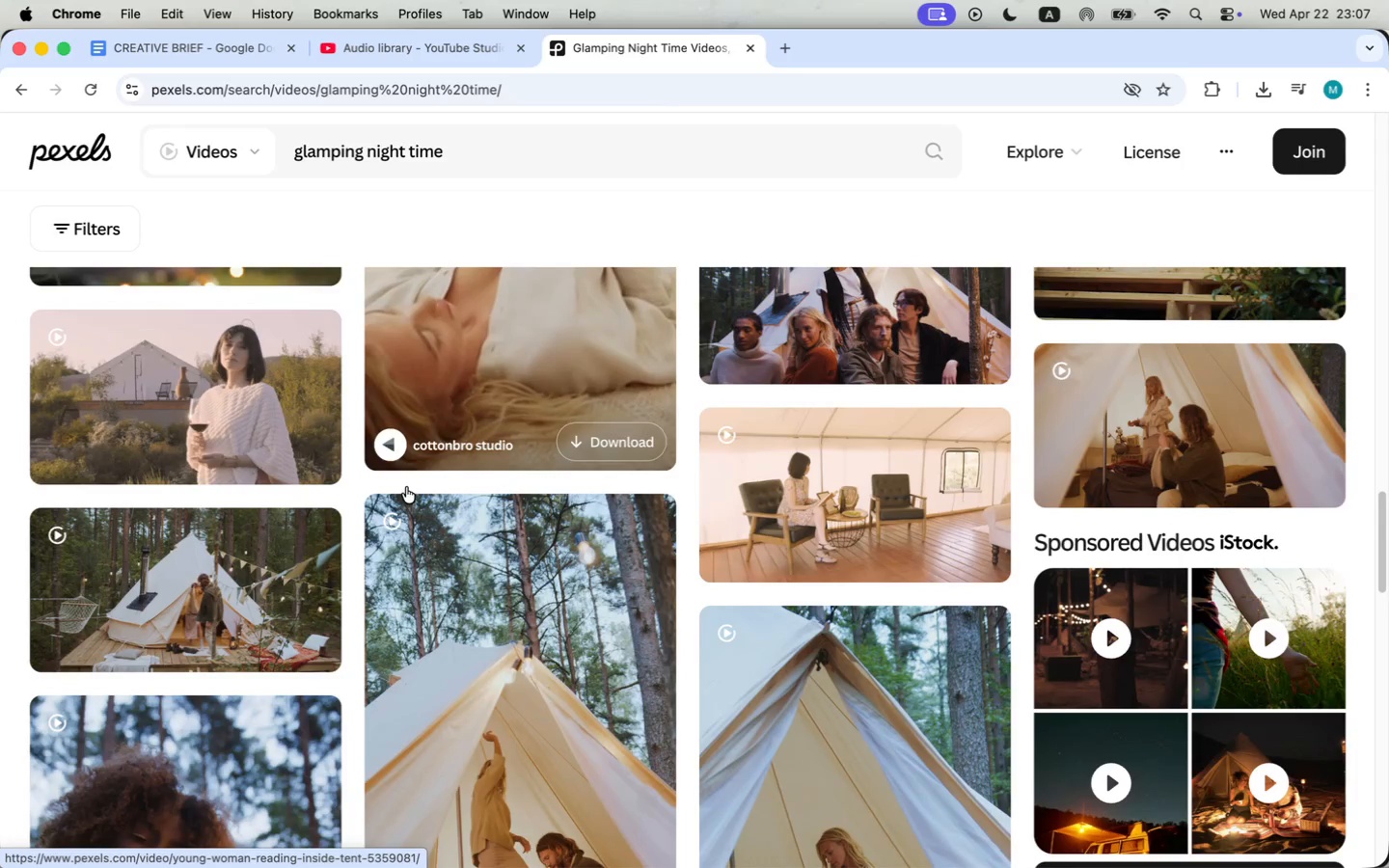 
scroll: coordinate [443, 473], scroll_direction: up, amount: 12.0
 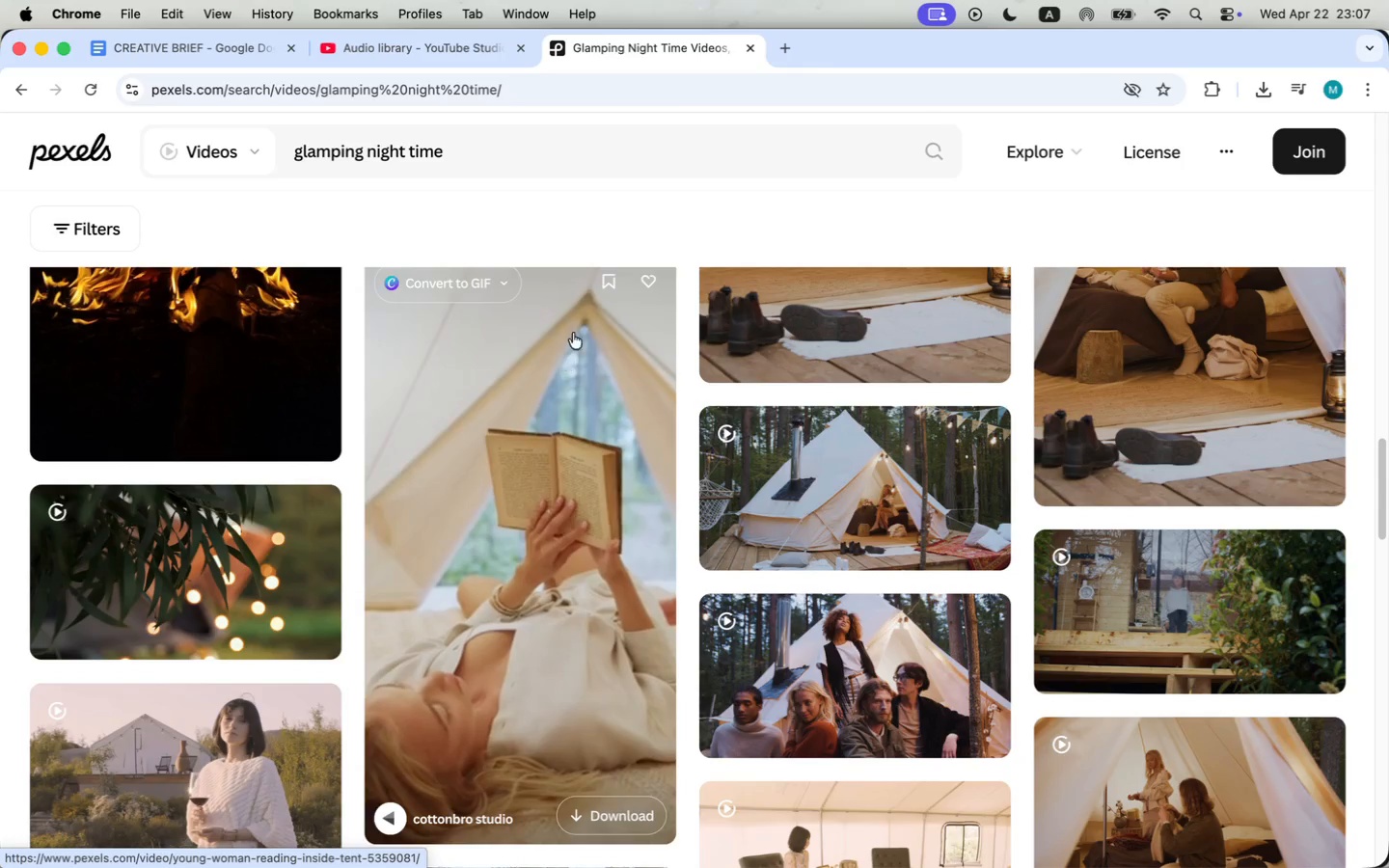 
left_click([592, 827])
 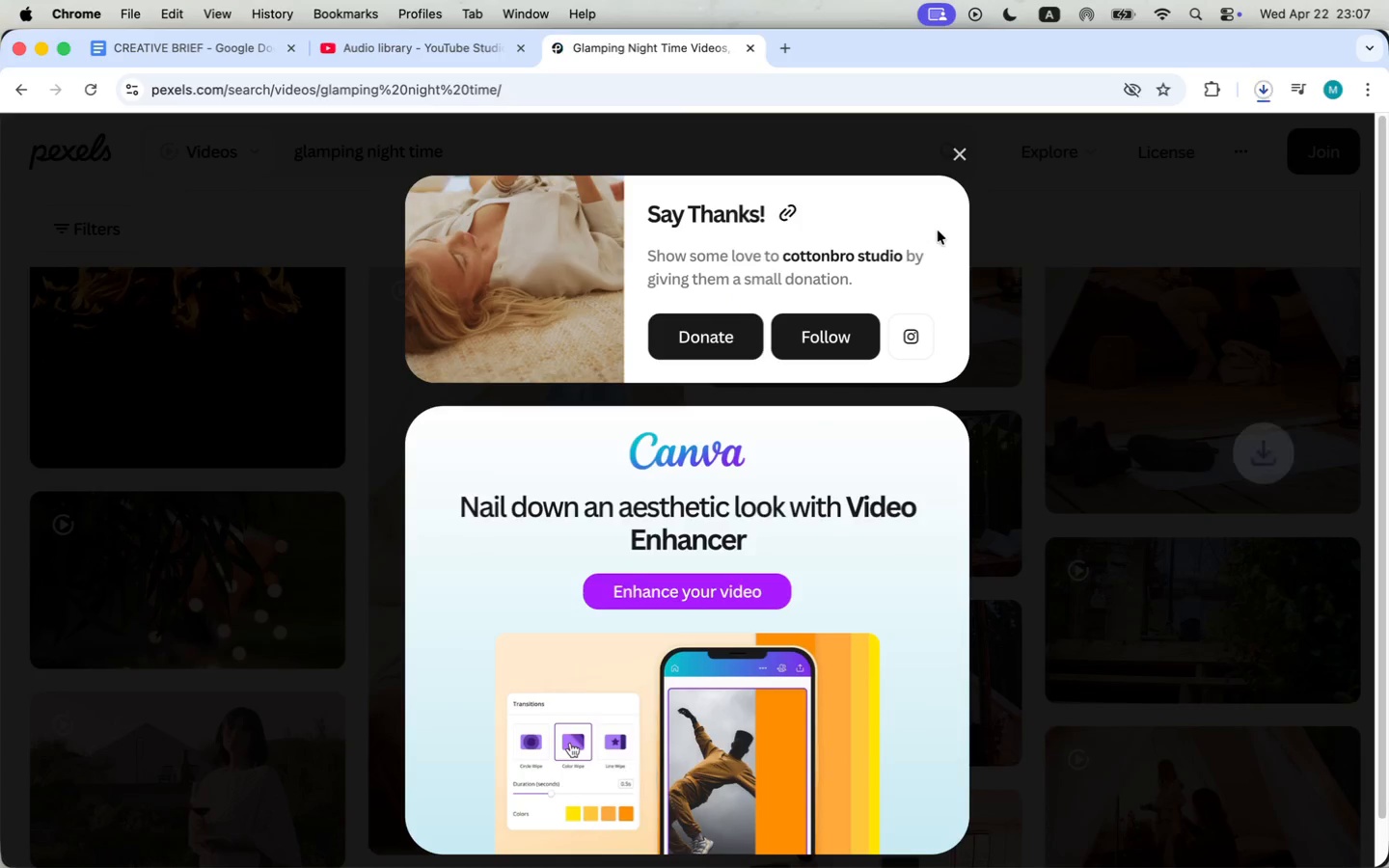 
left_click([962, 155])
 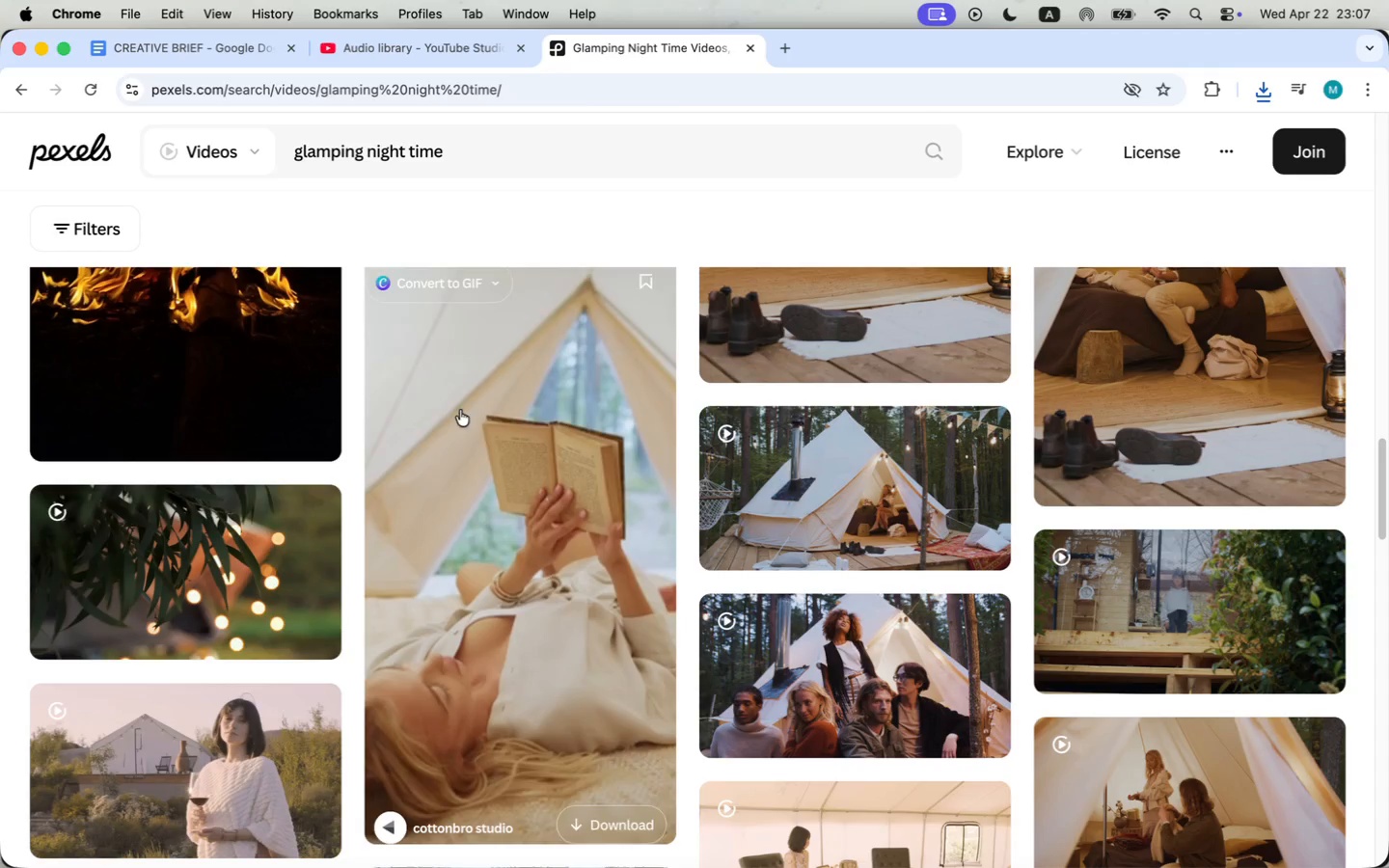 
scroll: coordinate [486, 775], scroll_direction: down, amount: 8.0
 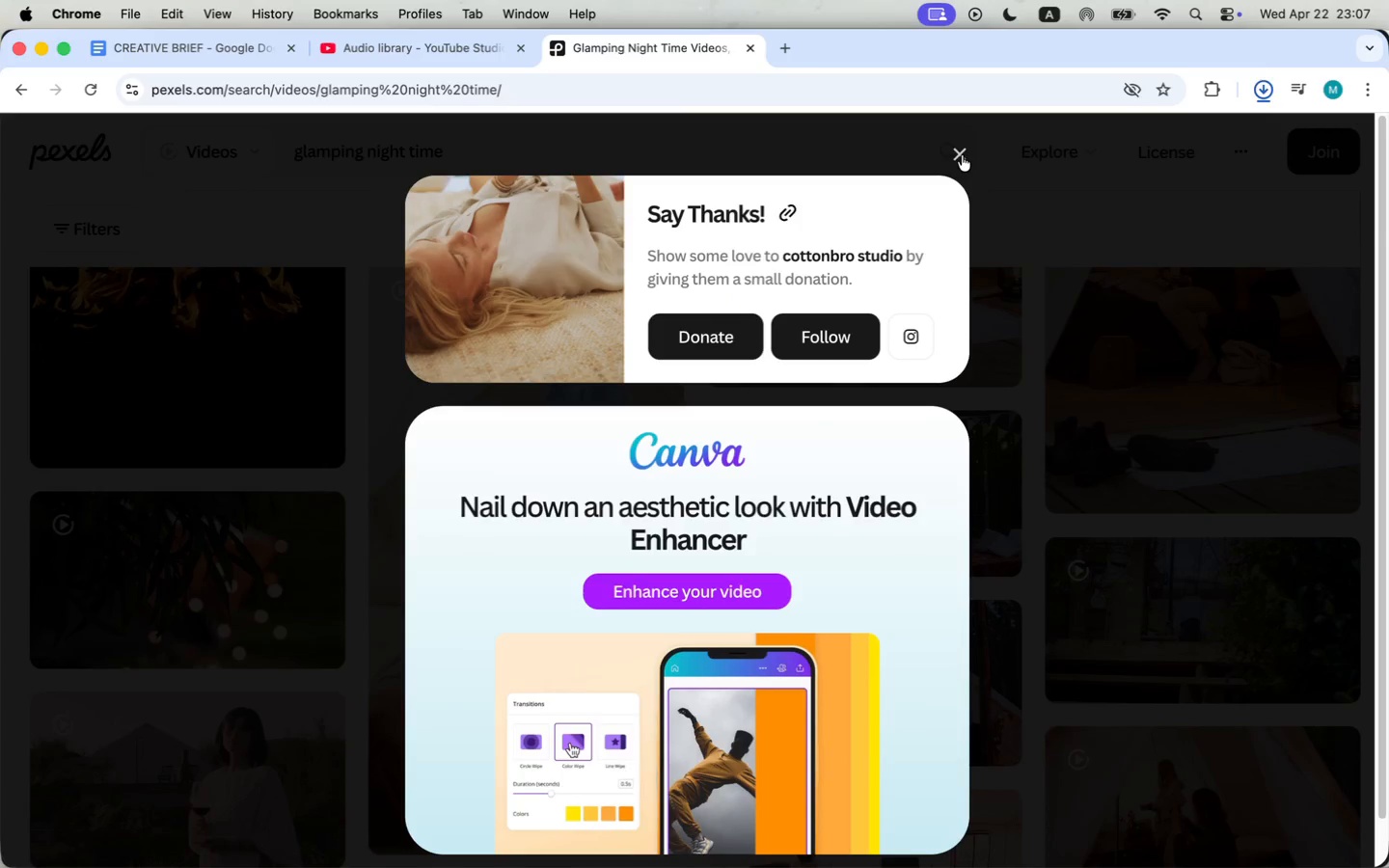 
scroll: coordinate [298, 767], scroll_direction: up, amount: 5.0
 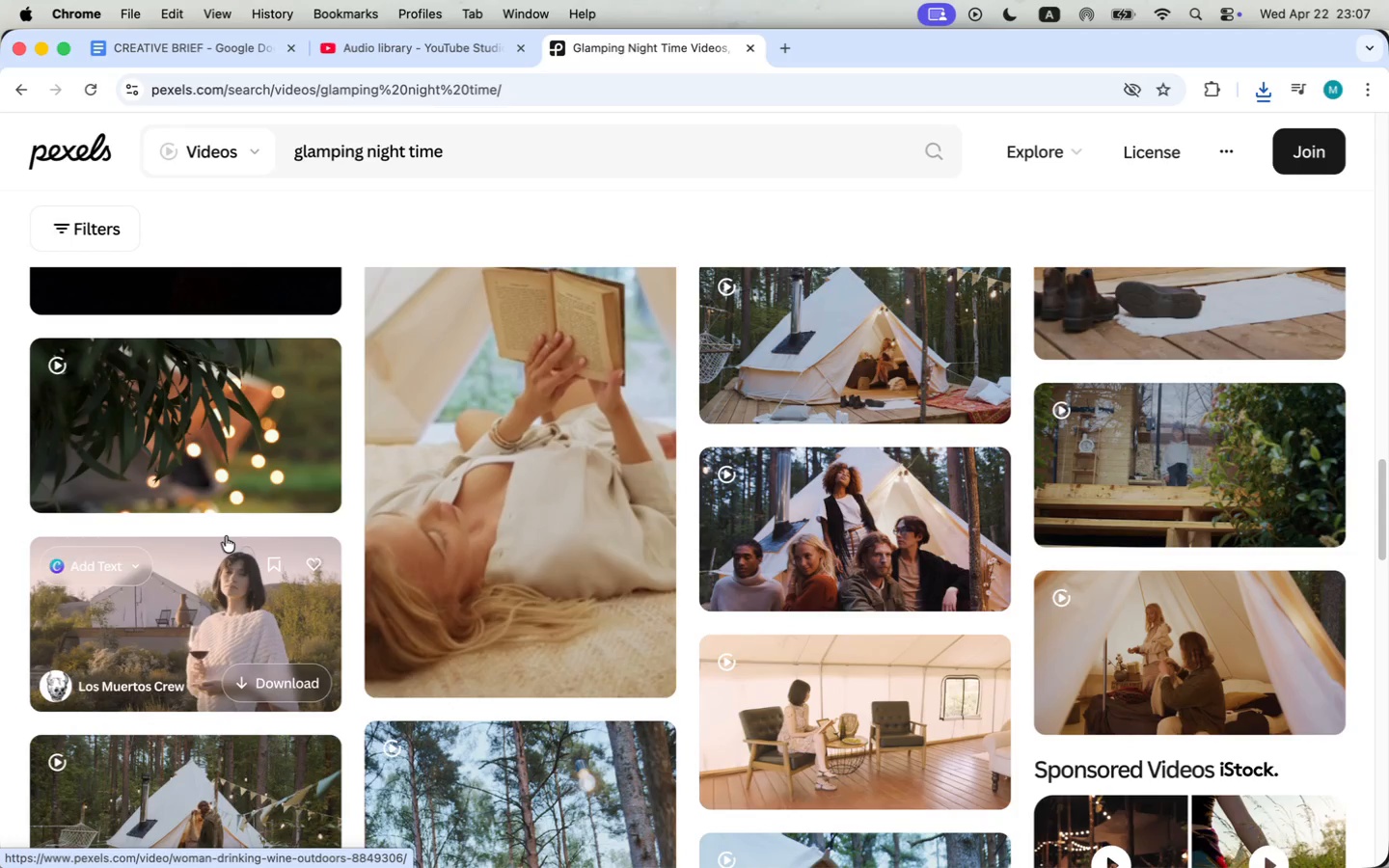 
left_click([236, 423])
 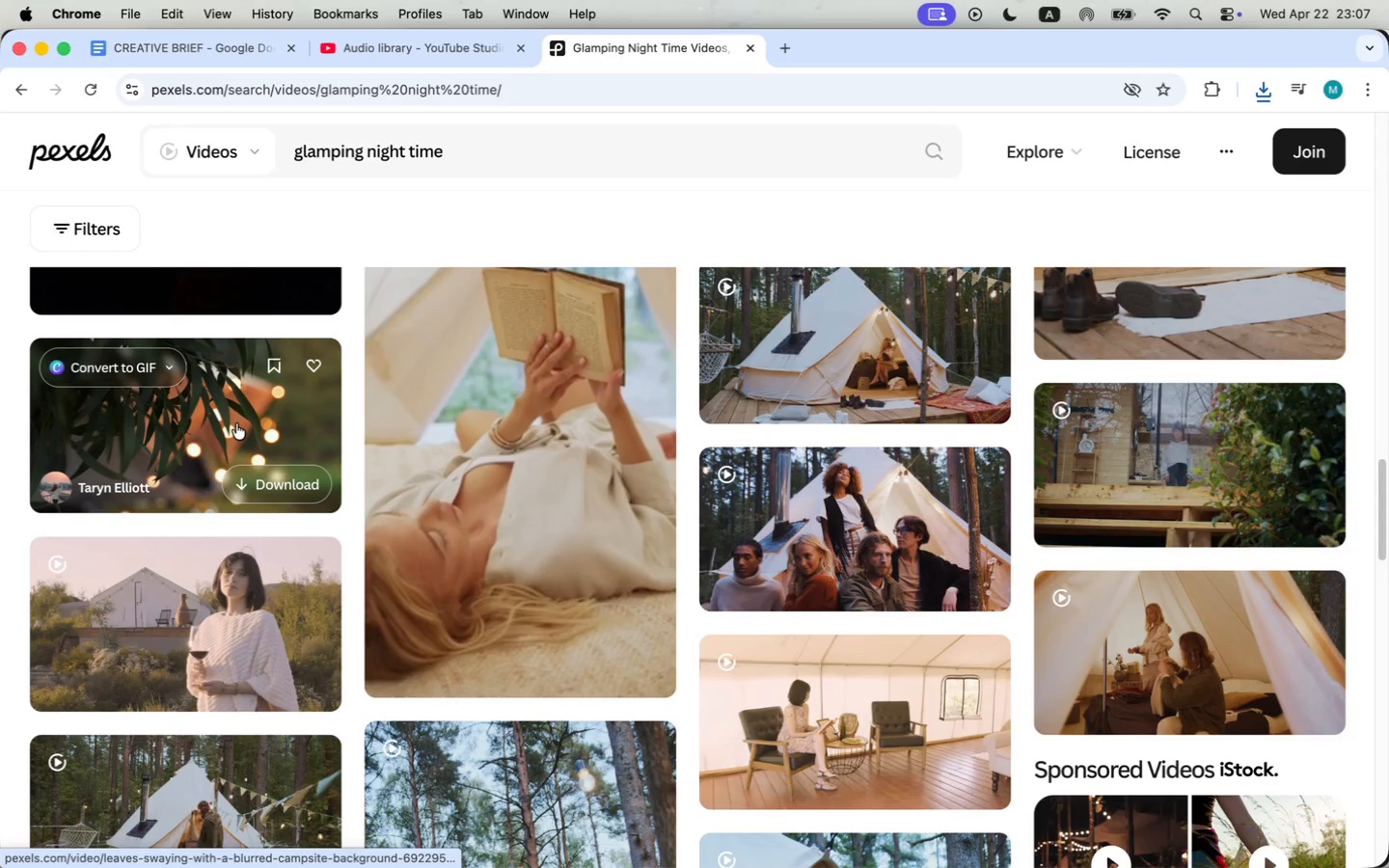 
scroll: coordinate [635, 590], scroll_direction: down, amount: 11.0
 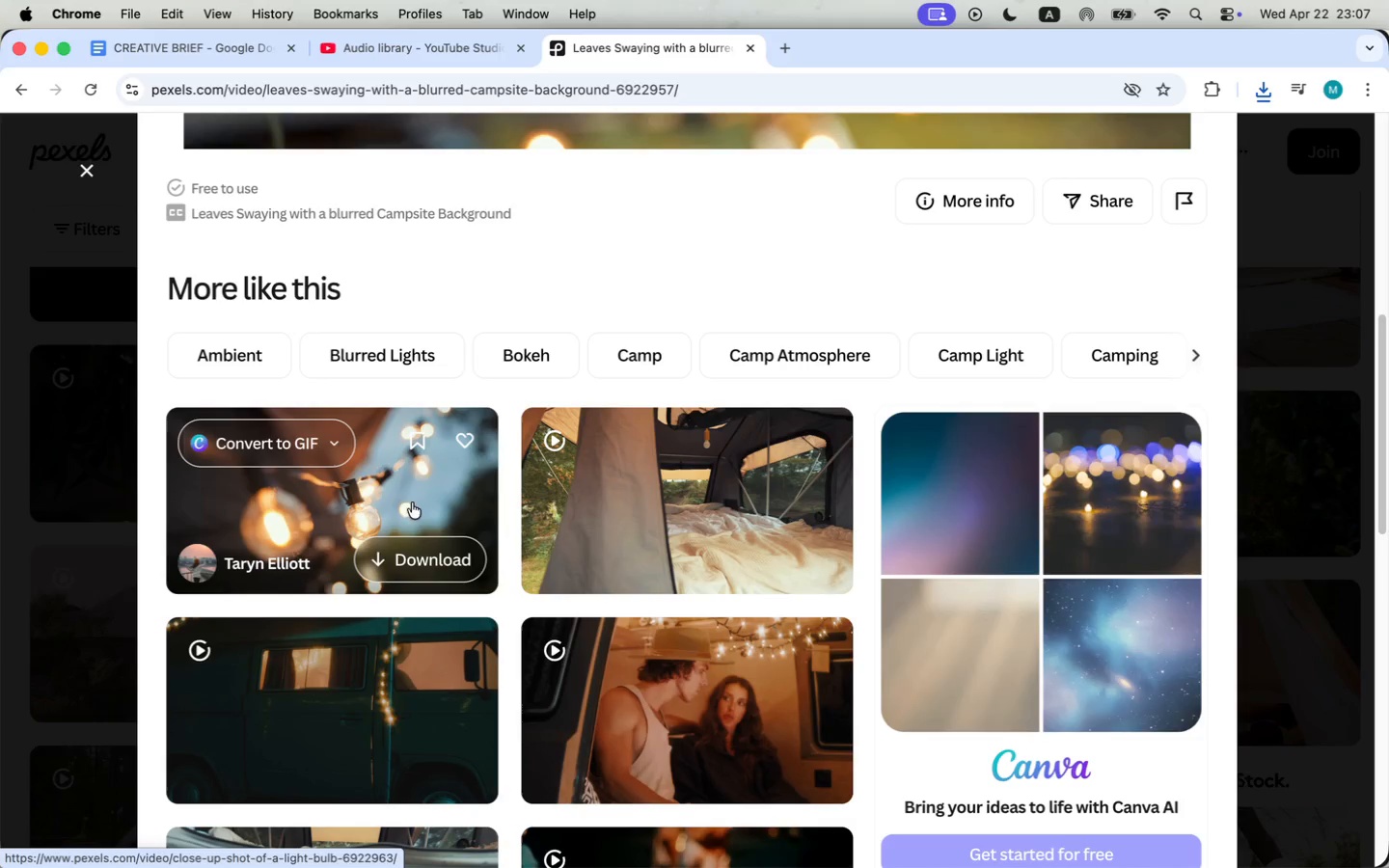 
left_click([423, 566])
 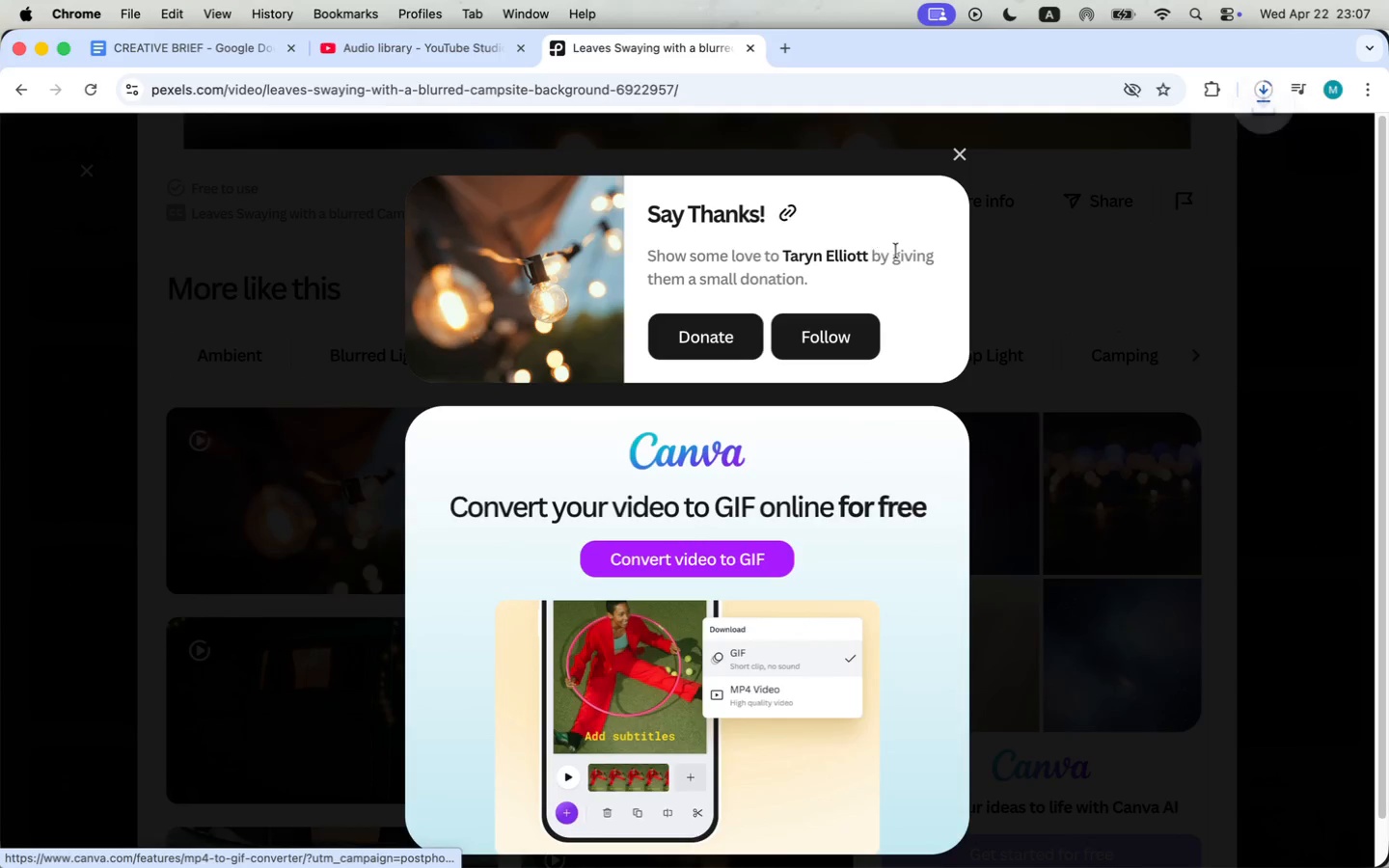 
left_click([965, 160])
 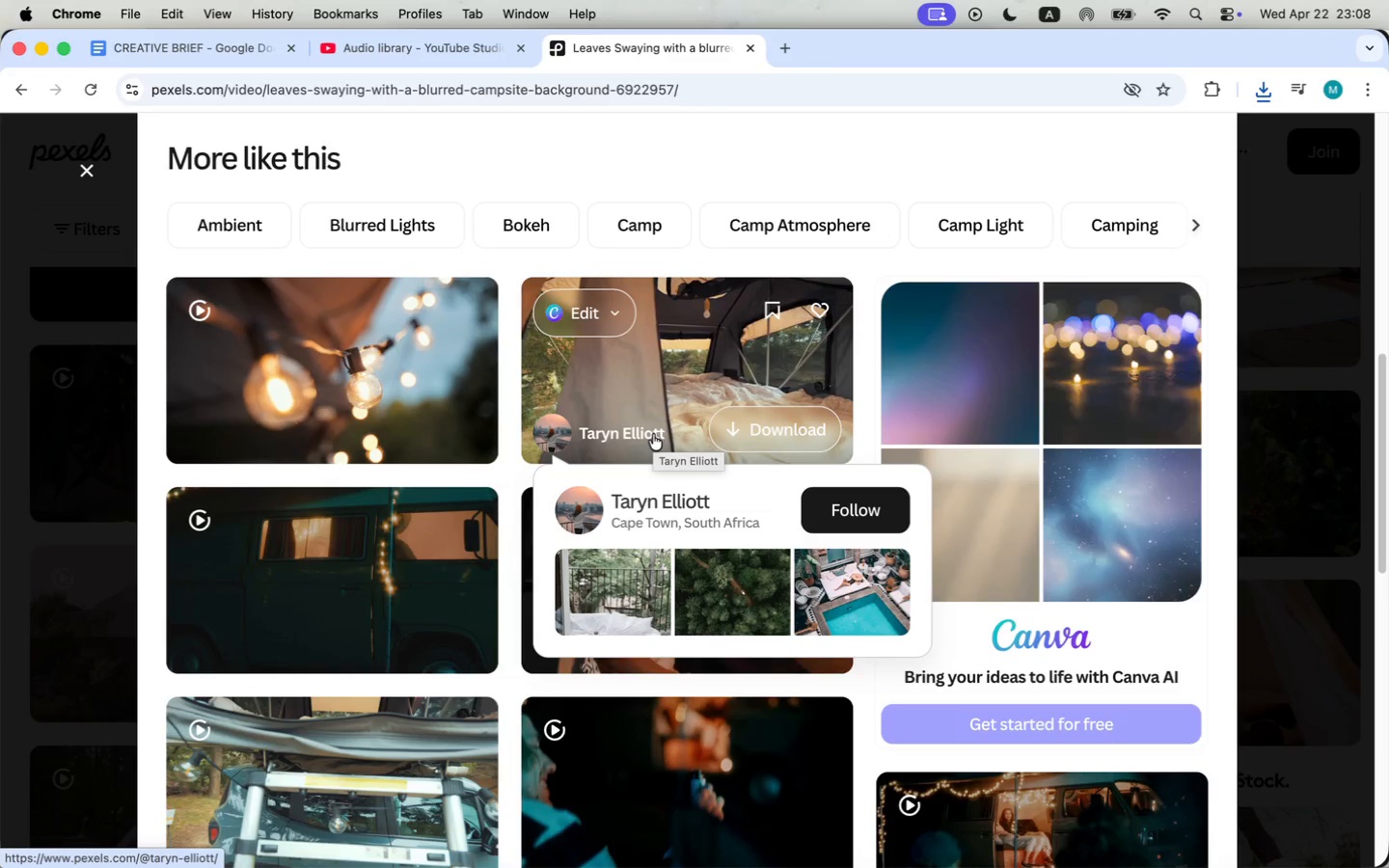 
scroll: coordinate [659, 455], scroll_direction: down, amount: 19.0
 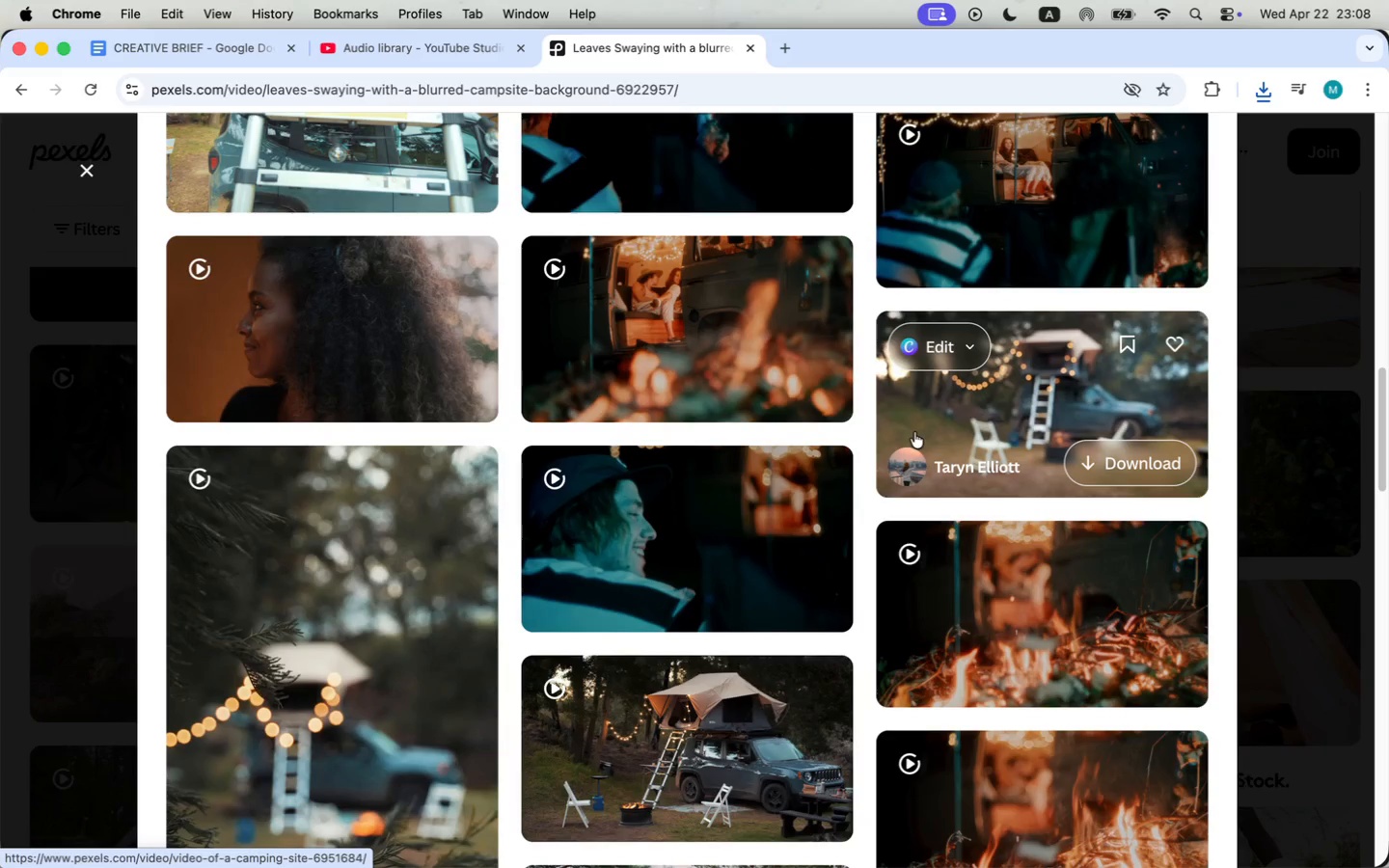 
wait(6.22)
 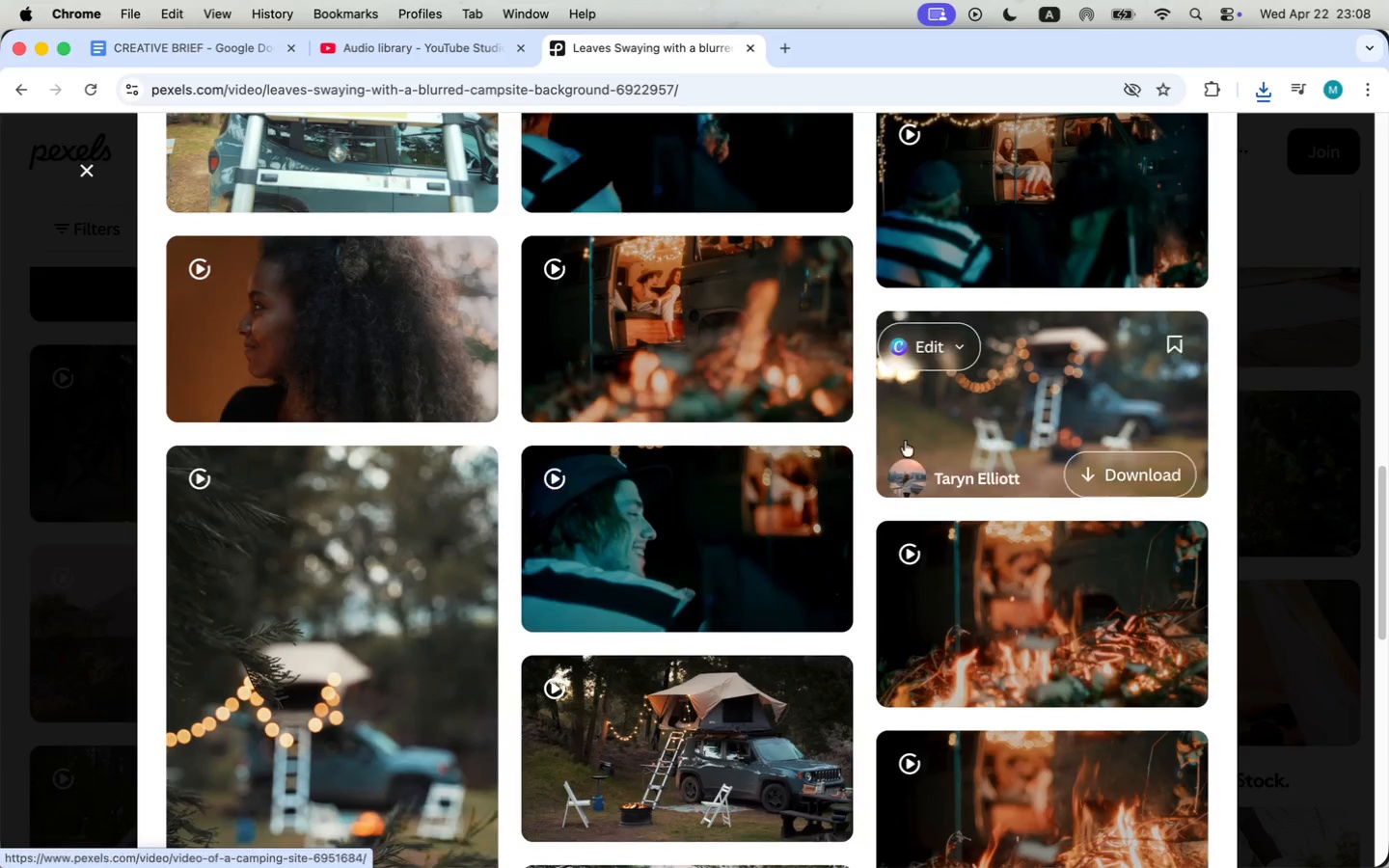 
scroll: coordinate [914, 432], scroll_direction: down, amount: 6.0
 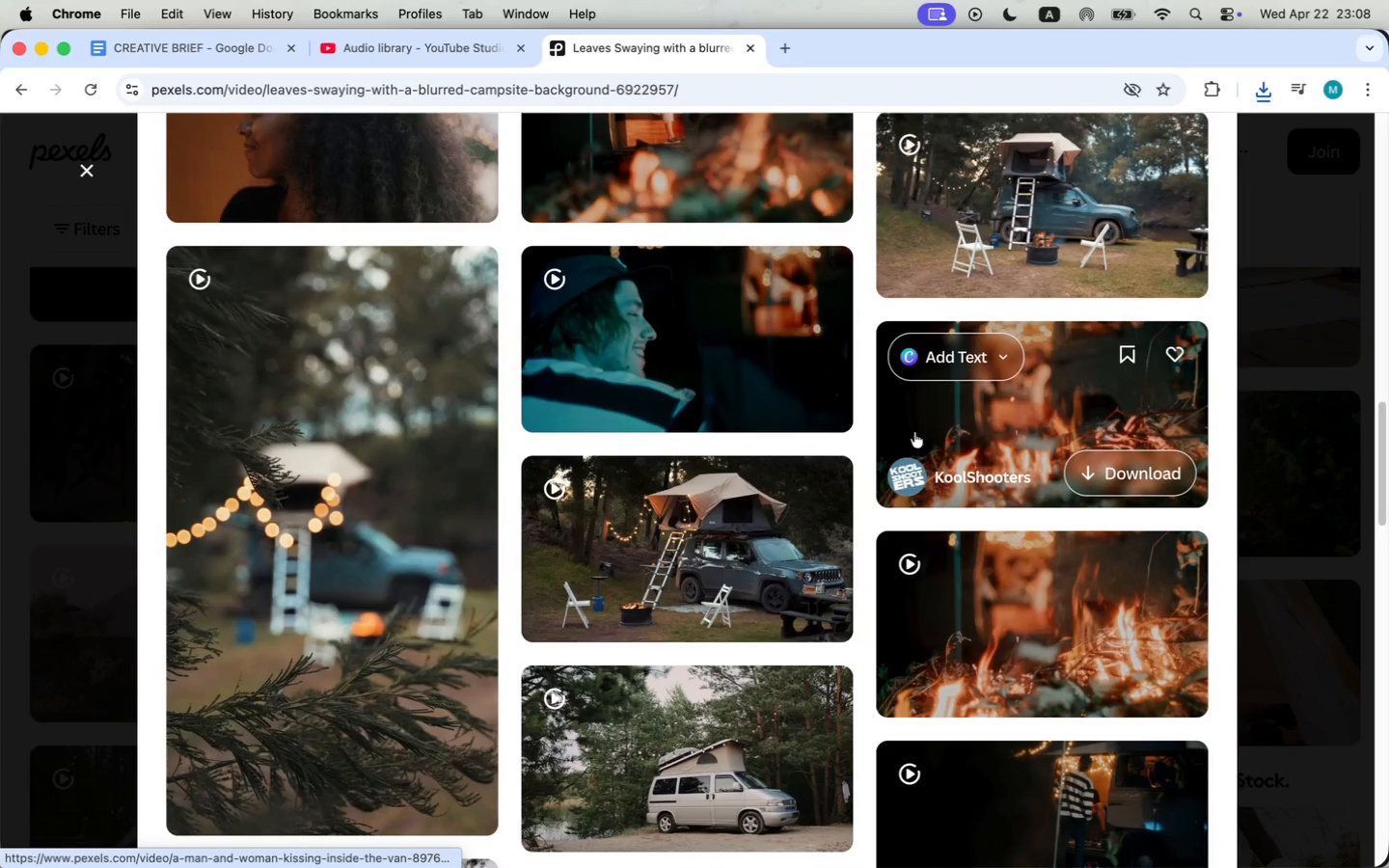 
mouse_move([741, 529])
 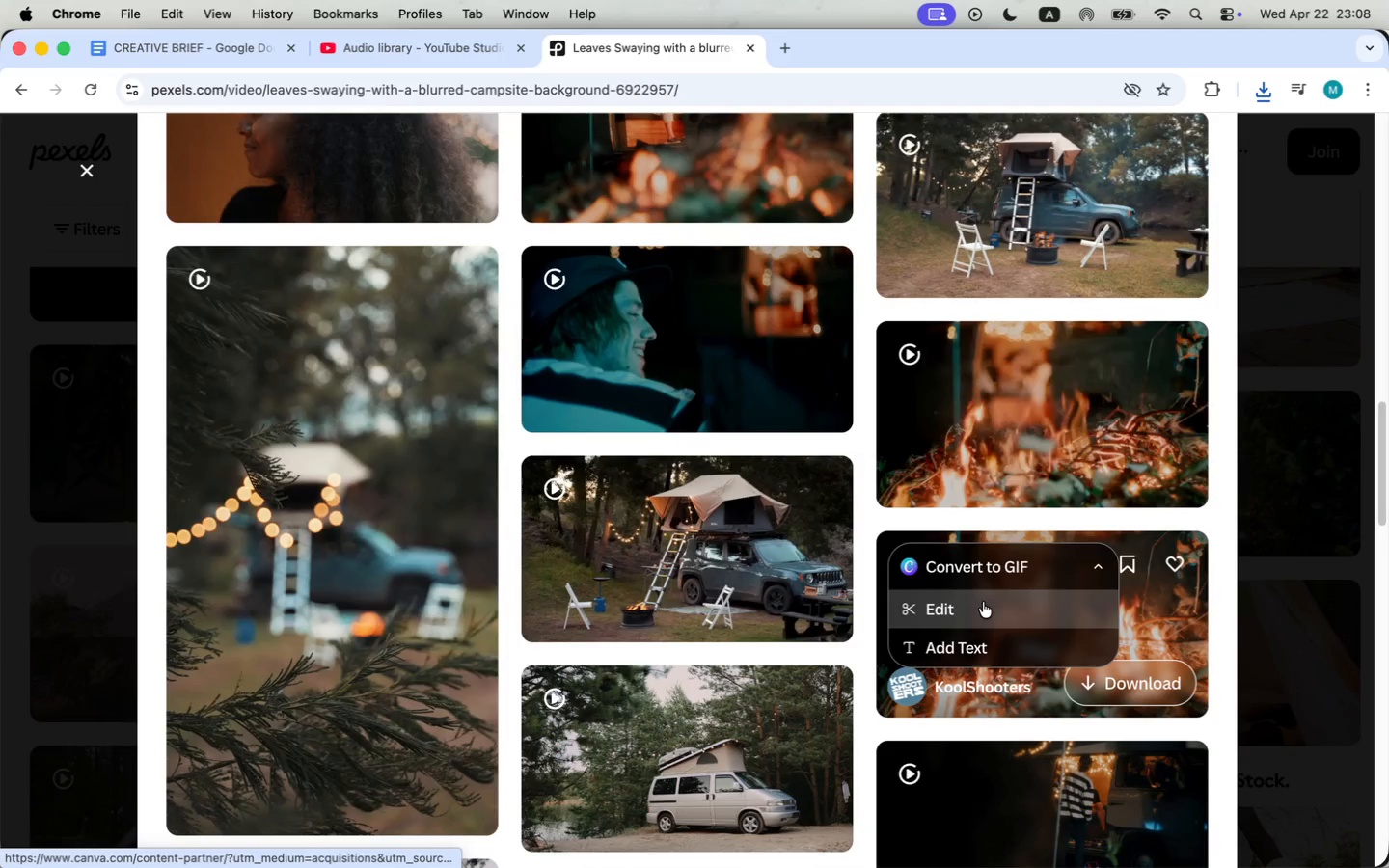 
mouse_move([968, 426])
 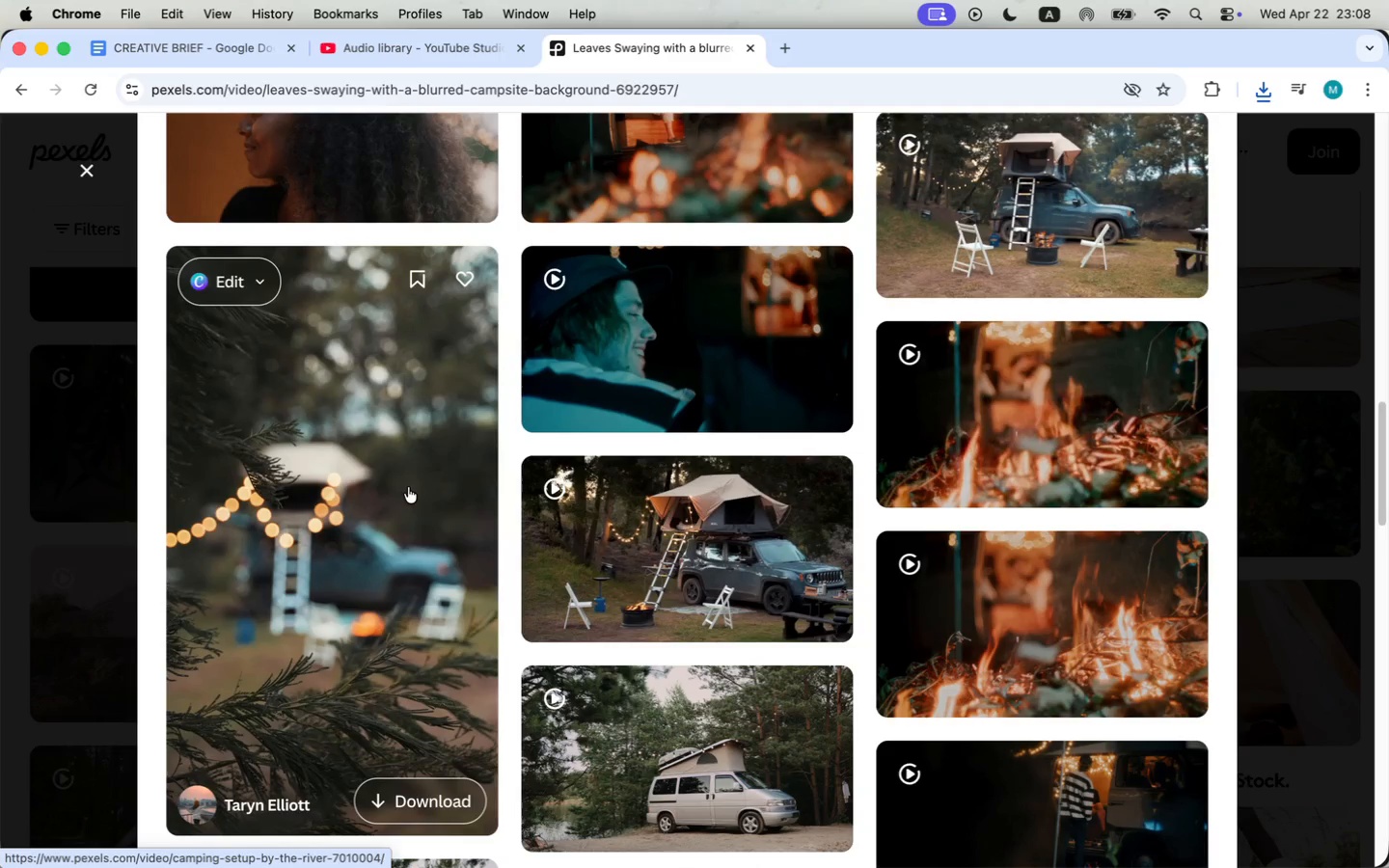 
scroll: coordinate [408, 487], scroll_direction: down, amount: 11.0
 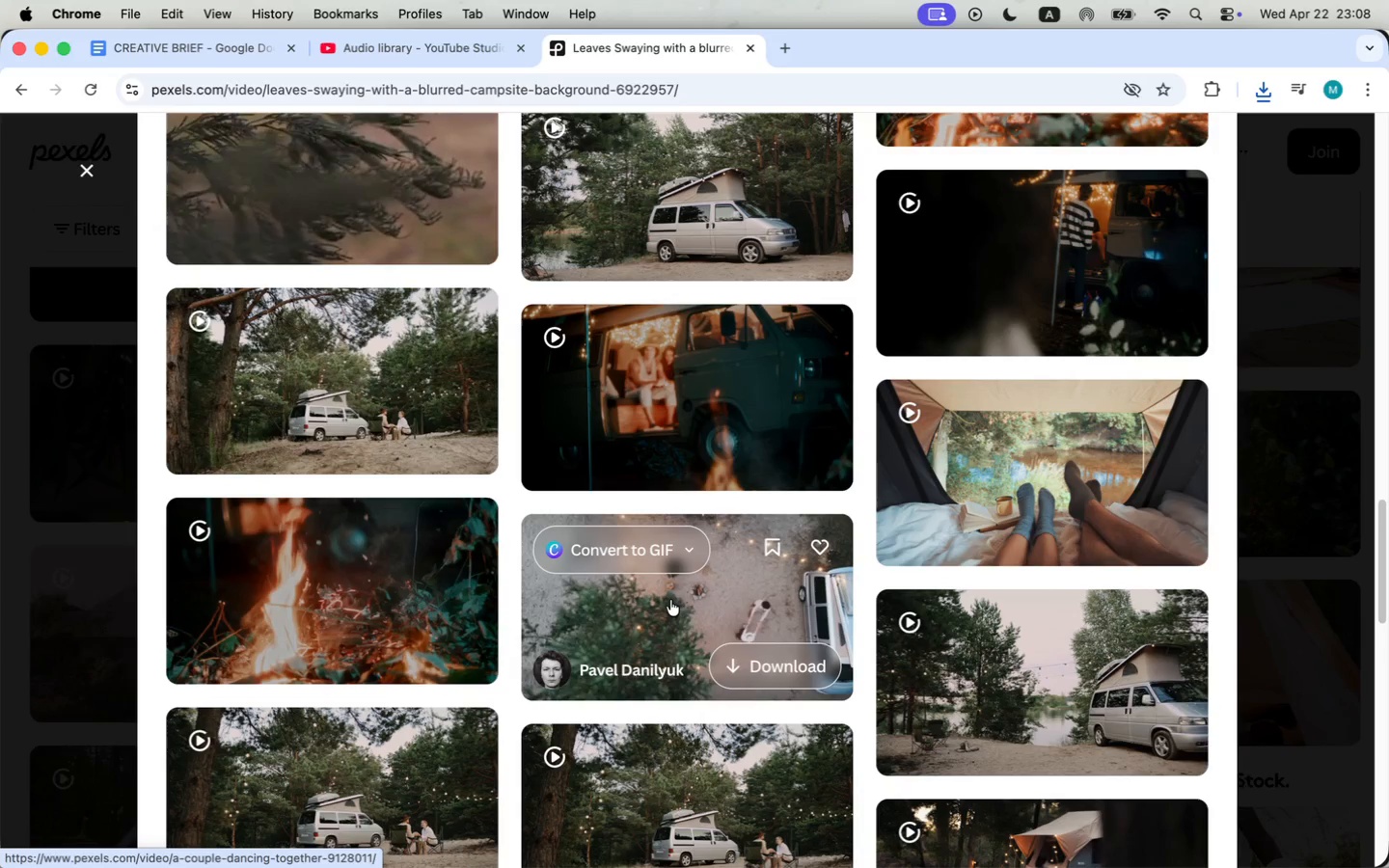 
wait(6.1)
 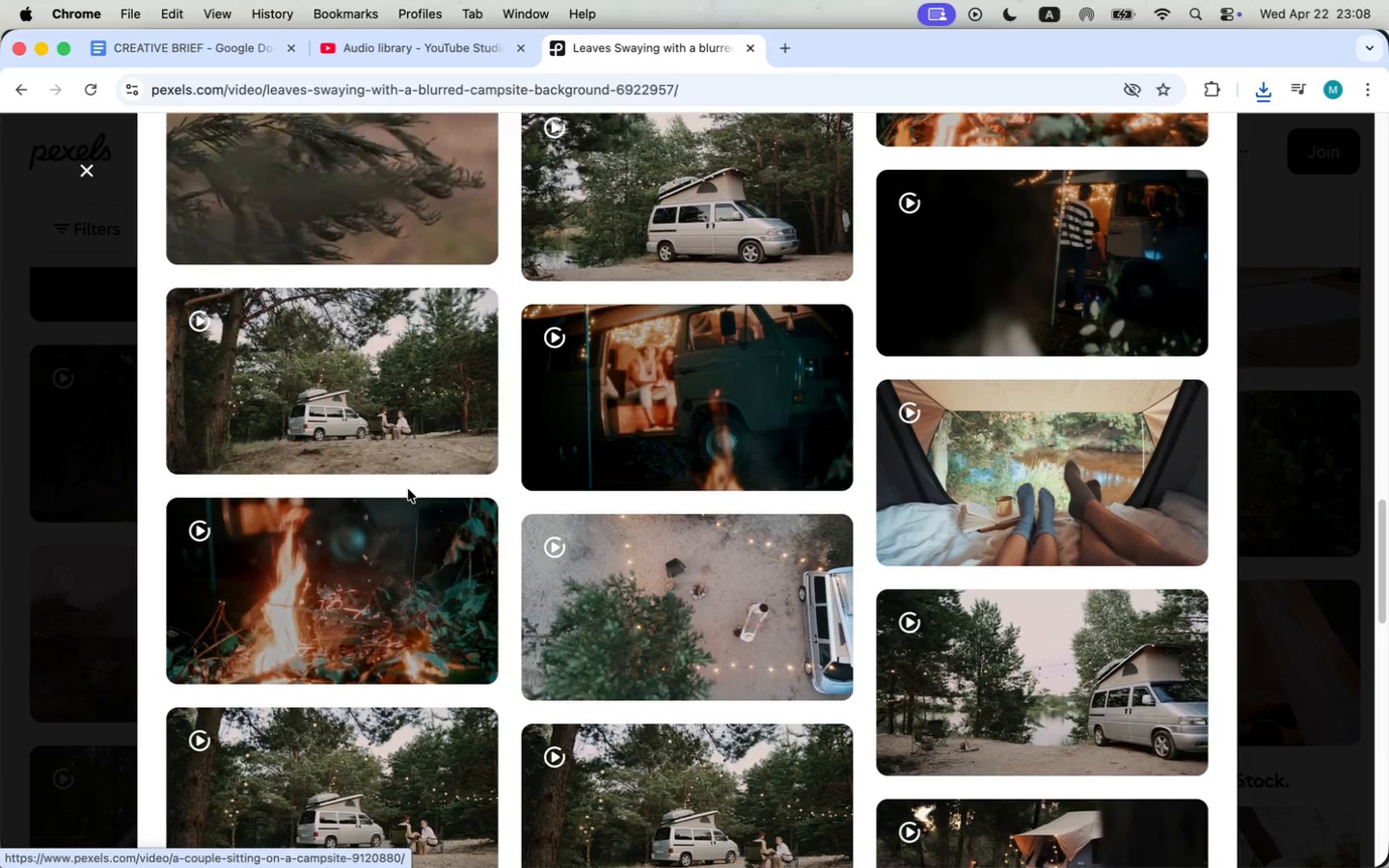 
scroll: coordinate [670, 600], scroll_direction: down, amount: 14.0
 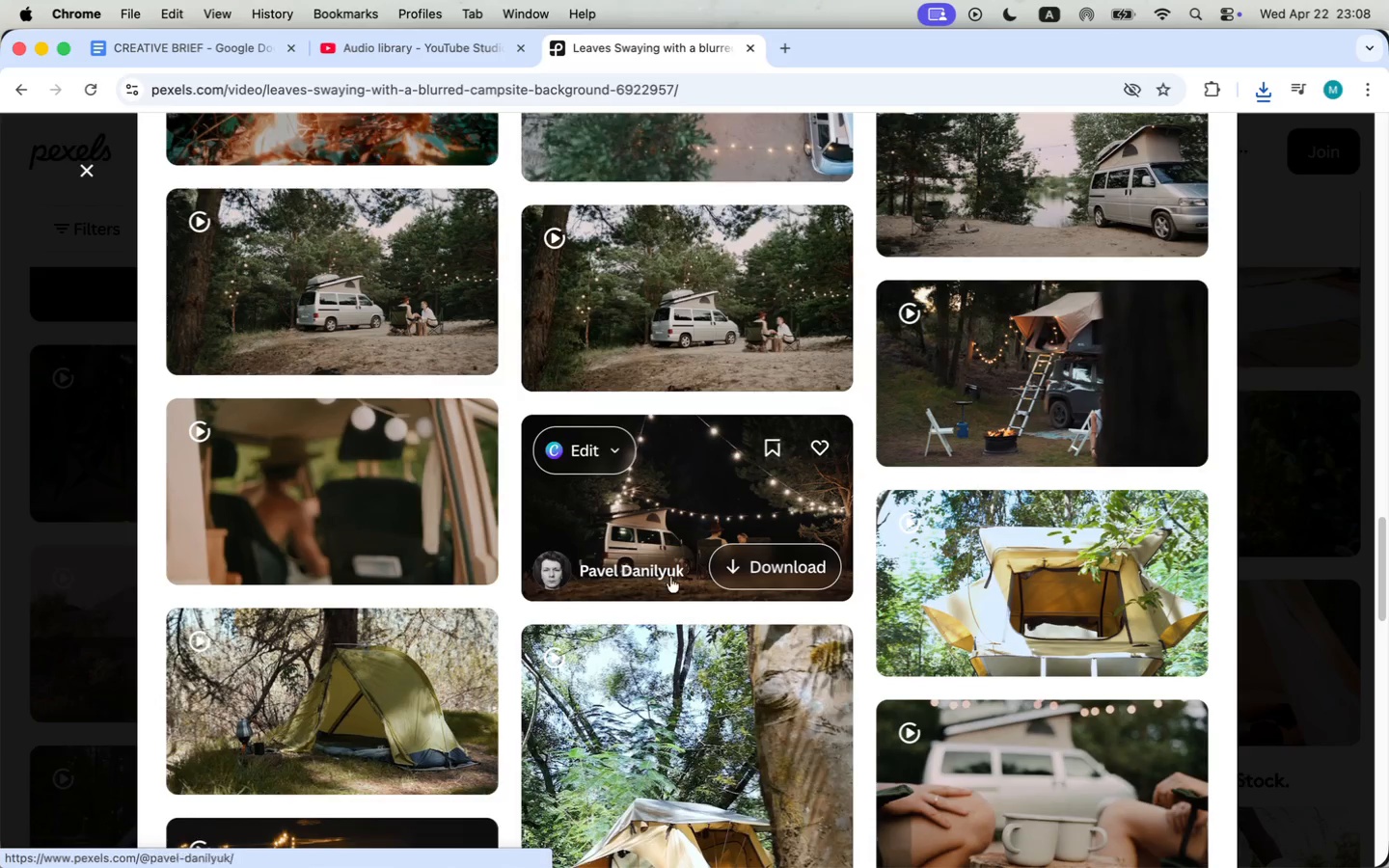 
mouse_move([735, 668])
 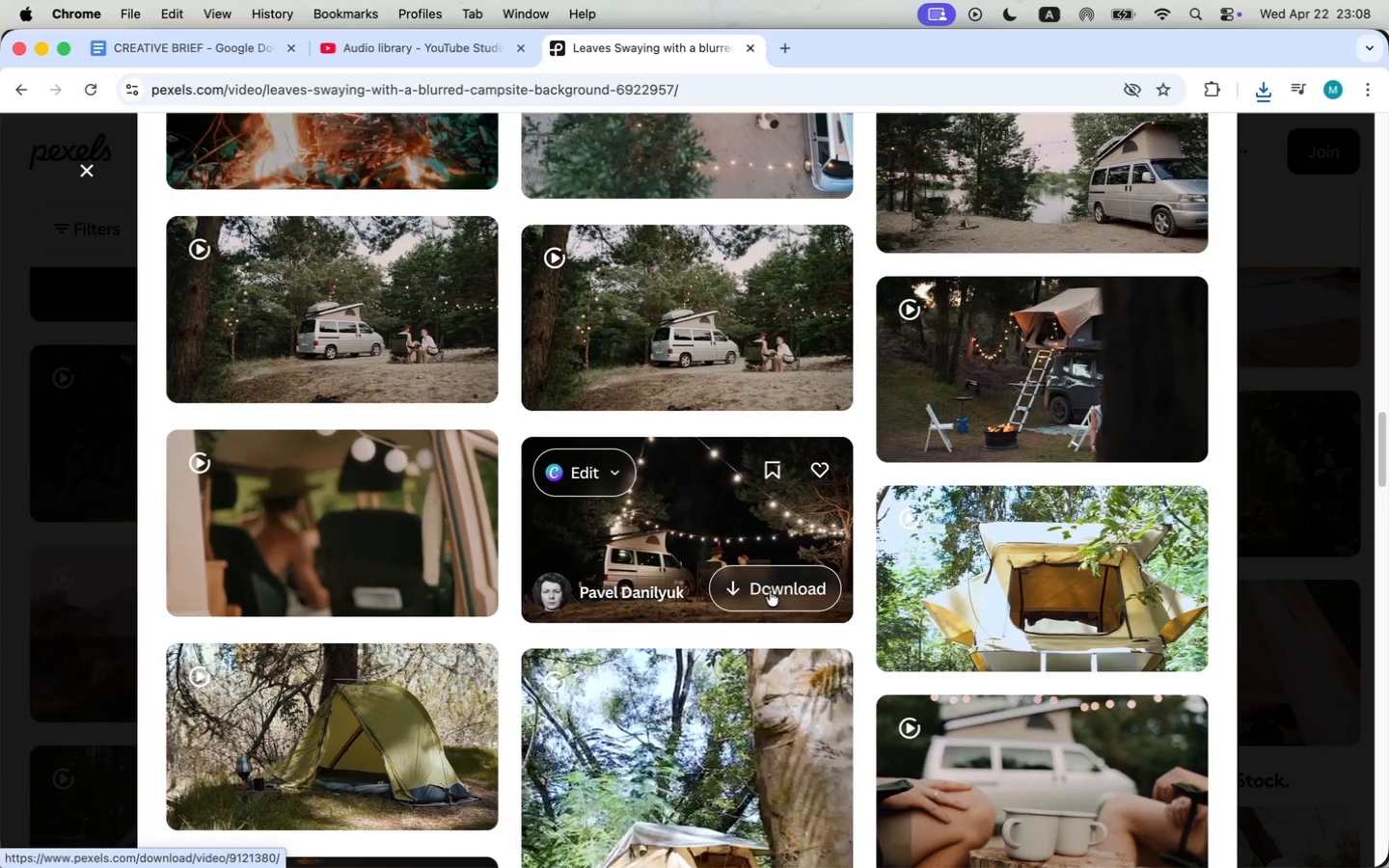 
left_click([771, 588])
 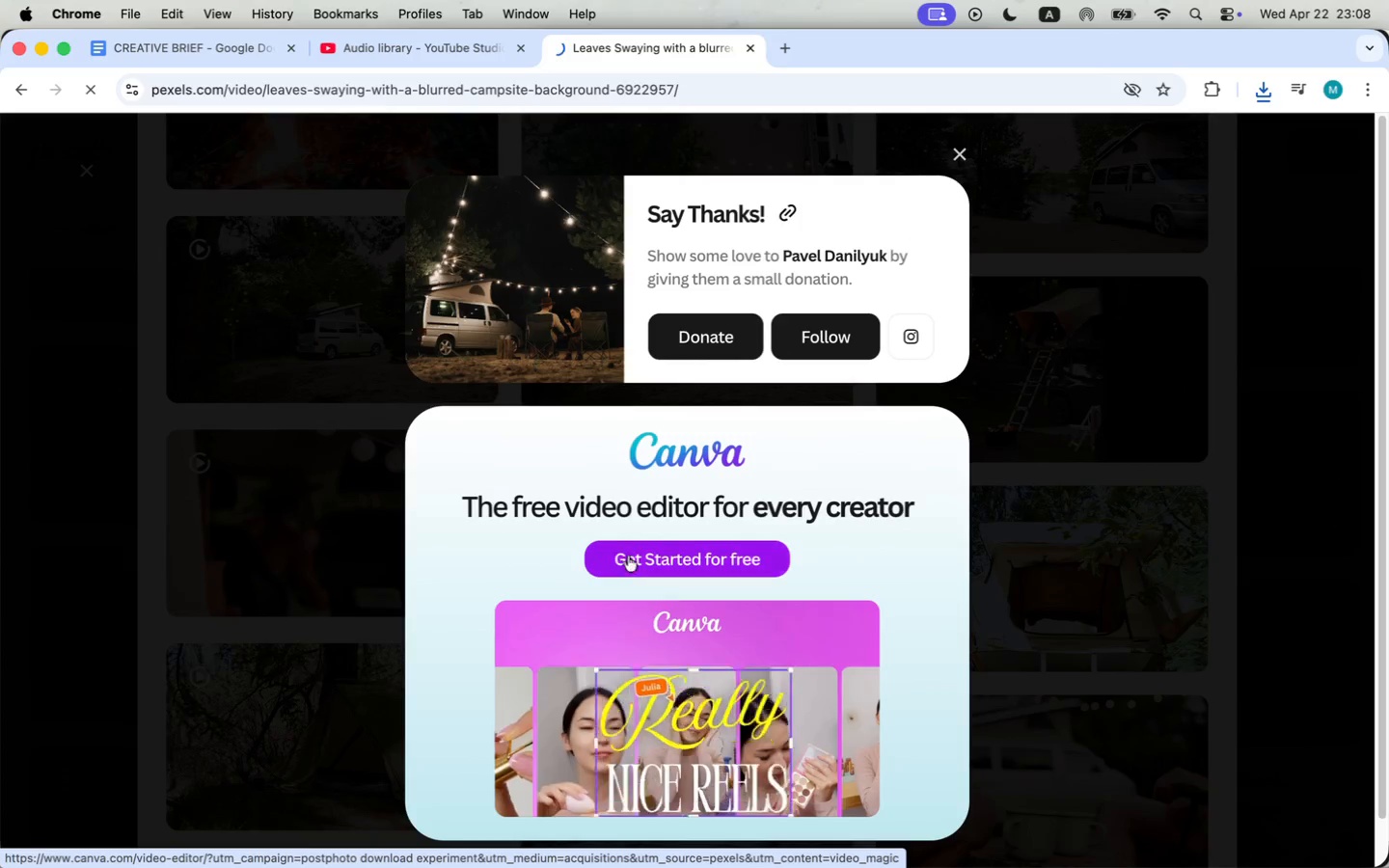 
scroll: coordinate [583, 575], scroll_direction: down, amount: 24.0
 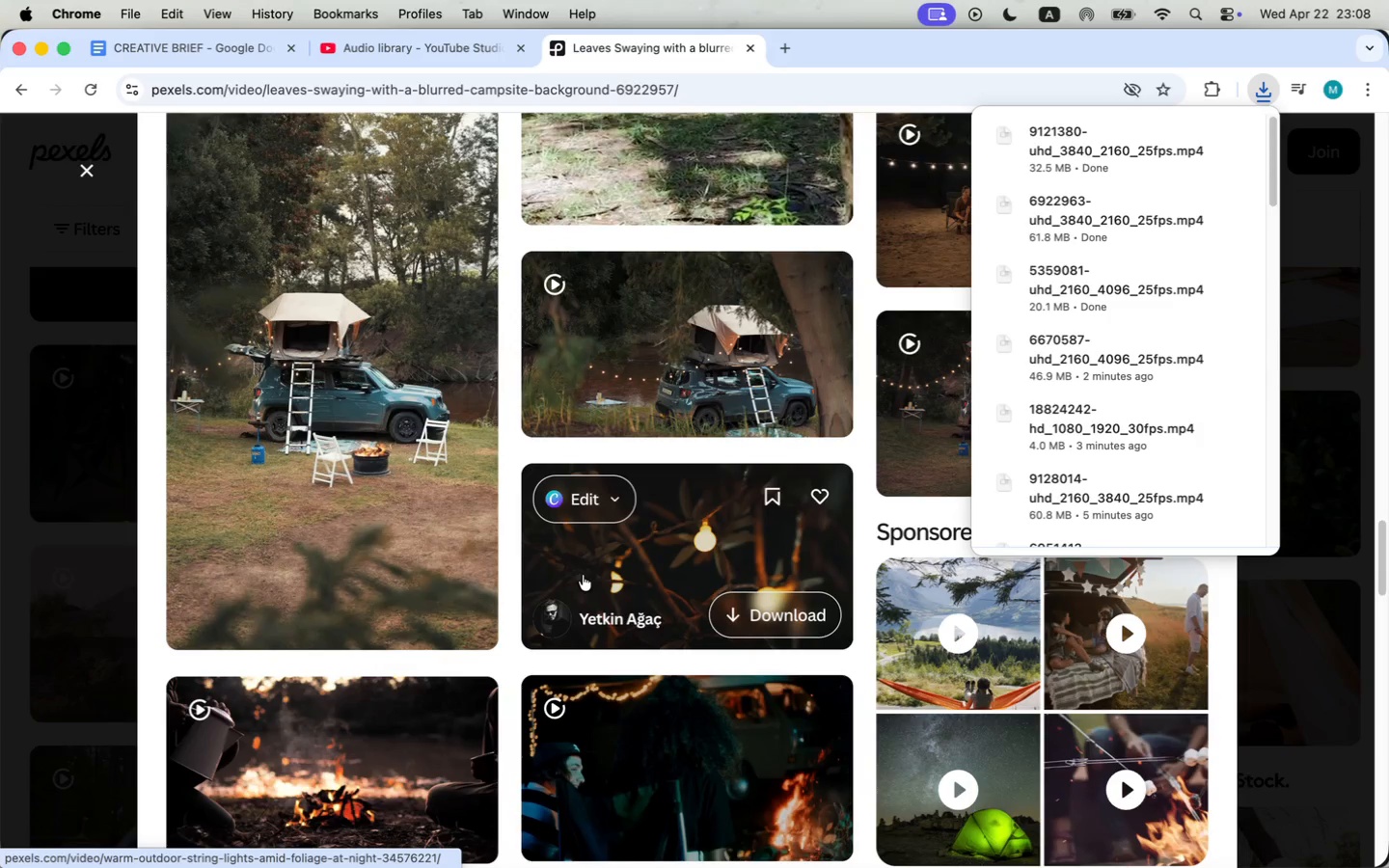 
mouse_move([727, 523])
 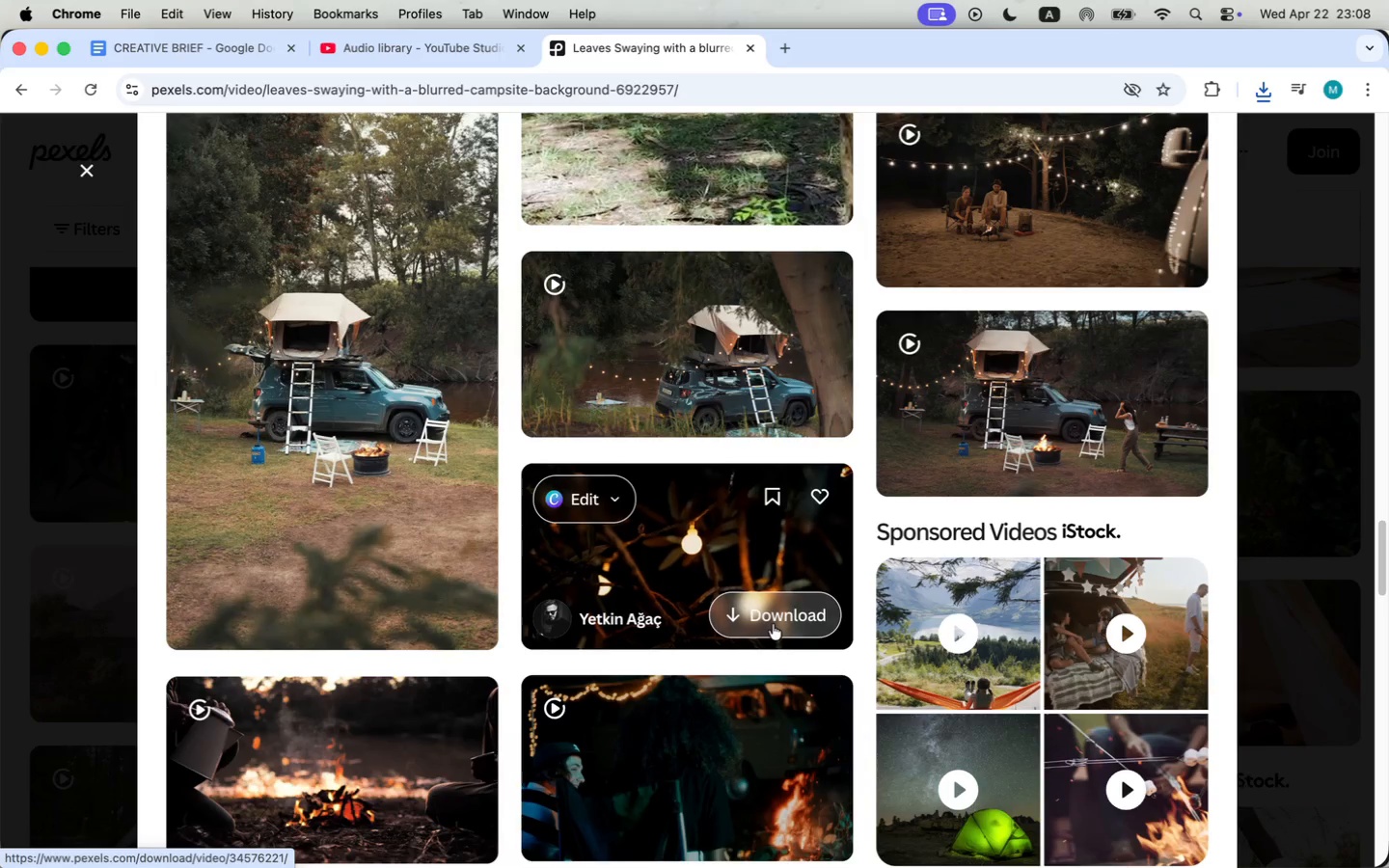 
left_click([773, 624])
 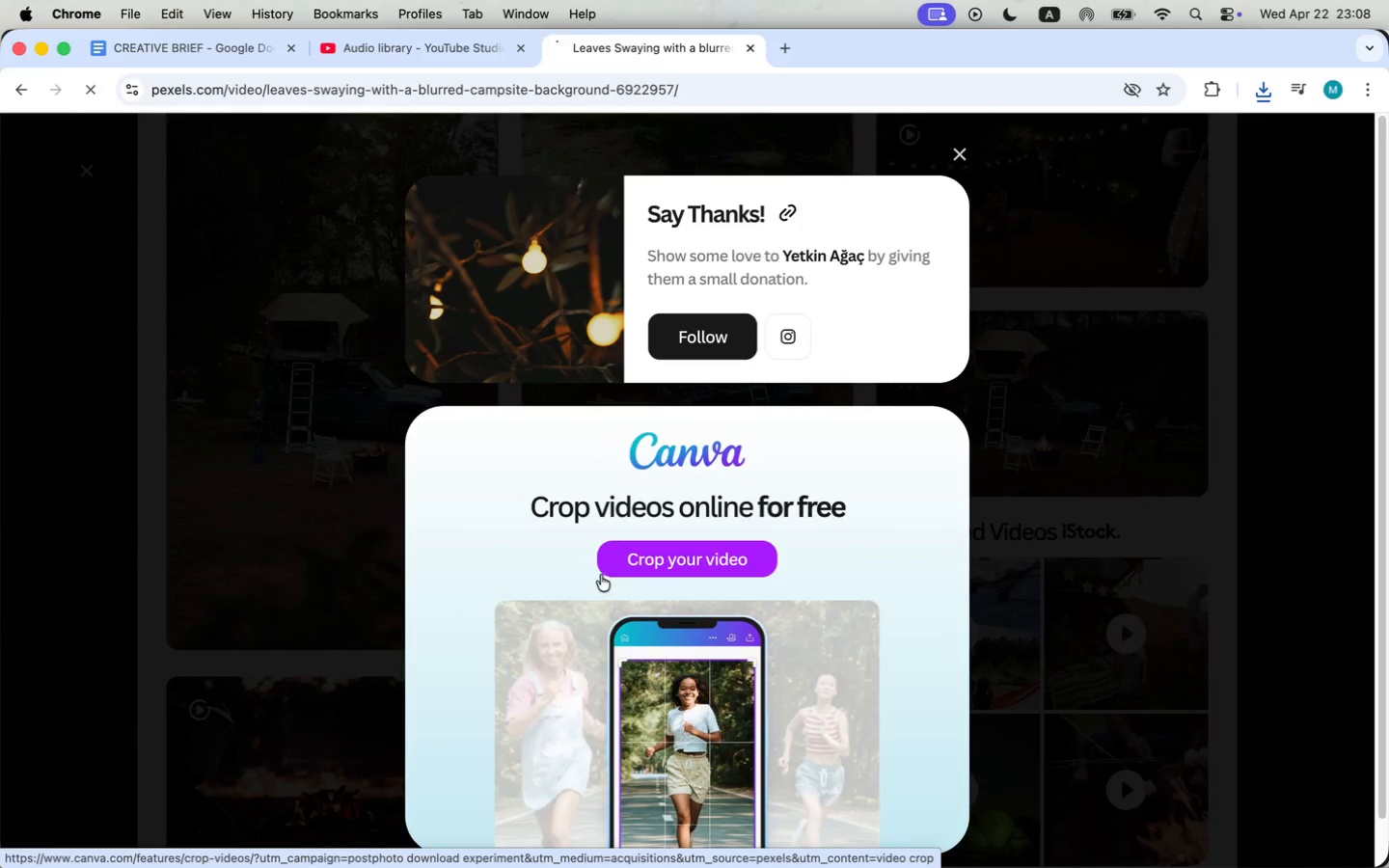 
left_click([313, 378])
 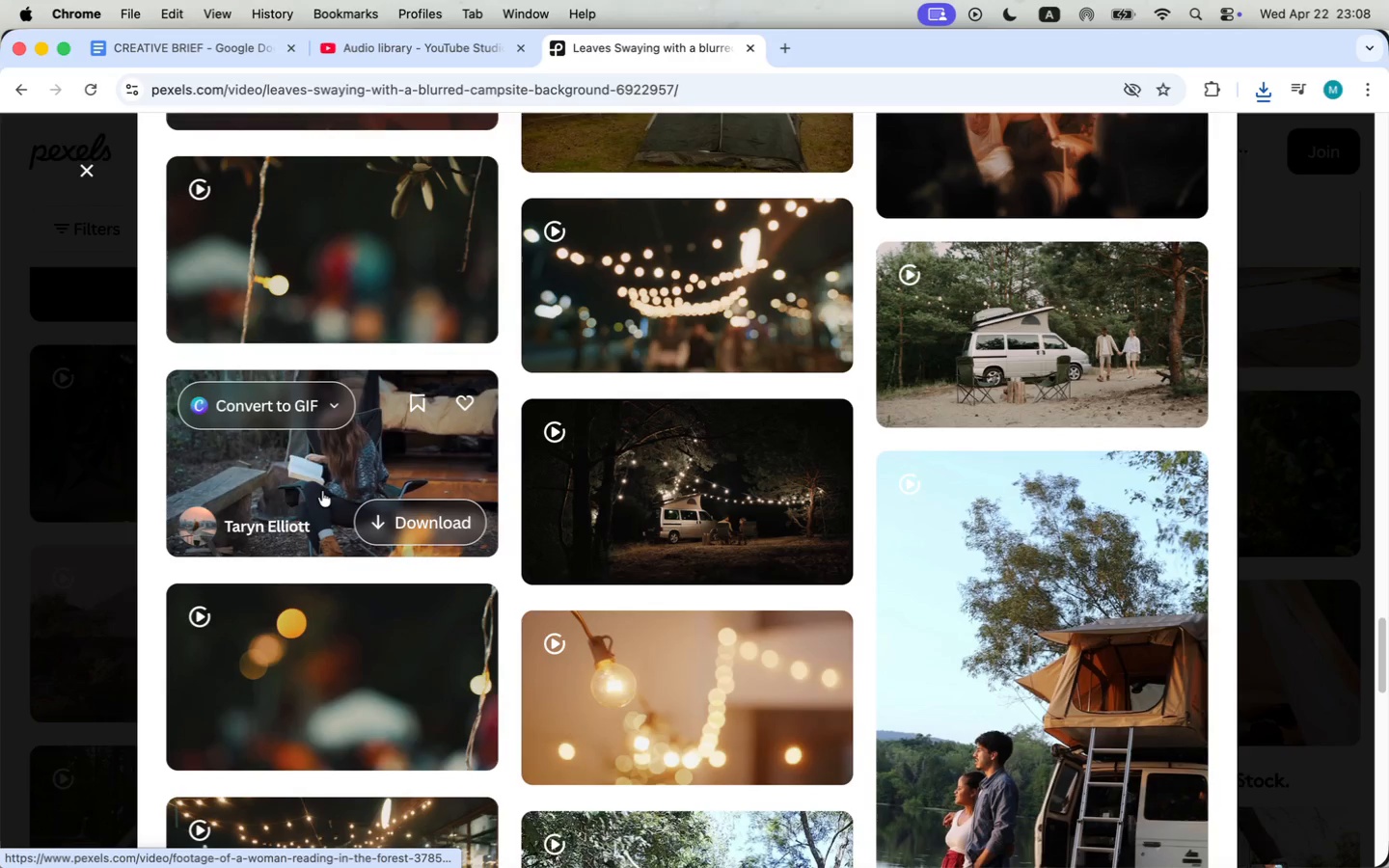 
scroll: coordinate [322, 491], scroll_direction: down, amount: 19.0
 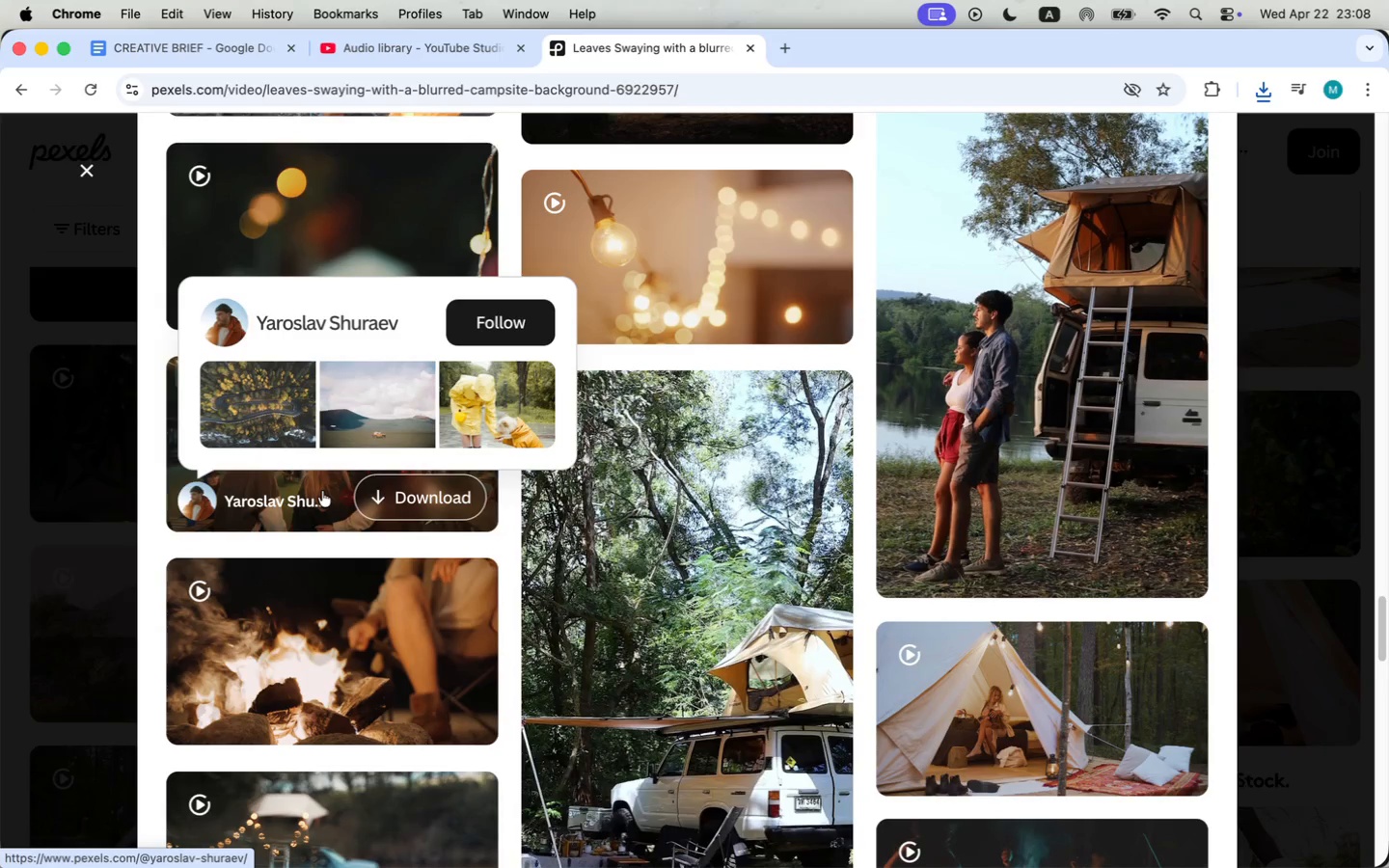 
mouse_move([388, 563])
 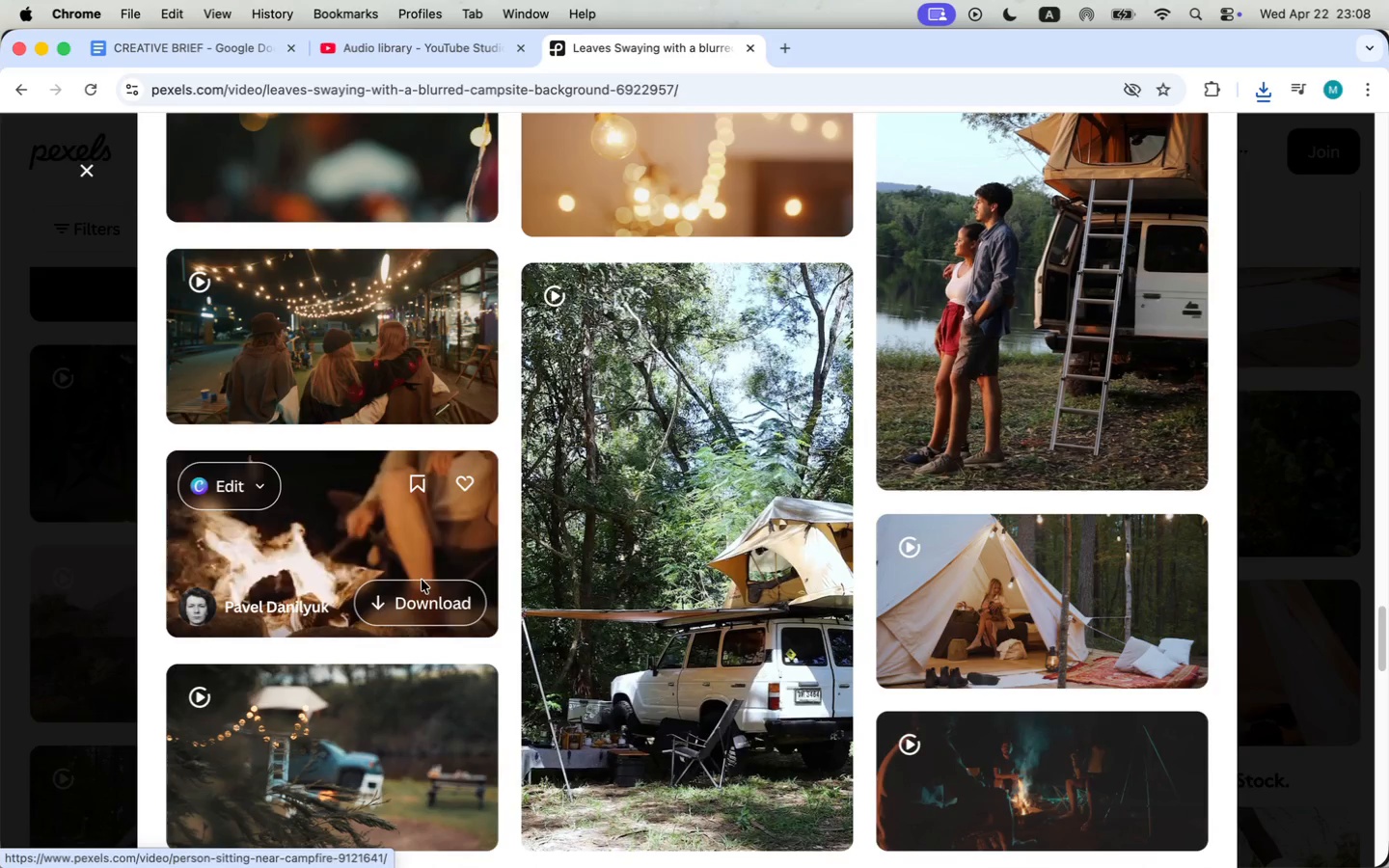 
left_click([431, 616])
 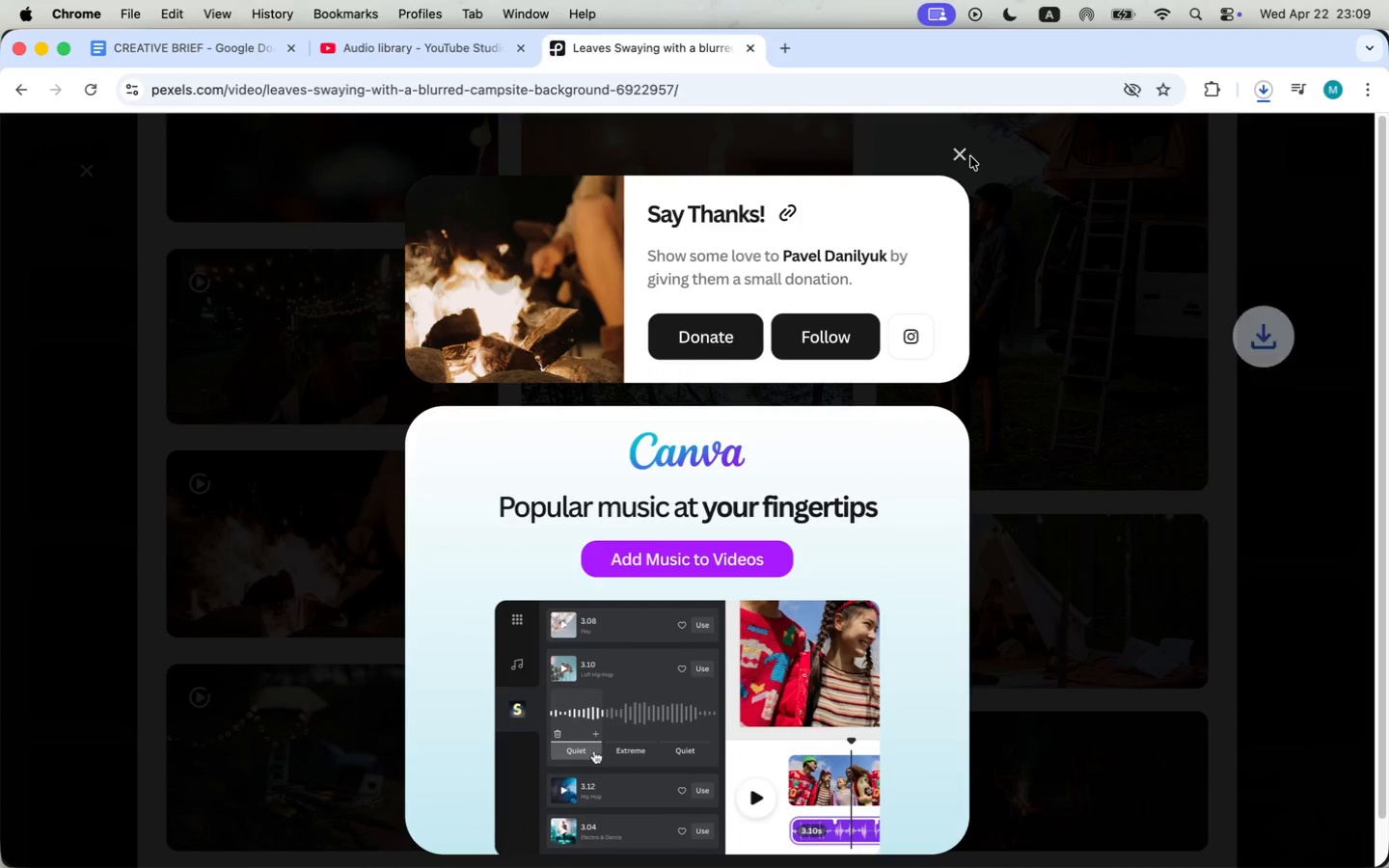 
left_click([958, 153])
 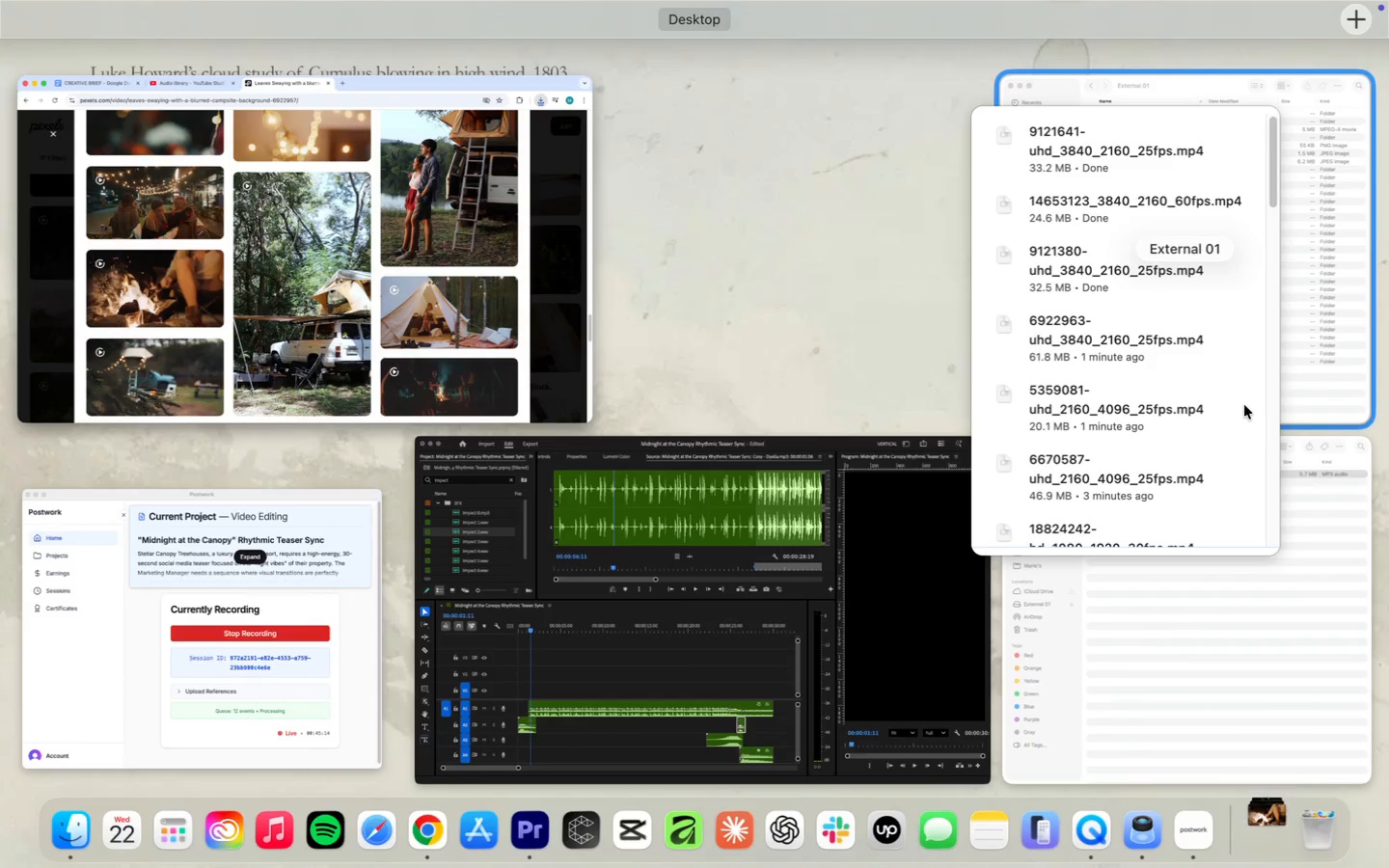 
left_click([1327, 606])
 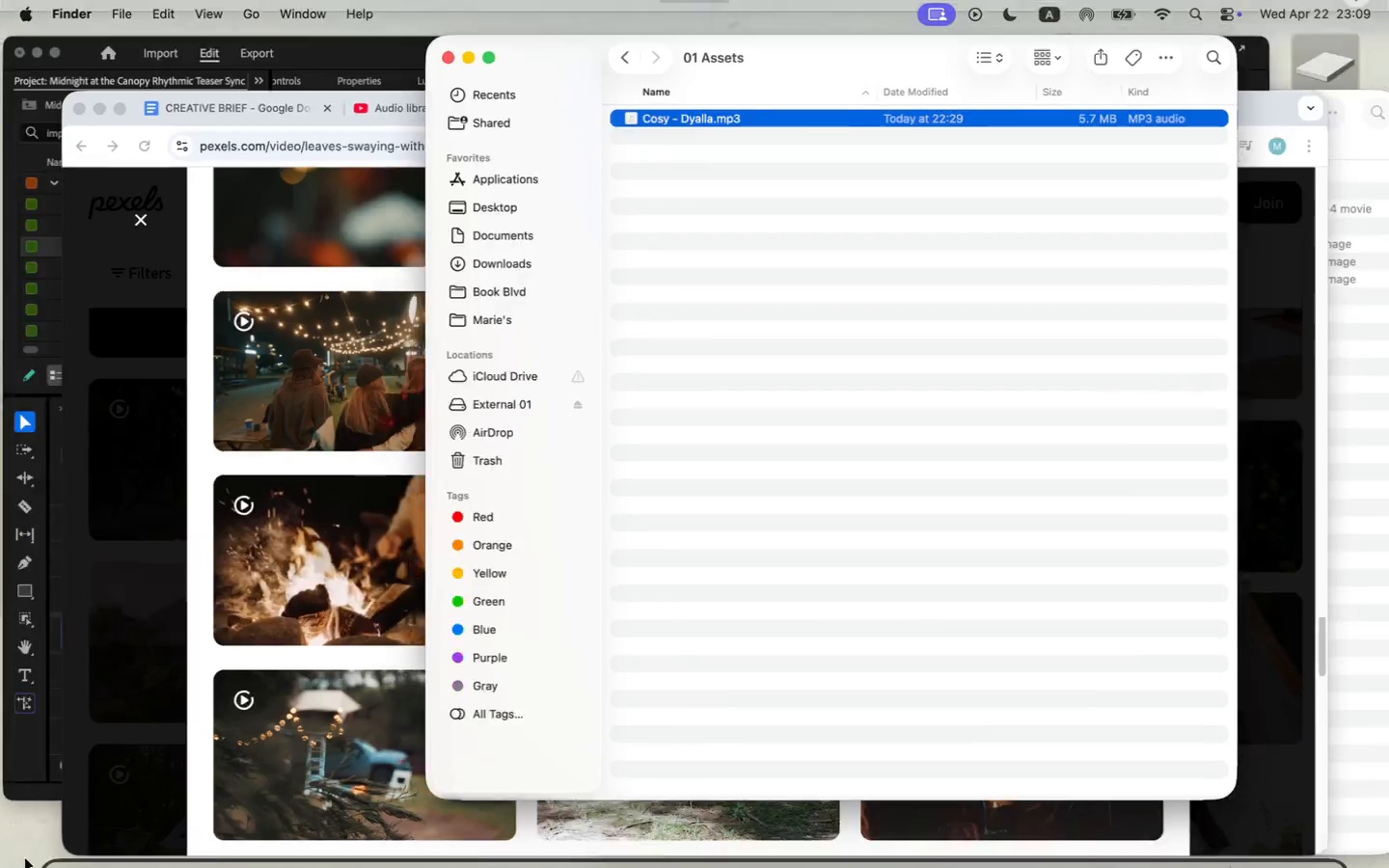 
left_click([1268, 580])
 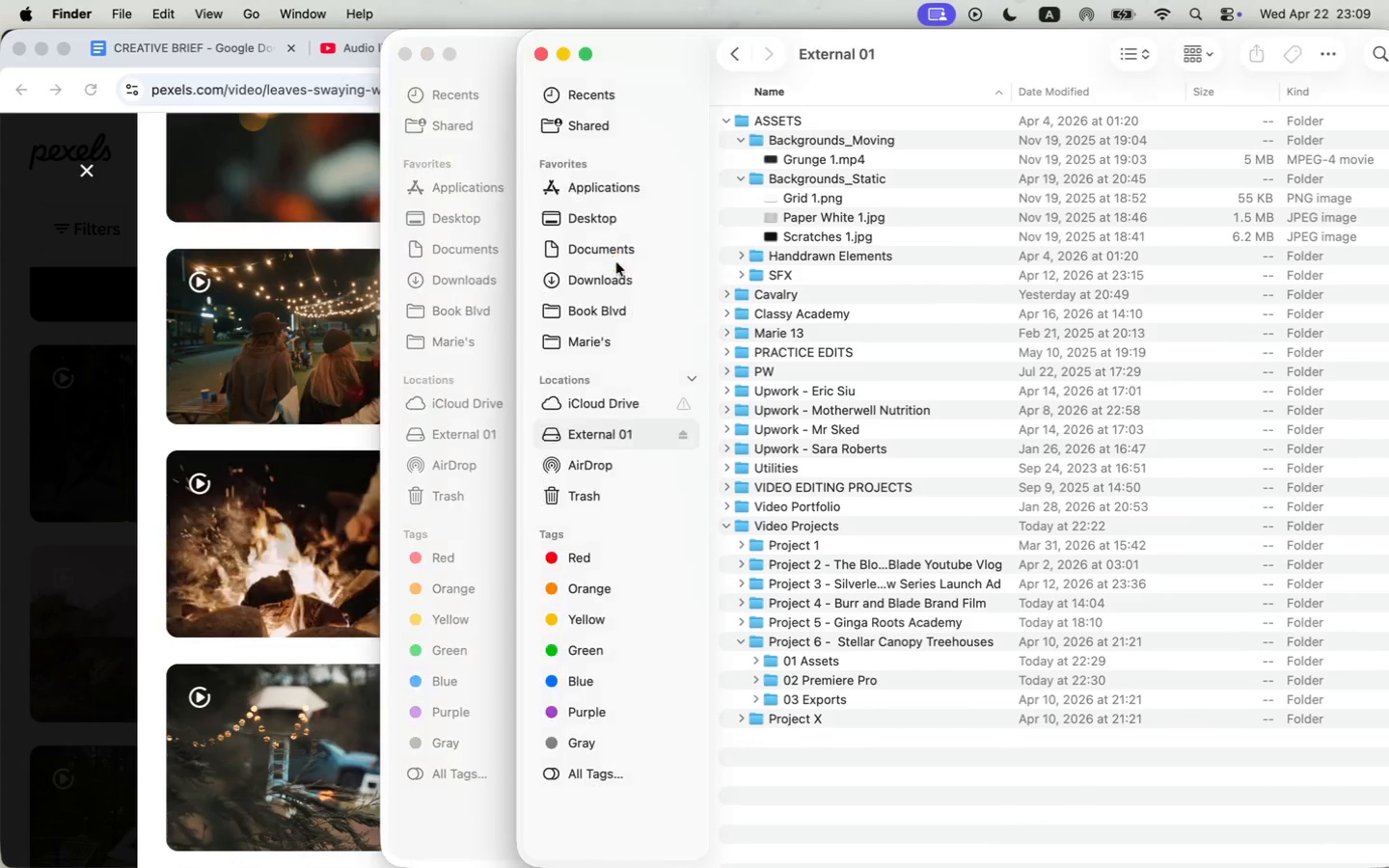 
left_click([608, 284])
 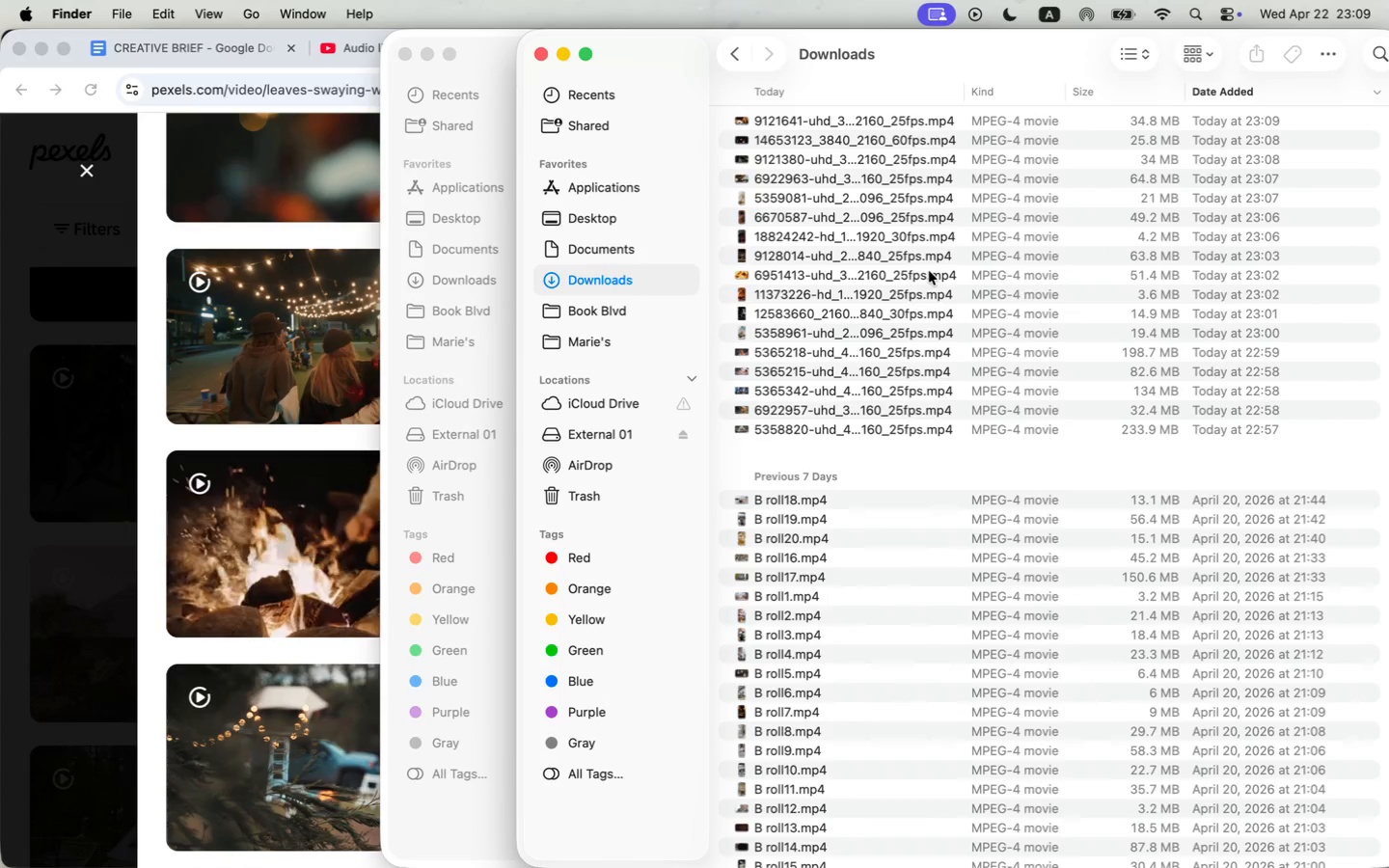 
left_click([872, 118])
 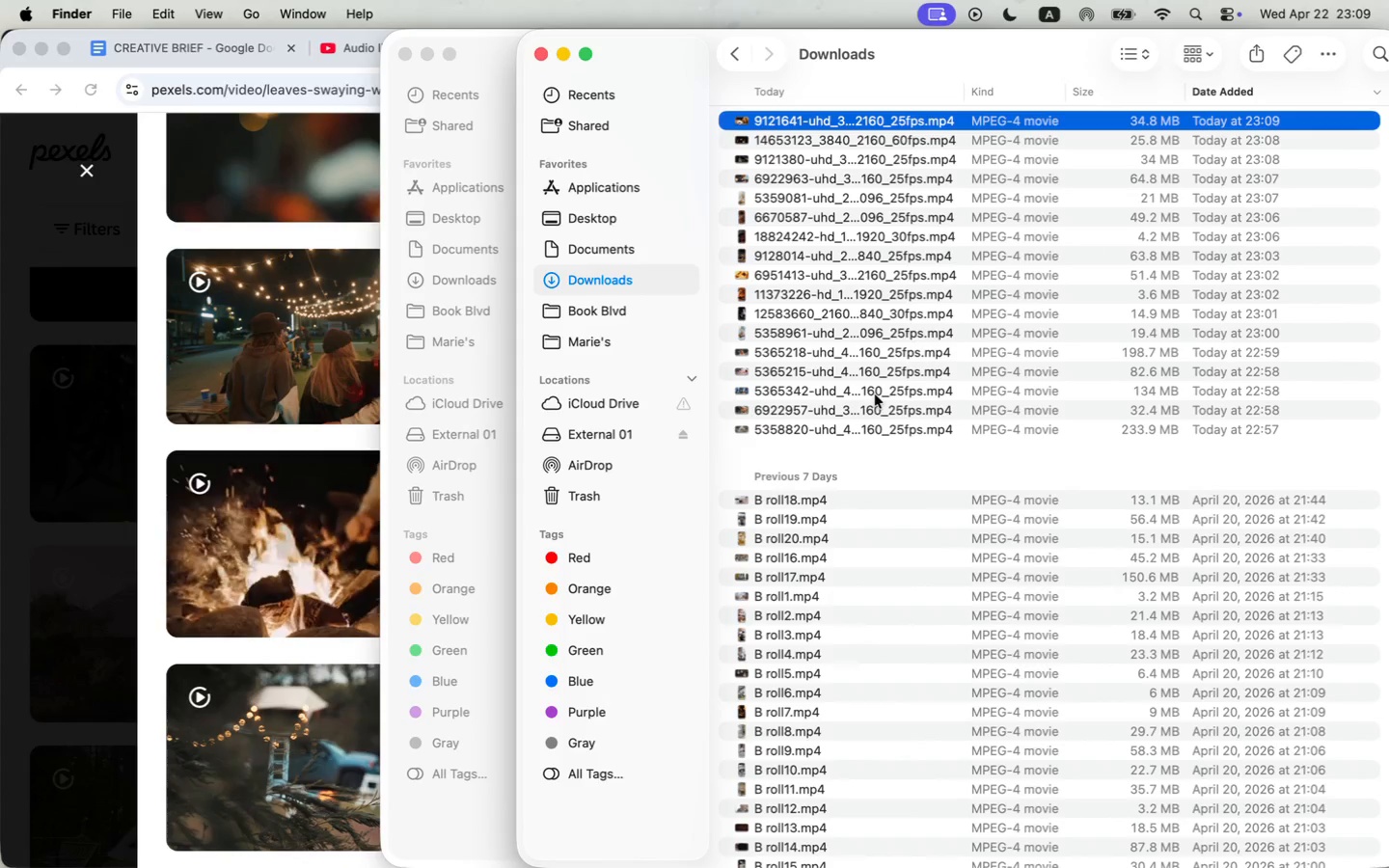 
hold_key(key=ShiftLeft, duration=0.33)
 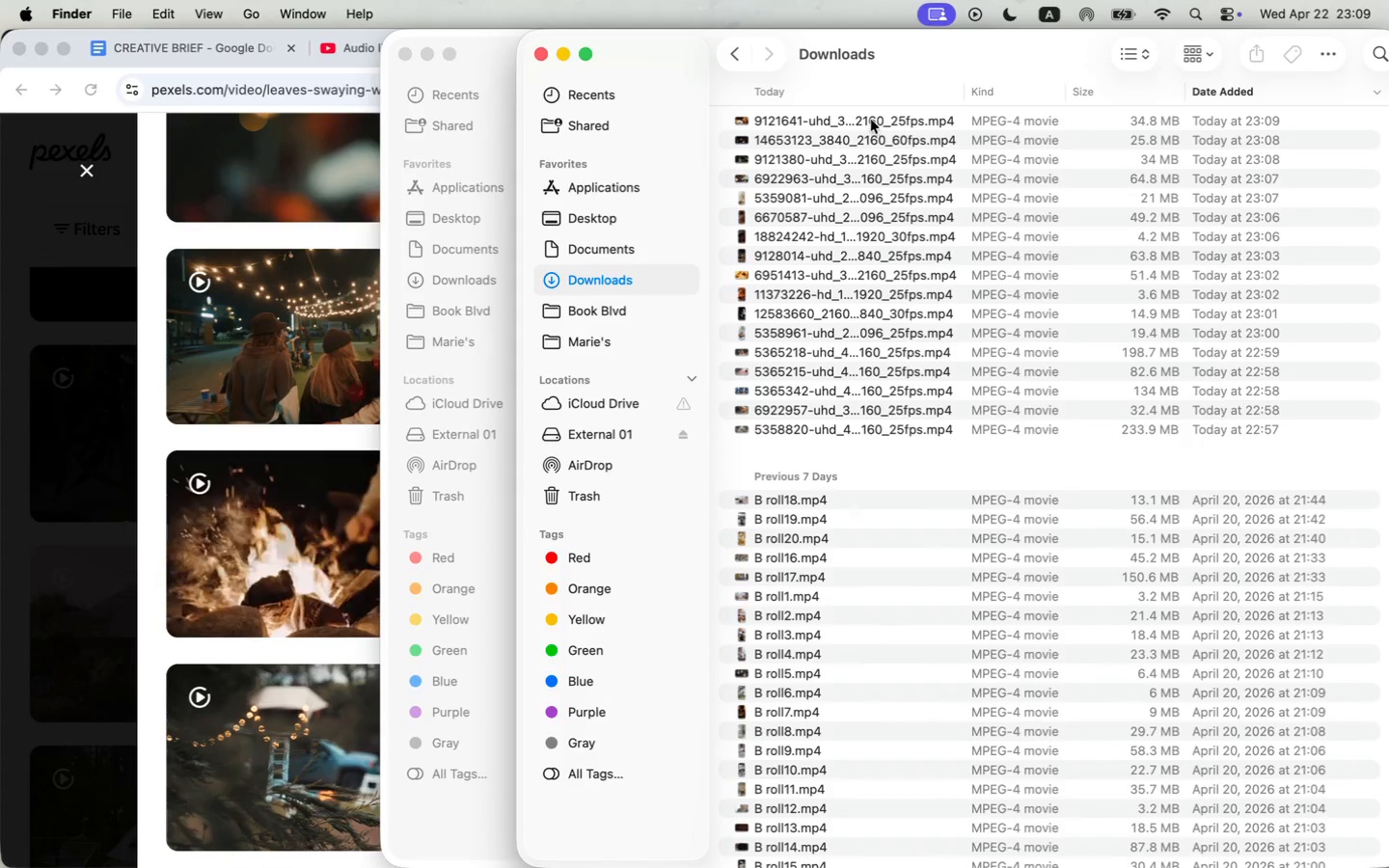 
left_click_drag(start_coordinate=[917, 46], to_coordinate=[1212, 39])
 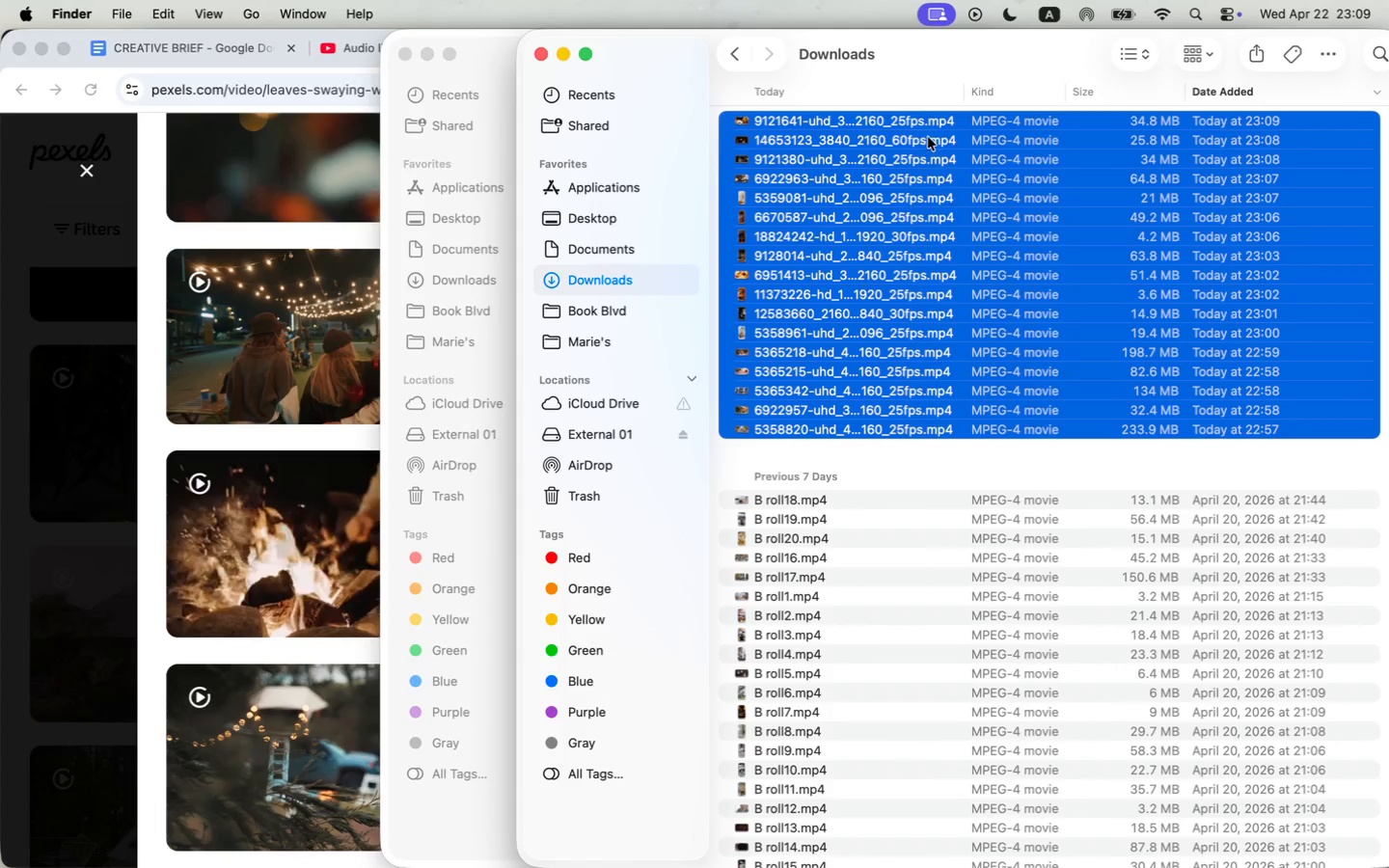 
left_click_drag(start_coordinate=[1167, 183], to_coordinate=[695, 267])
 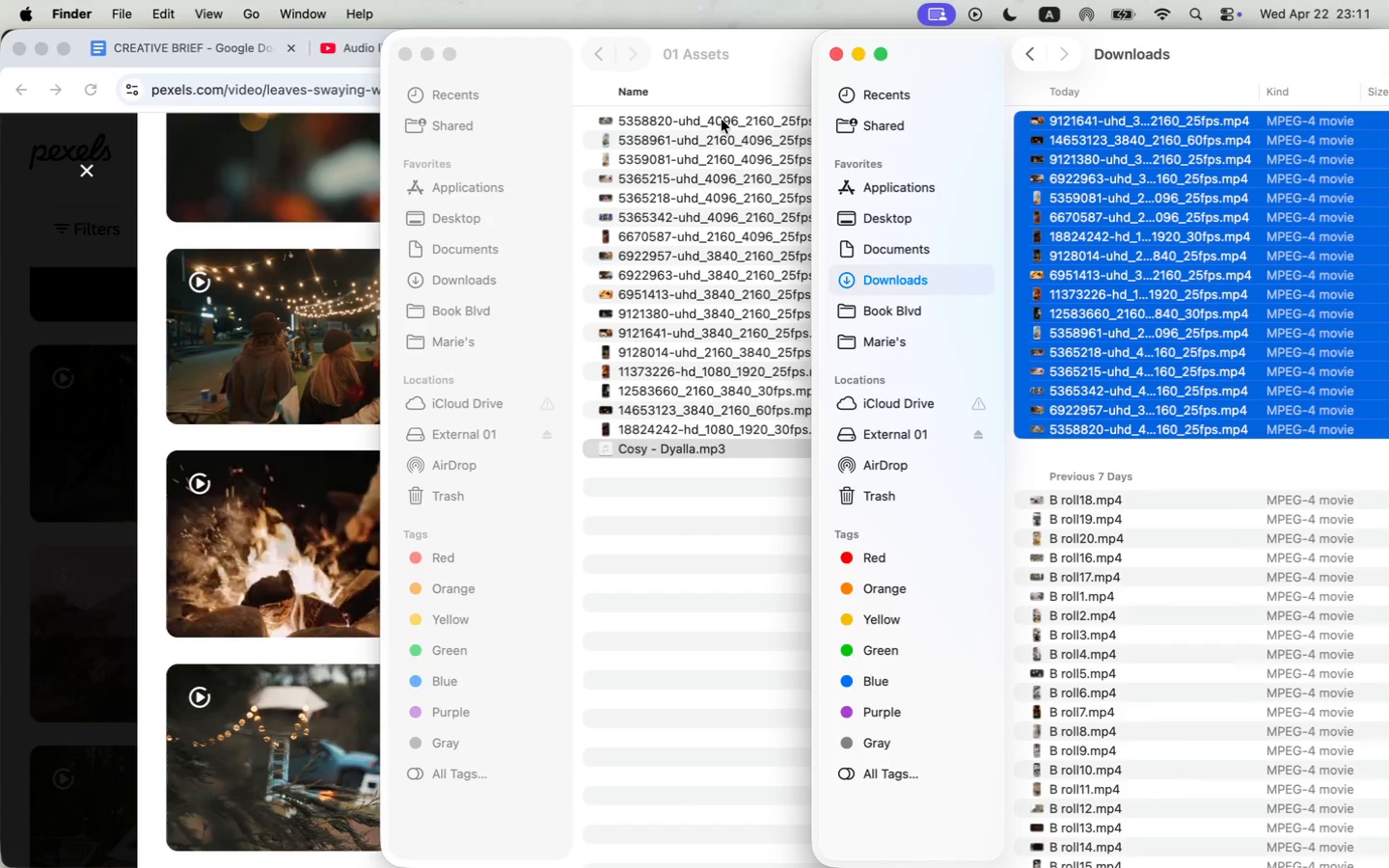 
wait(140.17)
 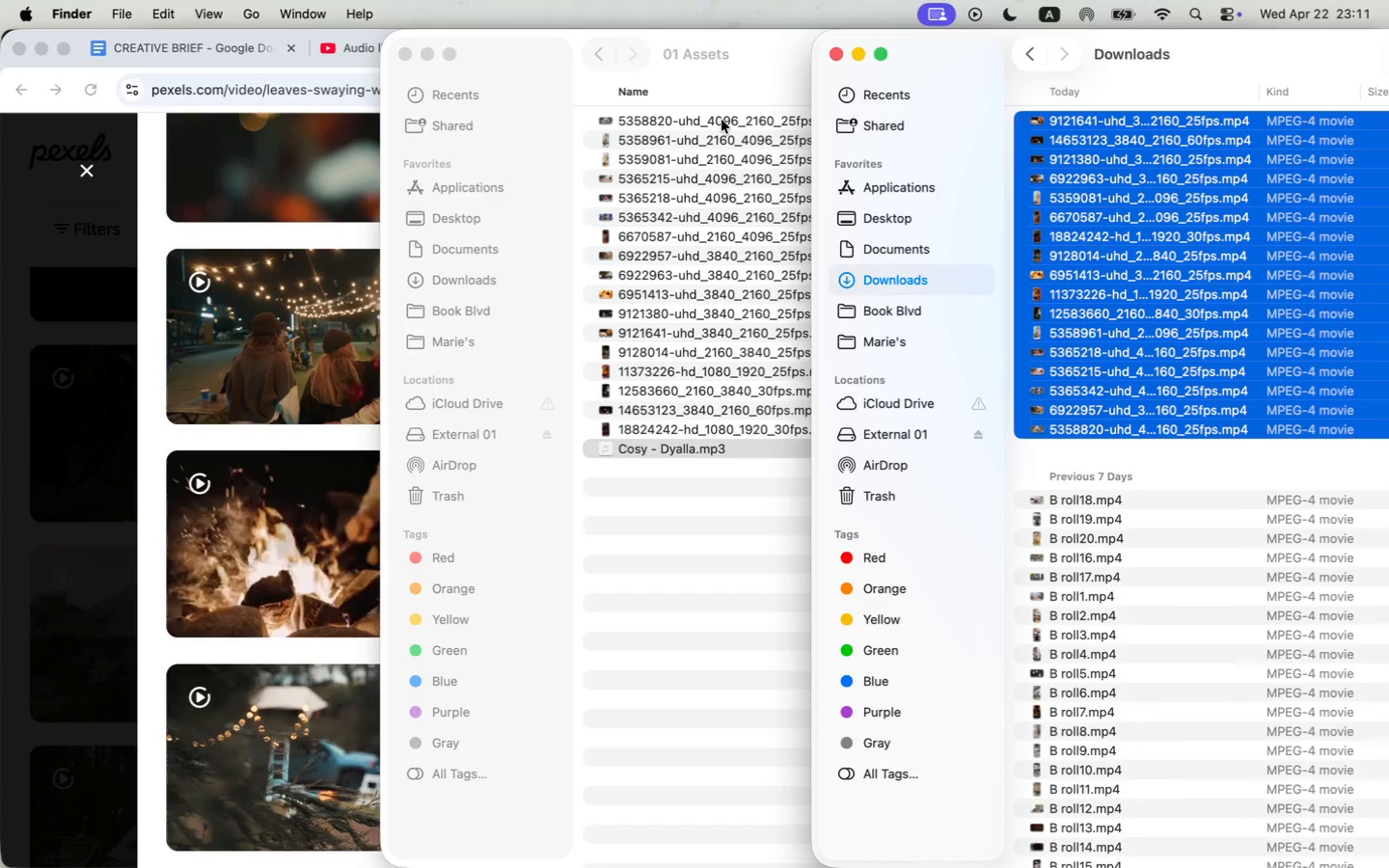 
left_click([722, 120])
 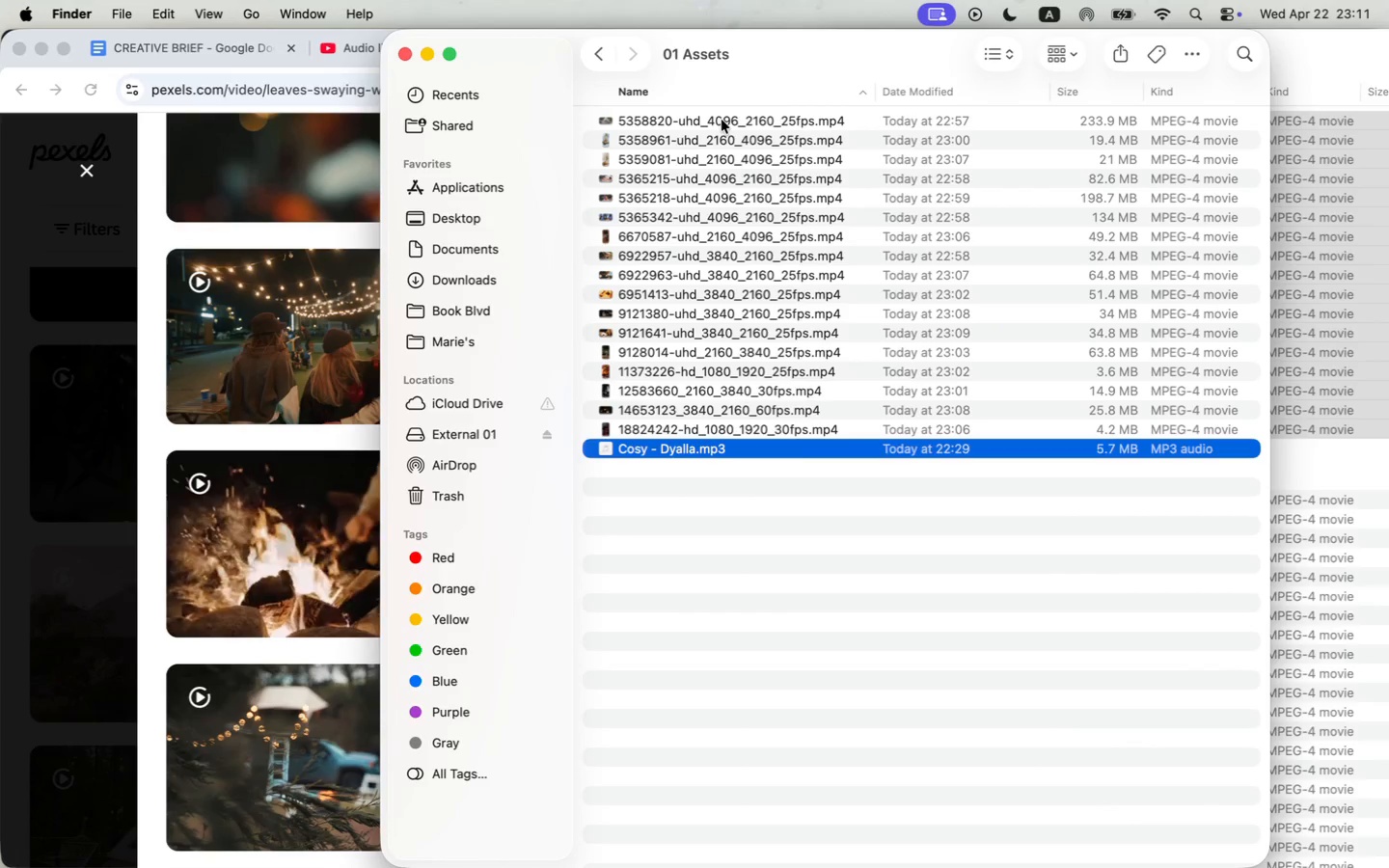 
left_click([722, 120])
 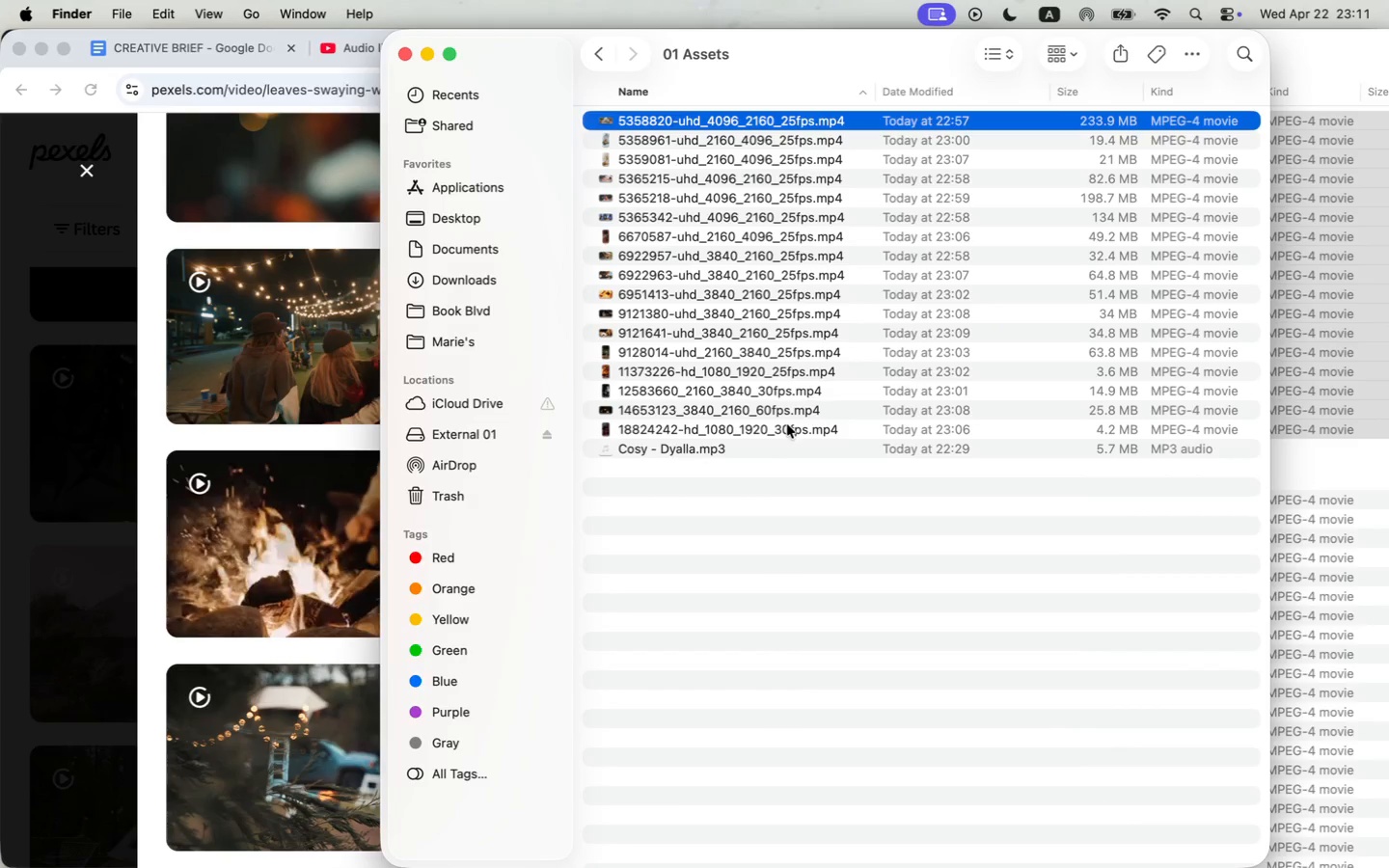 
key(Shift+ShiftLeft)
 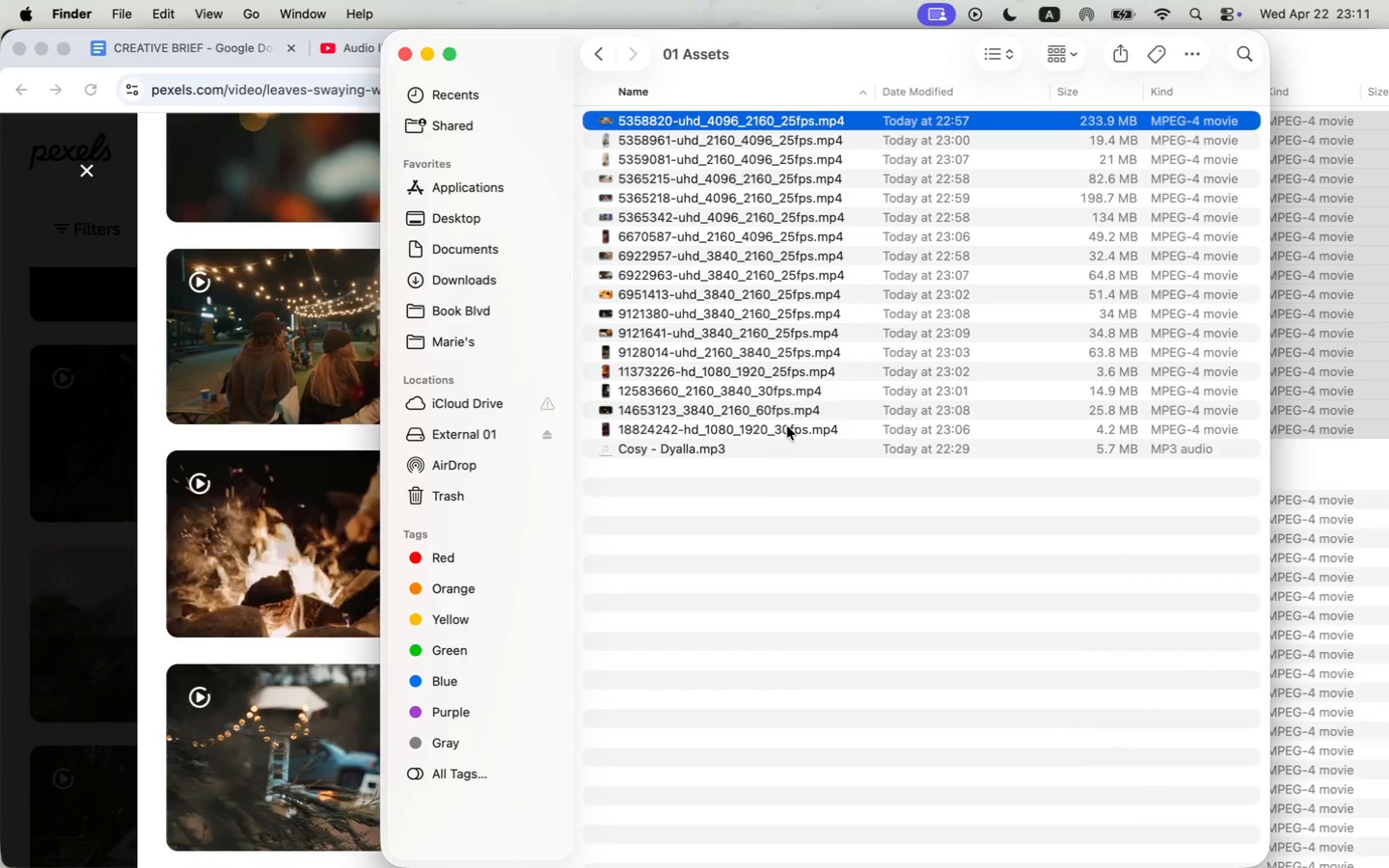 
left_click([787, 426])
 